 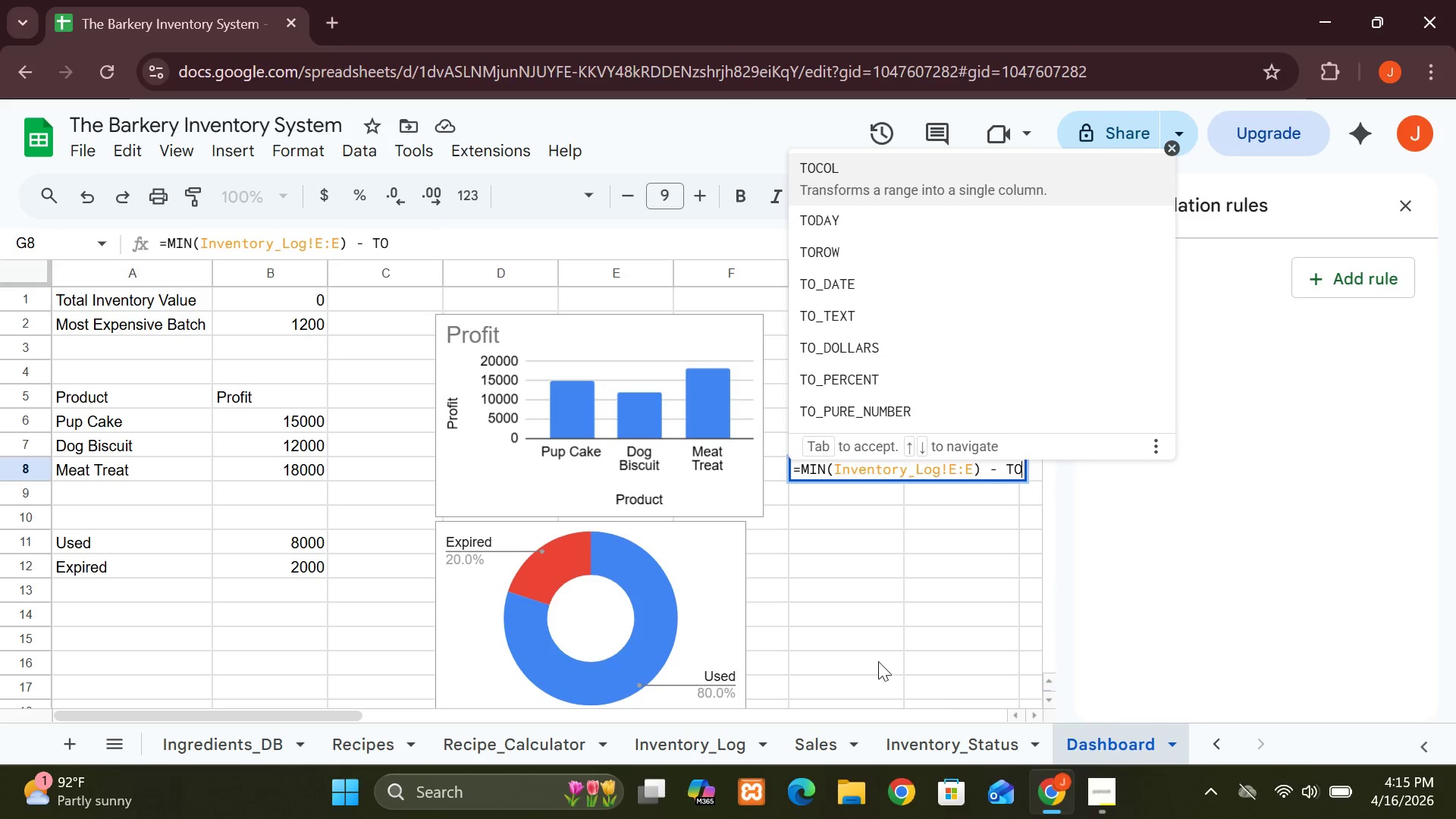 
type(DAY())
 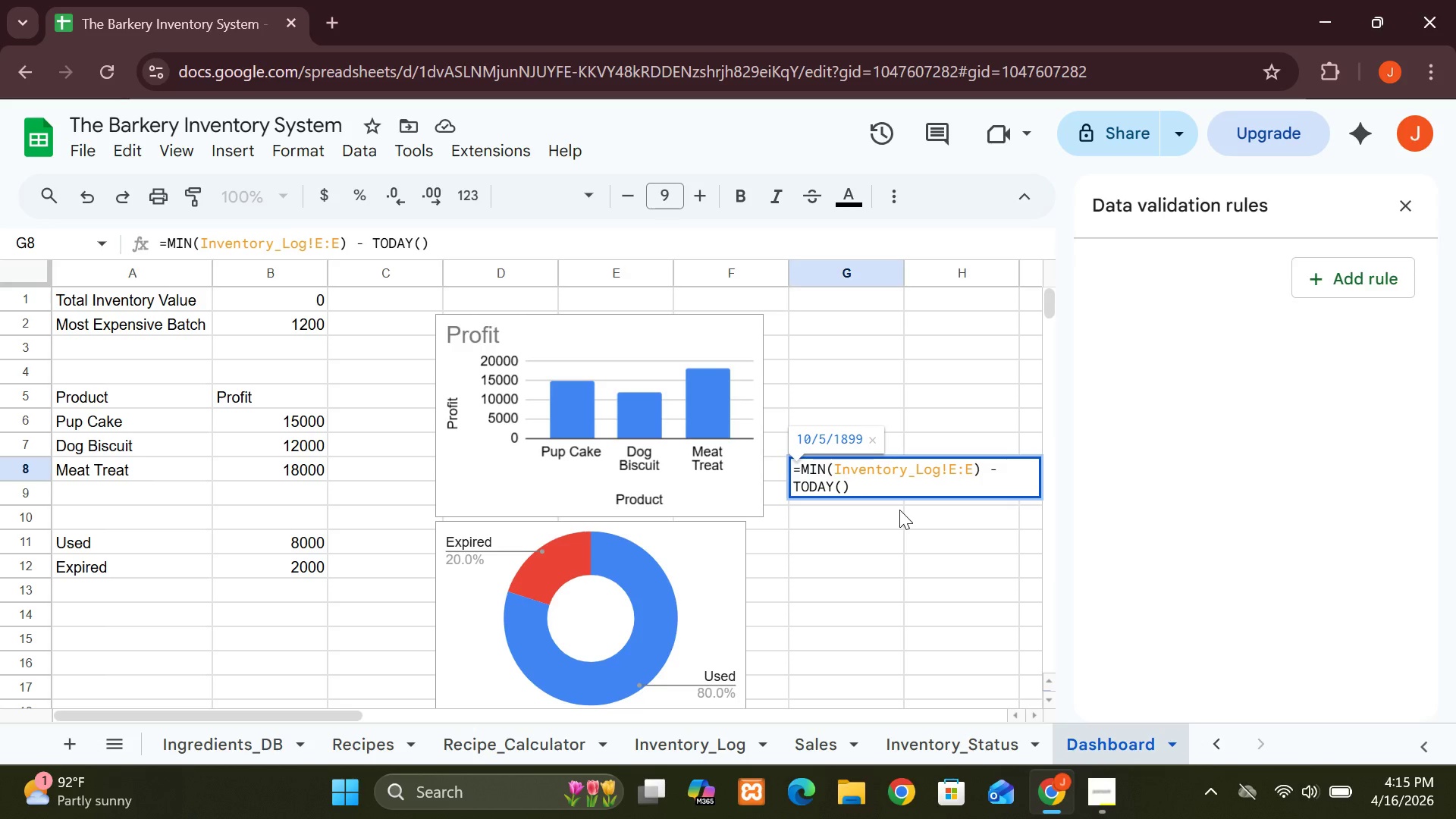 
key(Enter)
 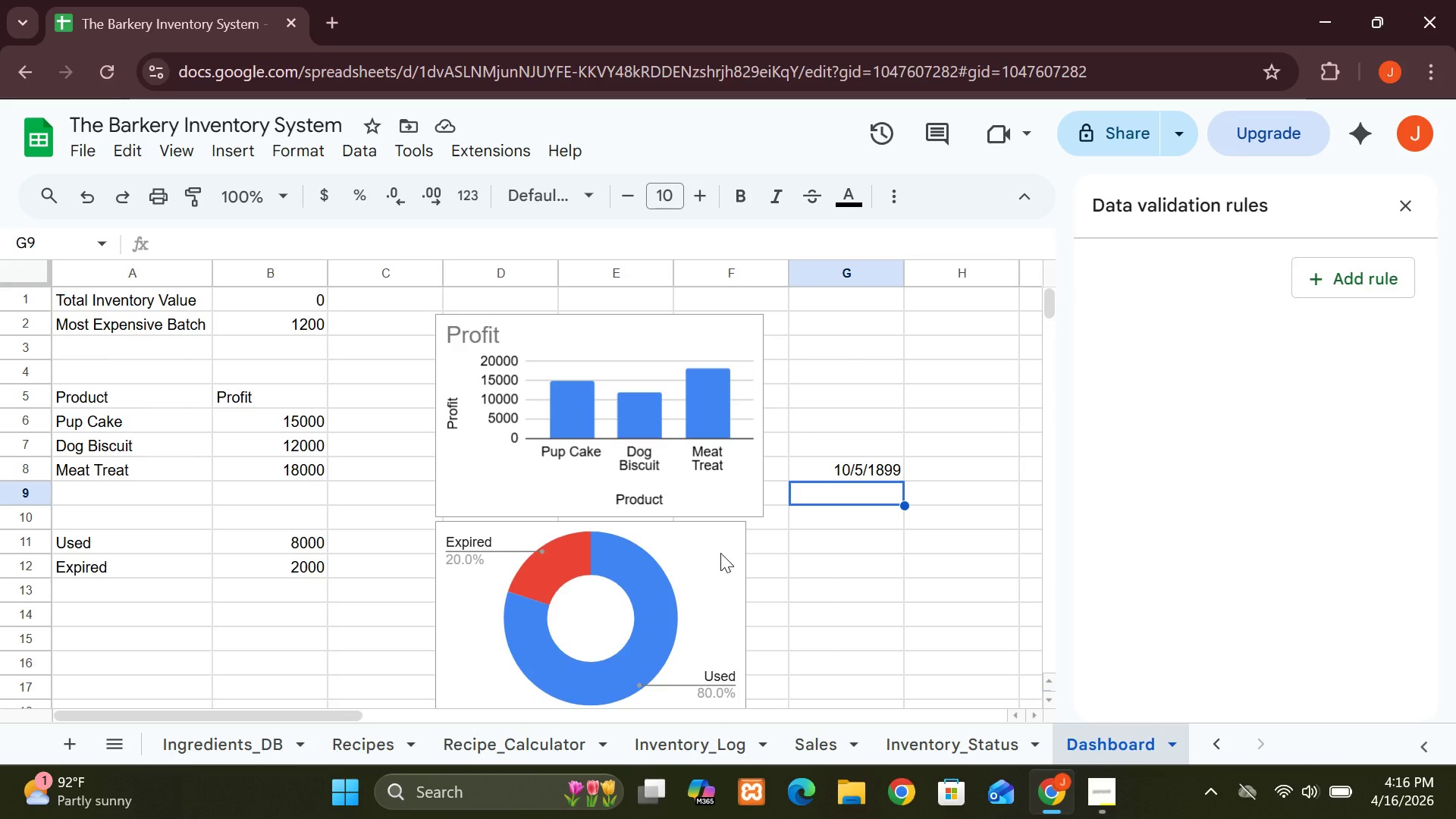 
wait(50.92)
 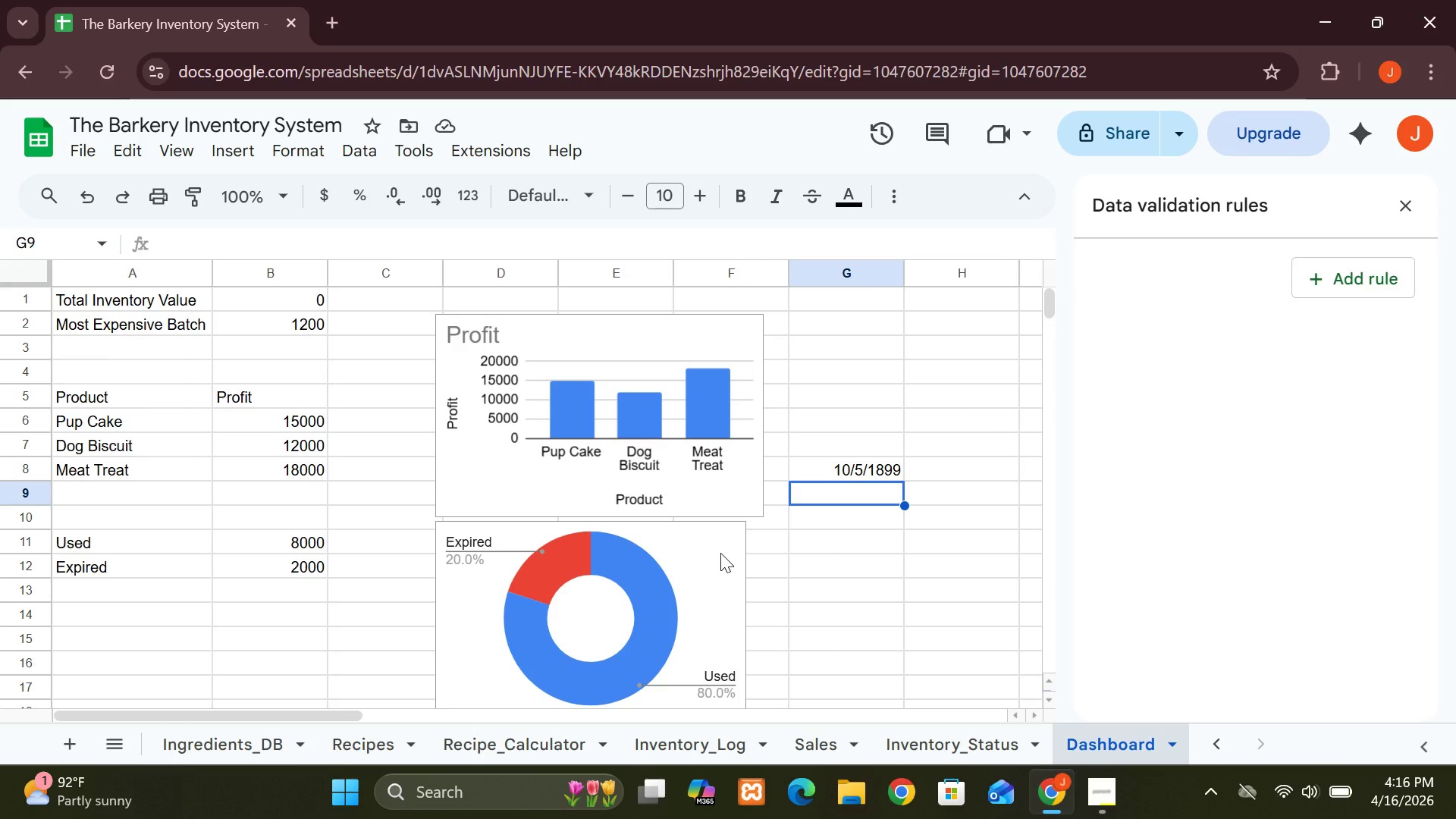 
left_click([252, 739])
 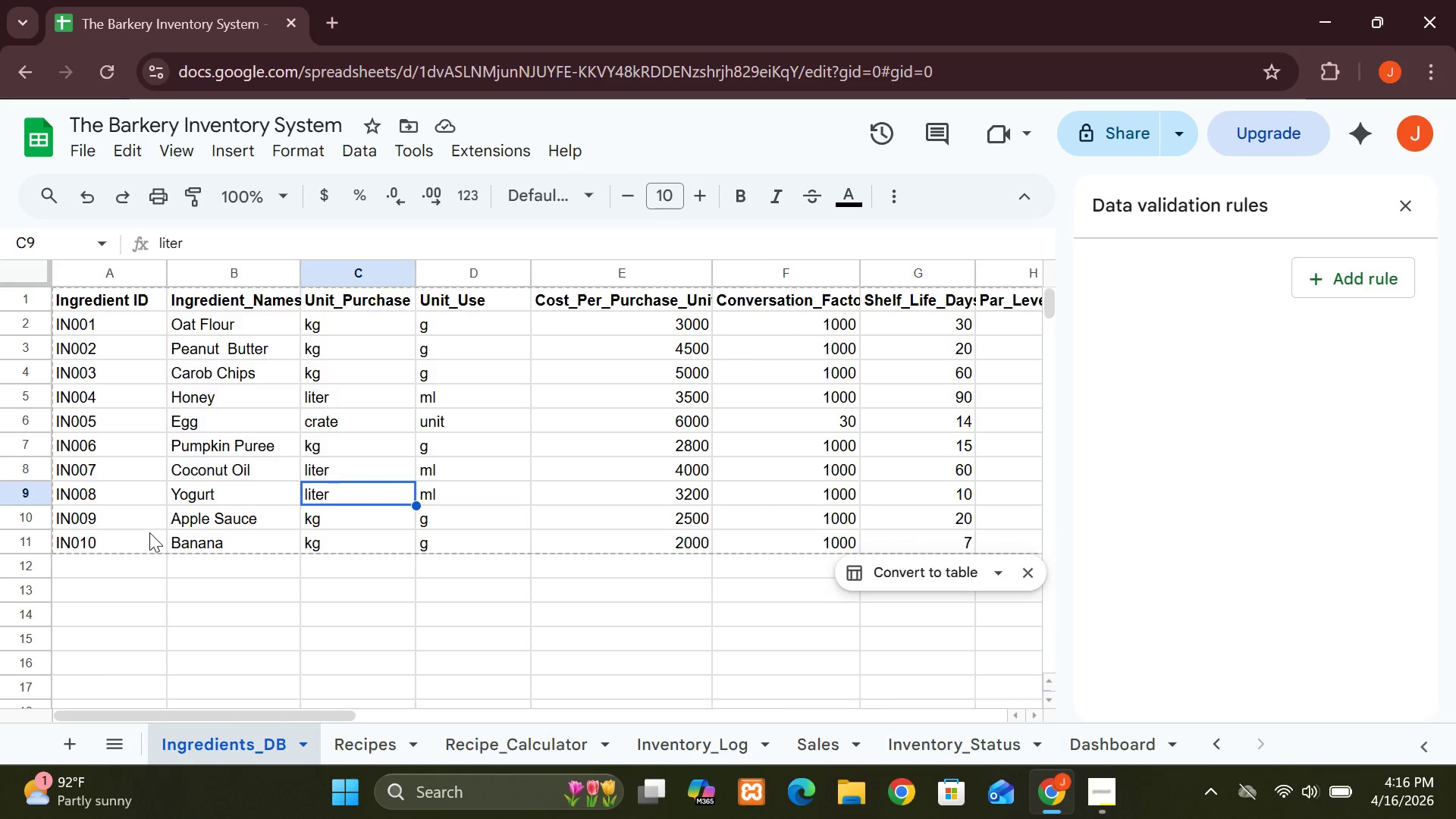 
left_click([104, 564])
 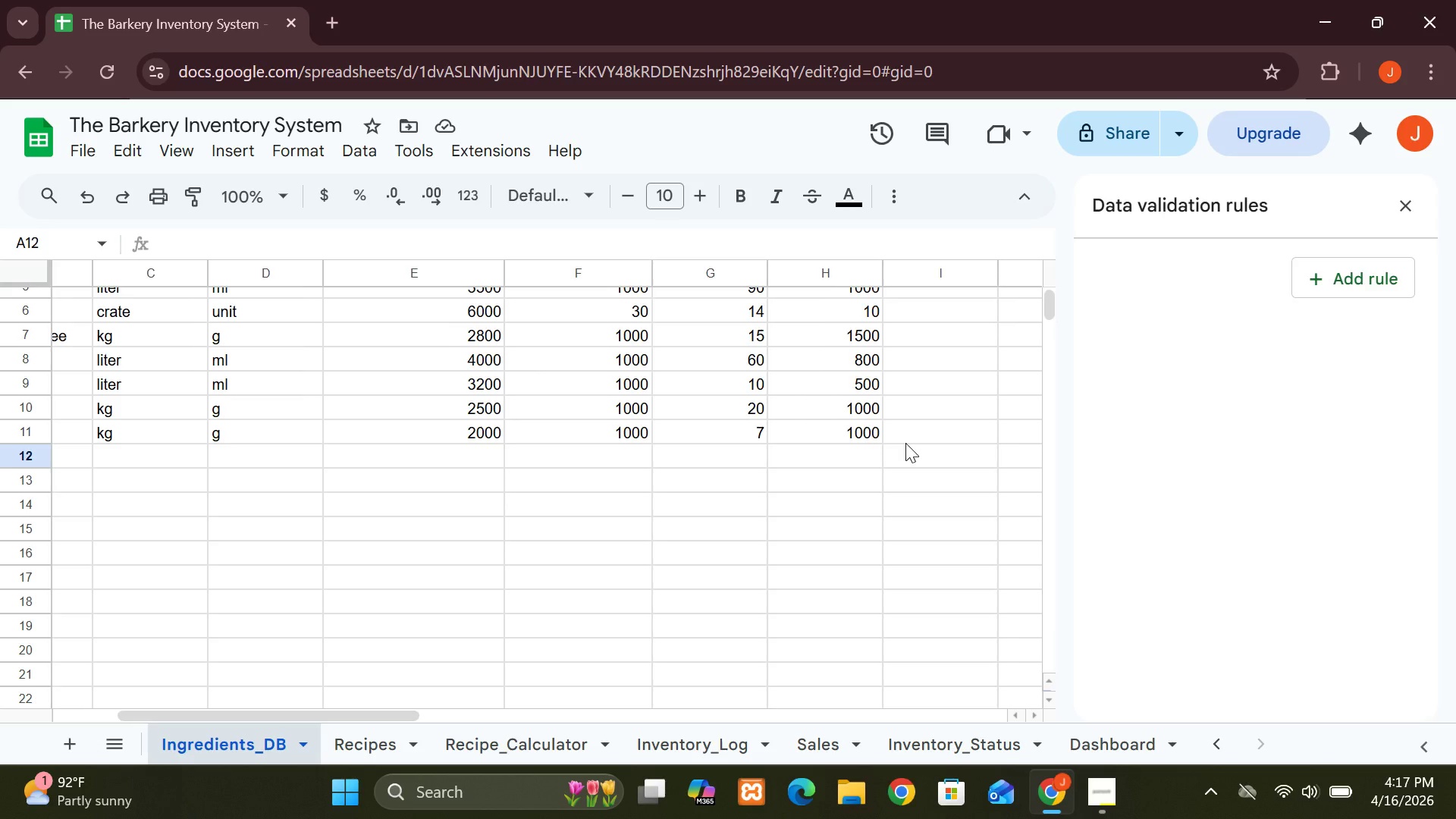 
wait(57.77)
 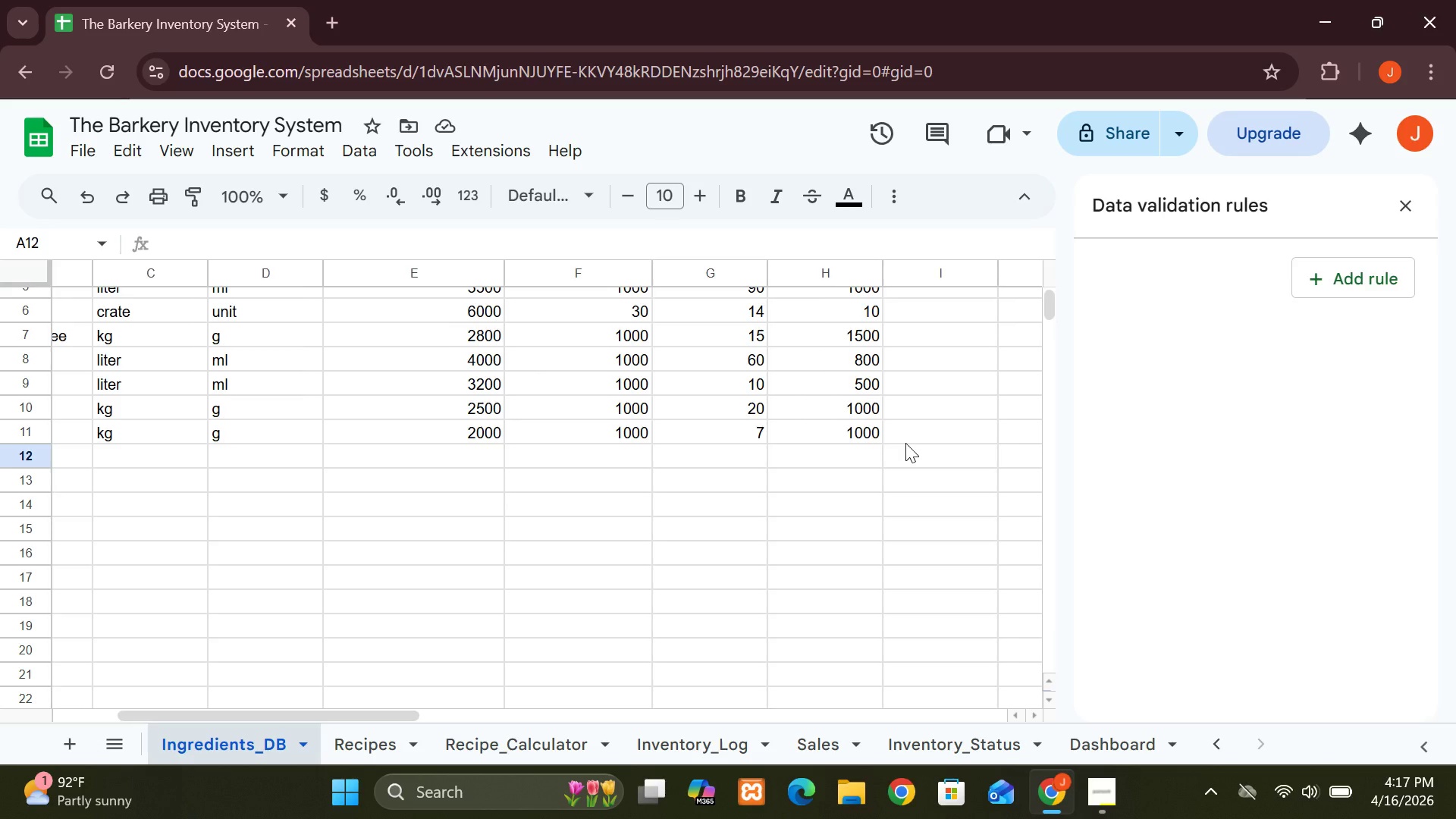 
left_click([111, 465])
 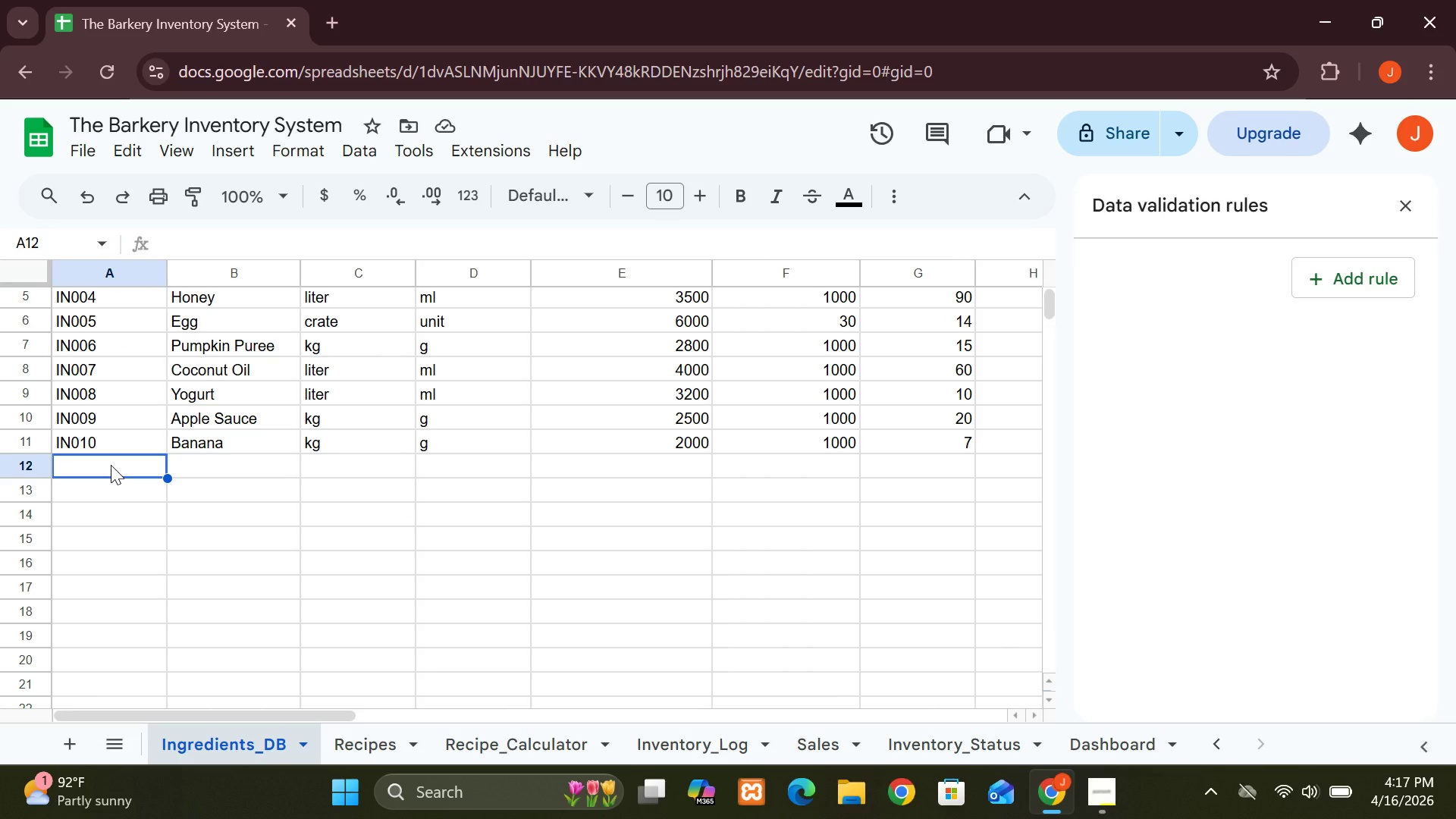 
type(ING)
 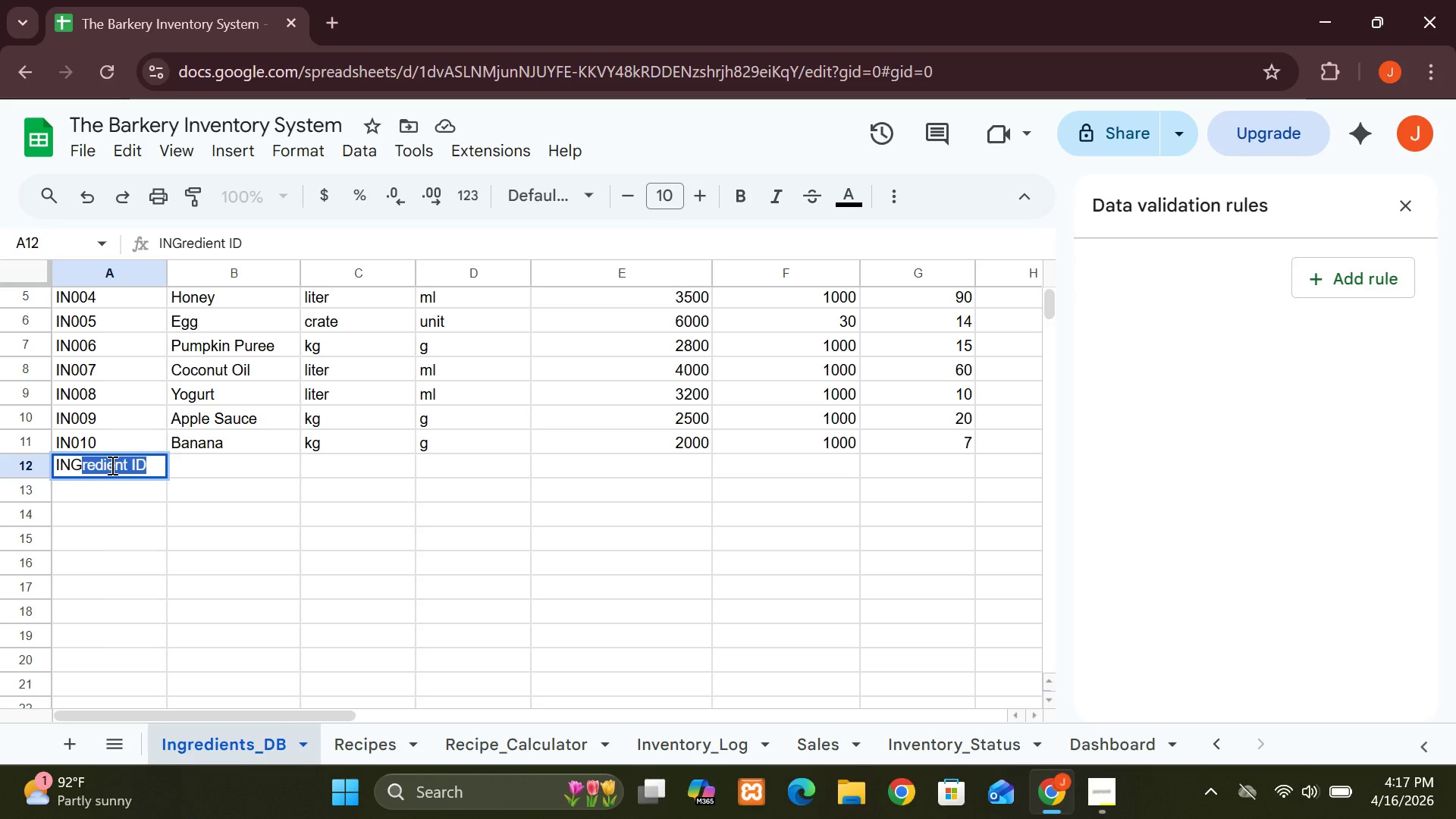 
wait(6.44)
 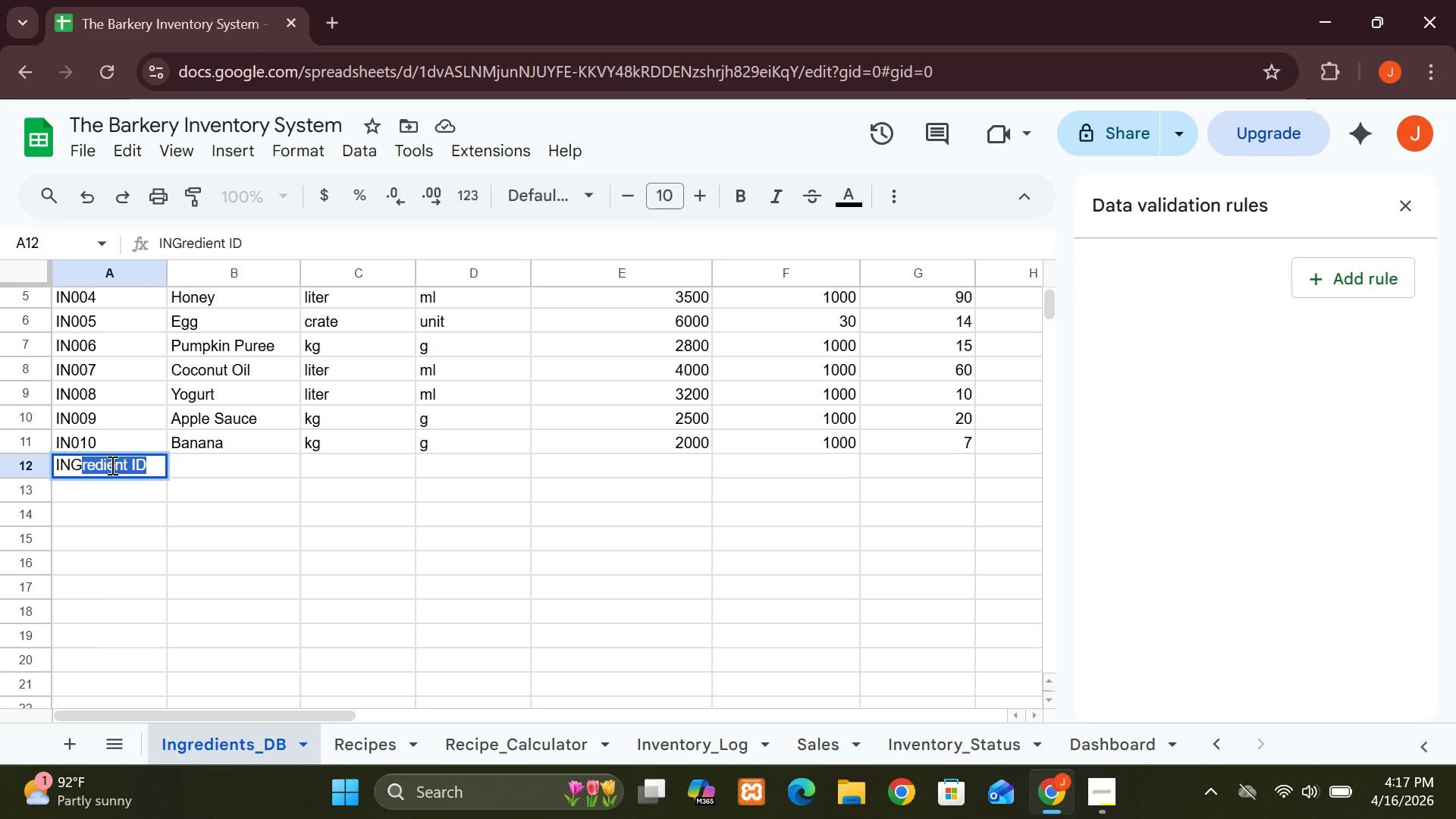 
type(011)
 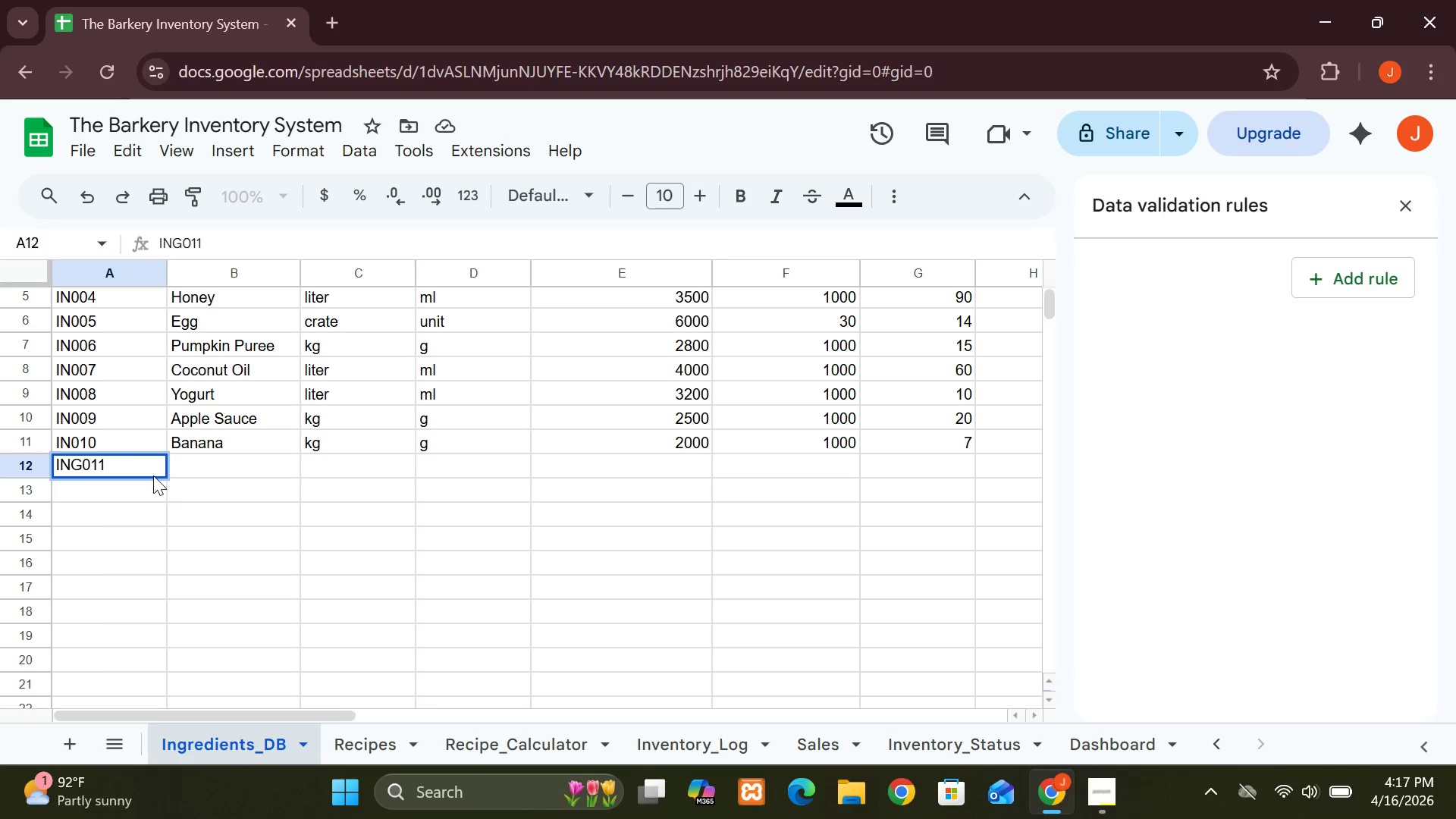 
left_click([202, 468])
 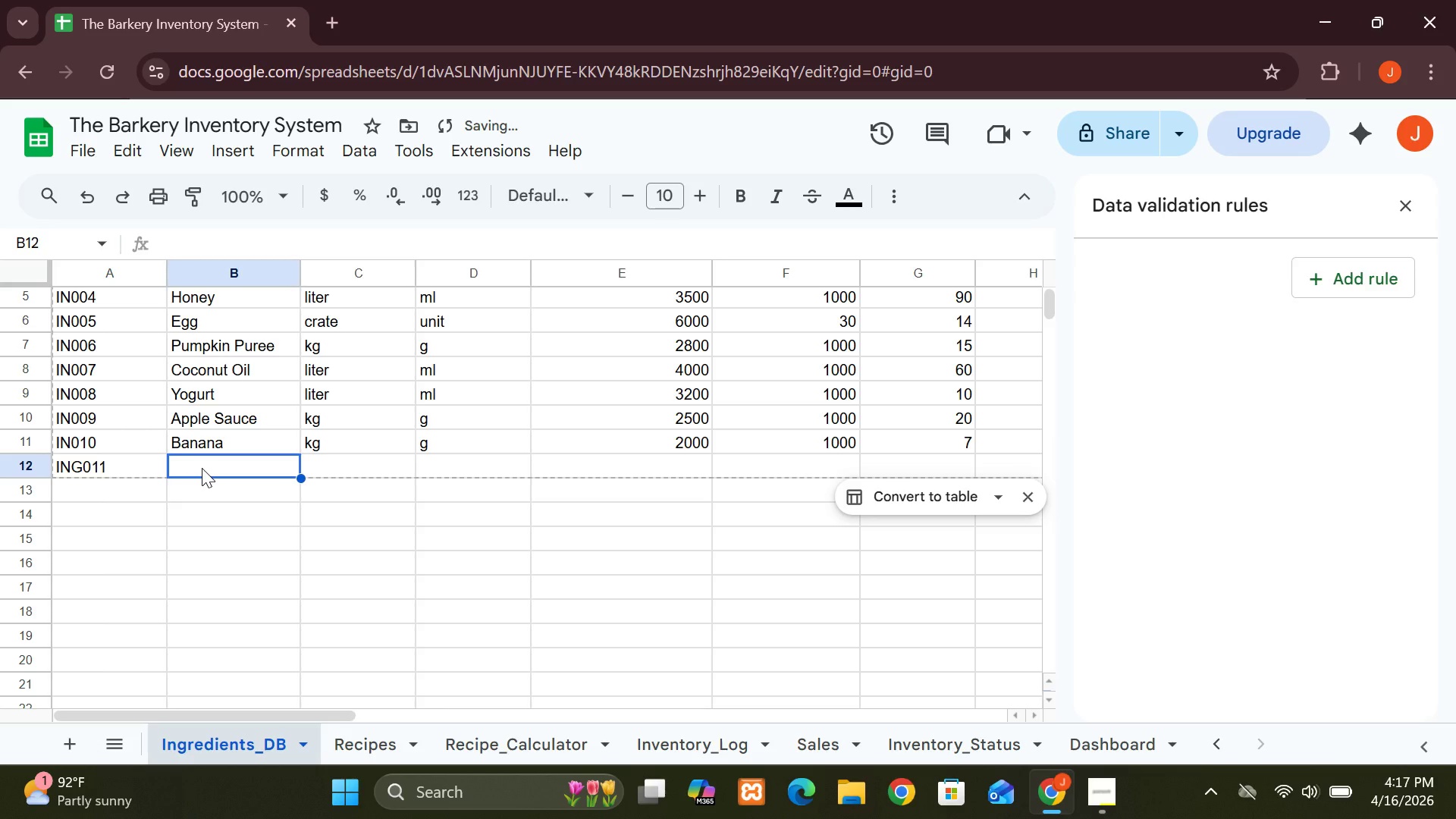 
type(Chicken)
 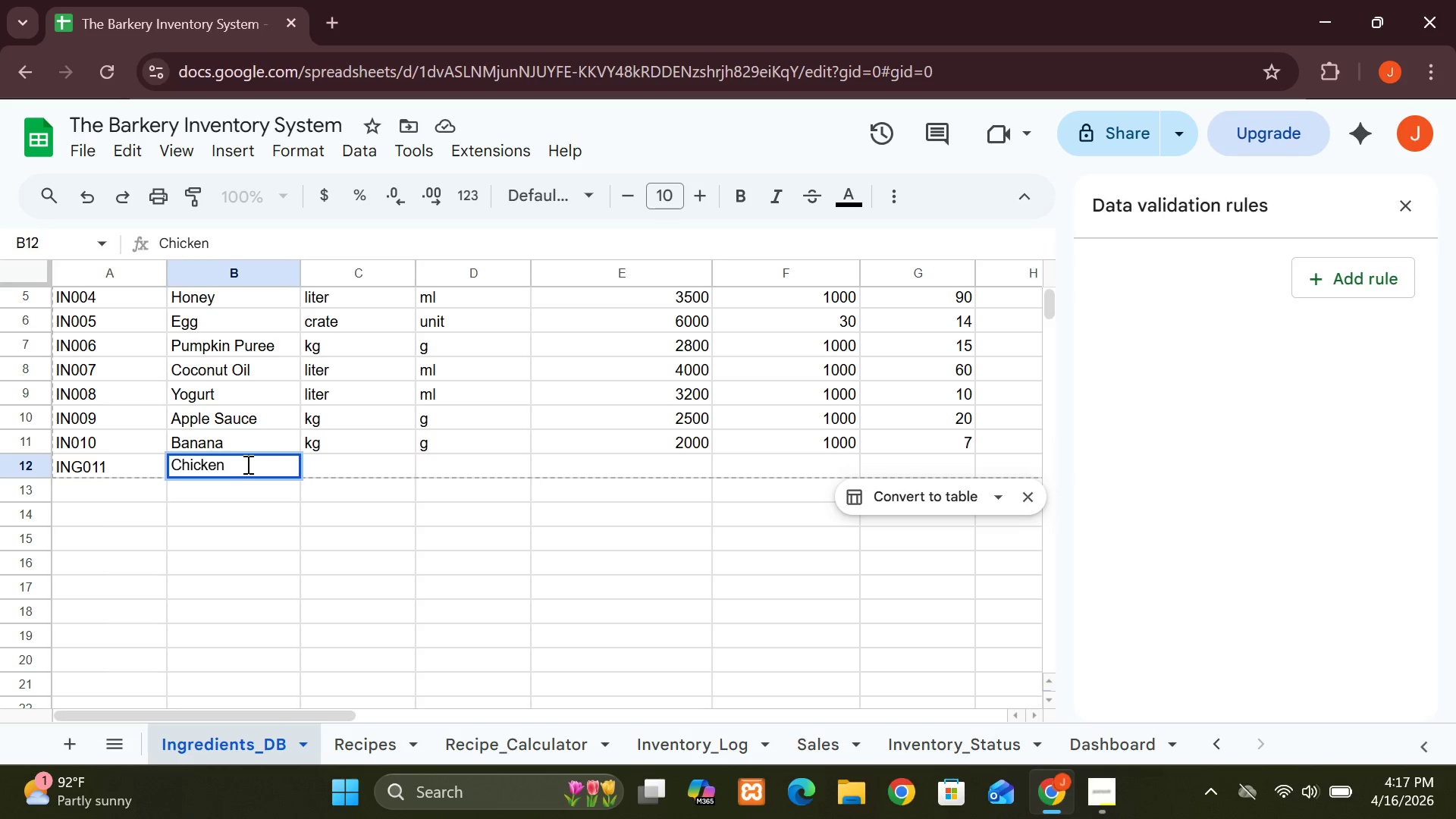 
wait(5.12)
 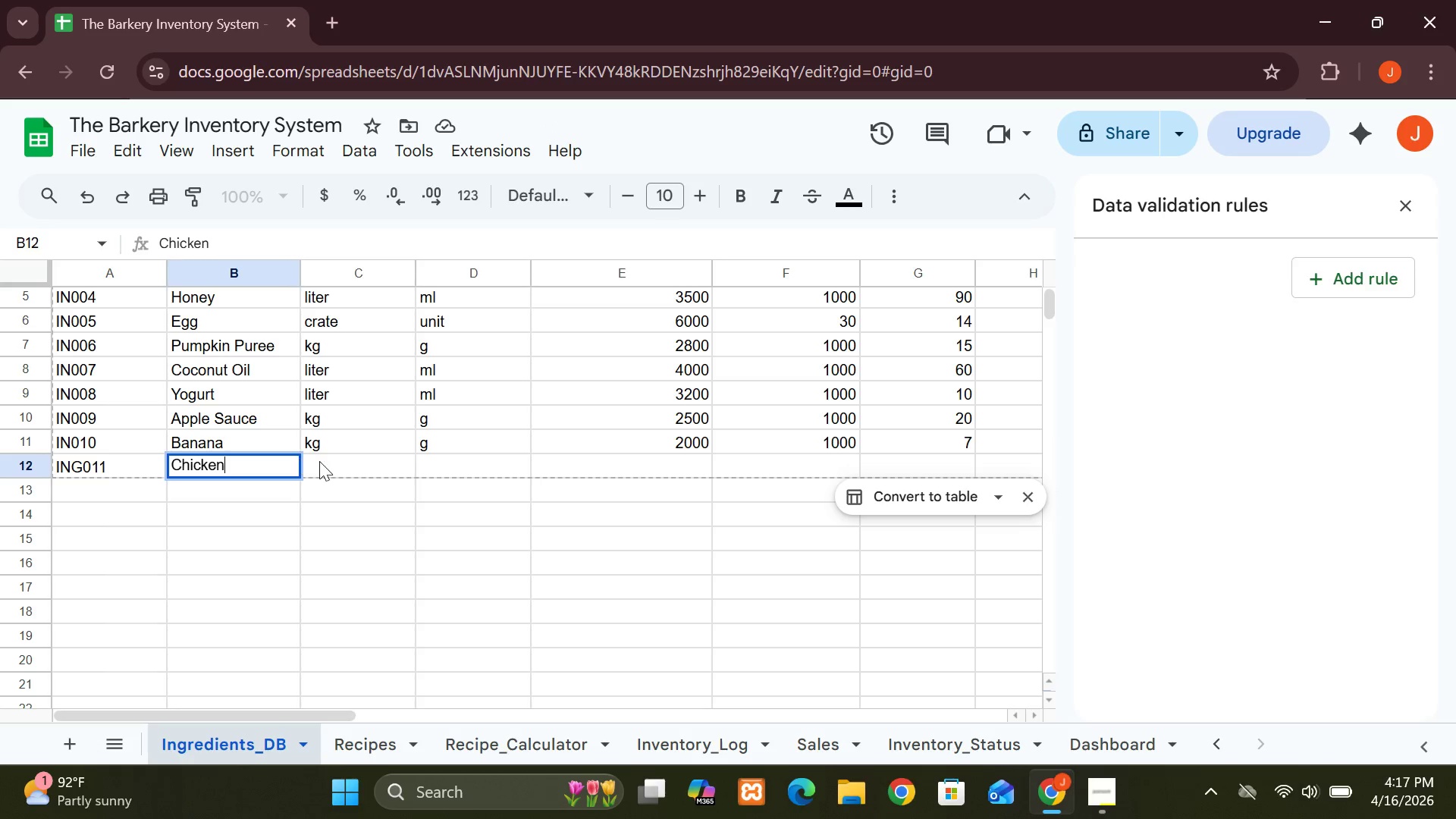 
type(  Broth)
 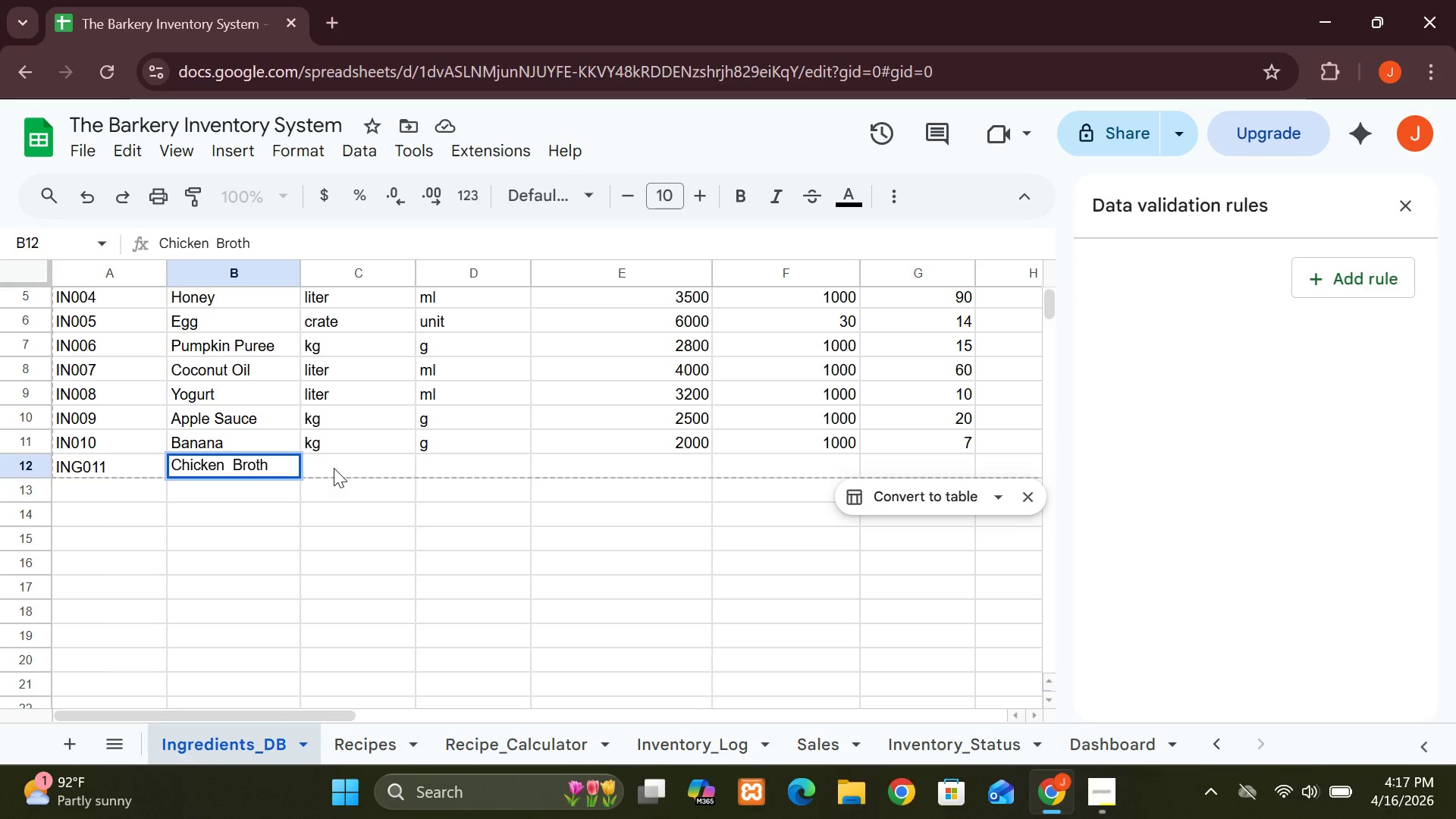 
left_click([334, 468])
 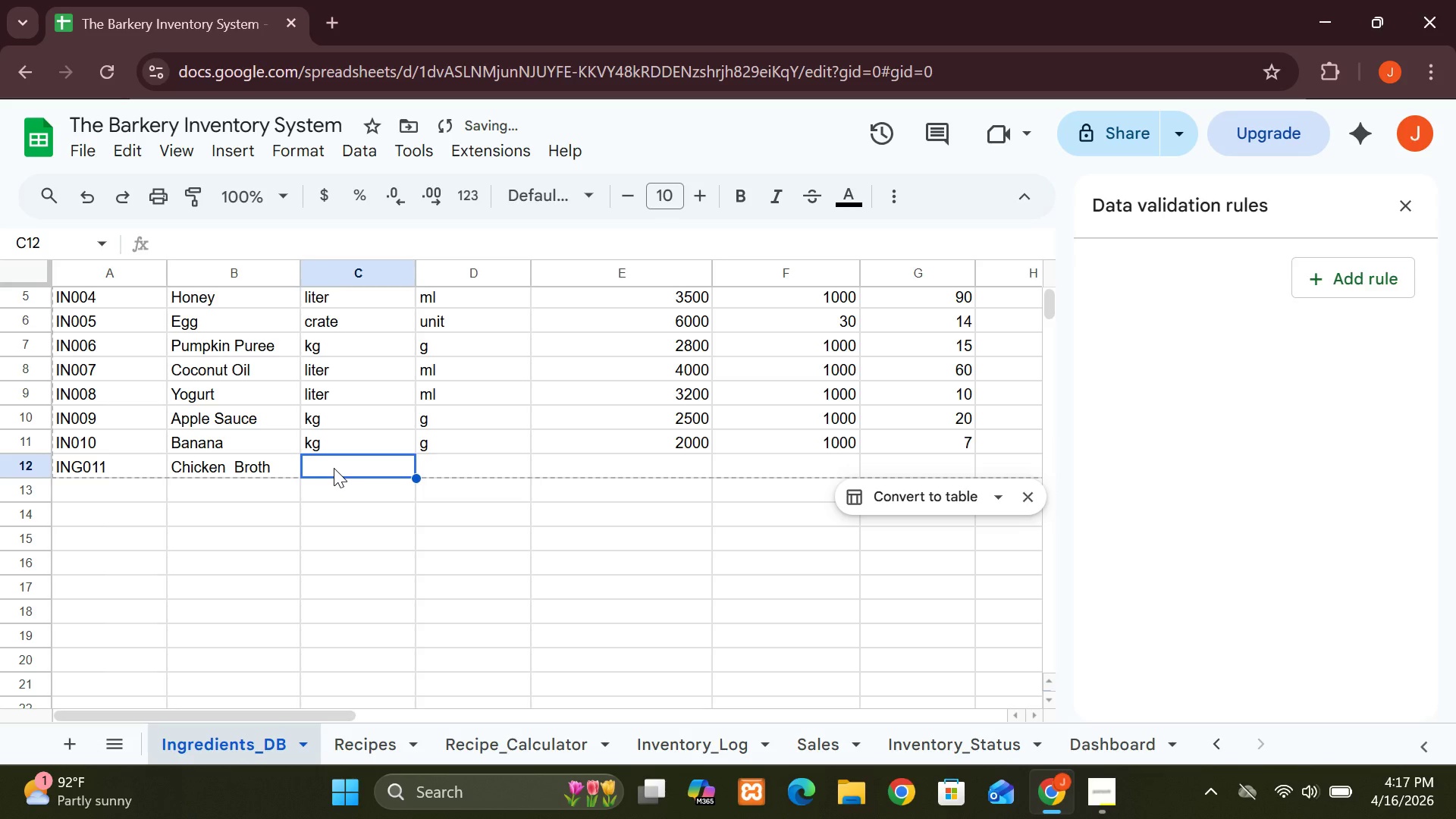 
type(liter)
 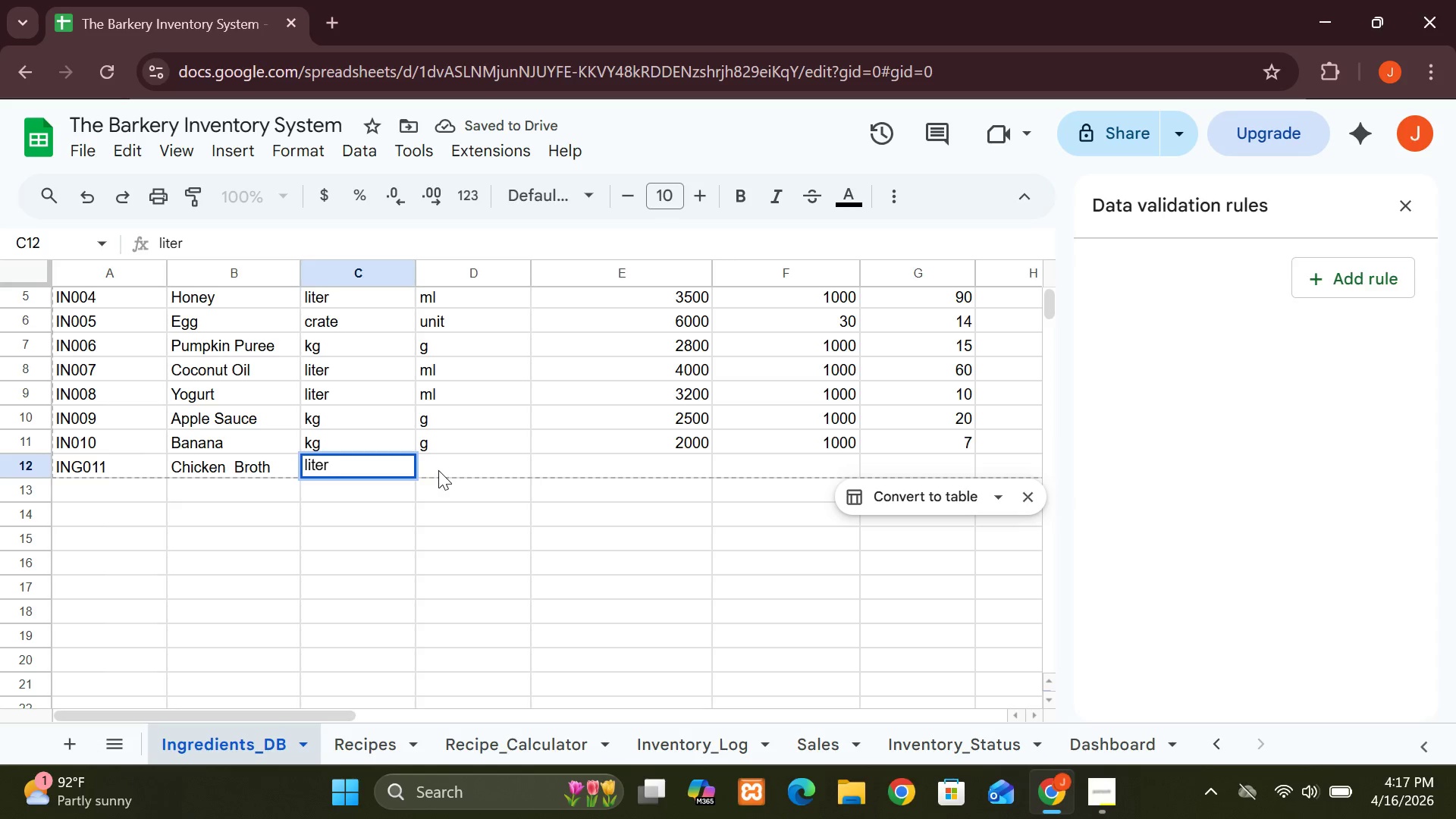 
left_click([438, 470])
 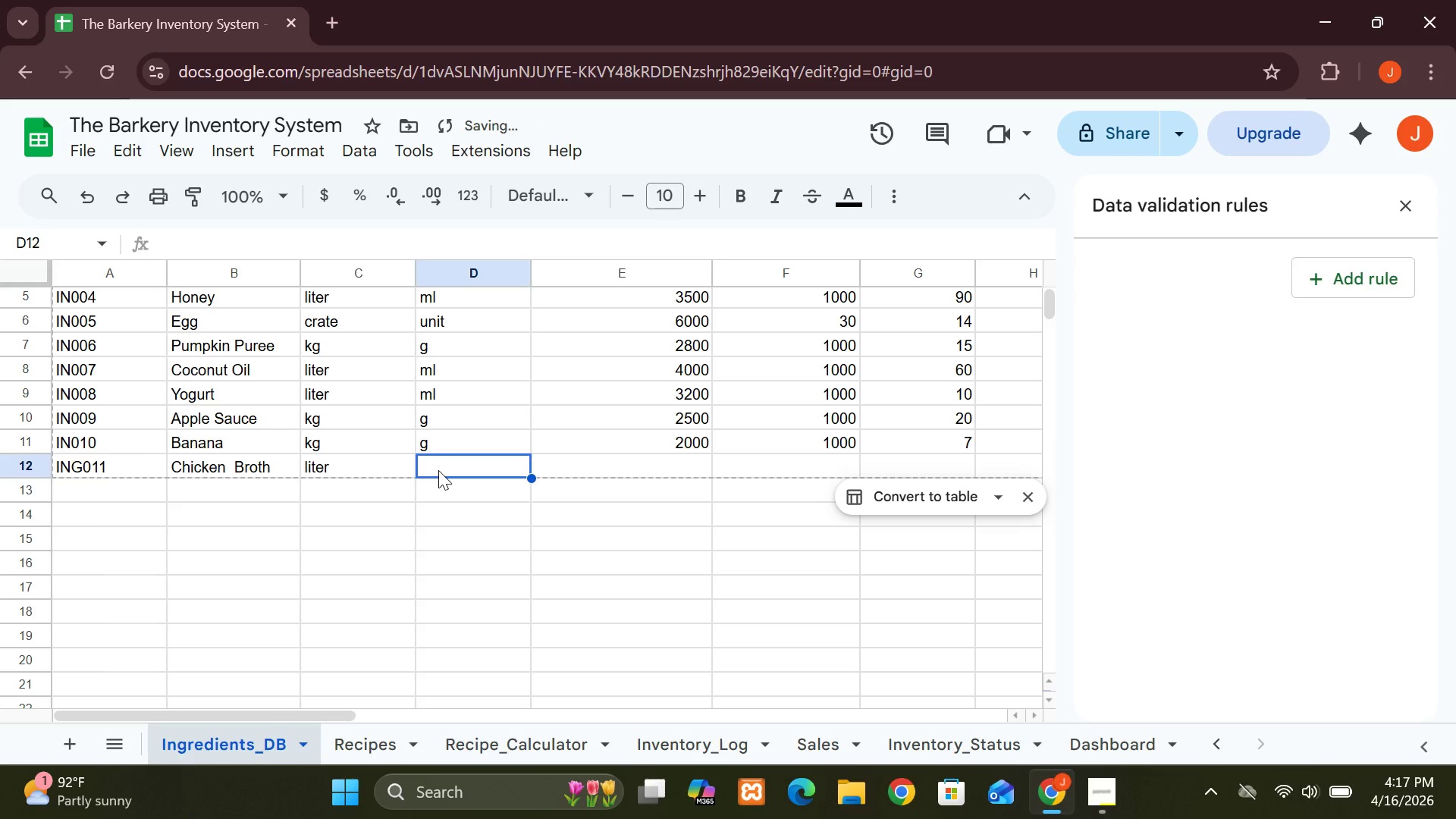 
type(ml)
 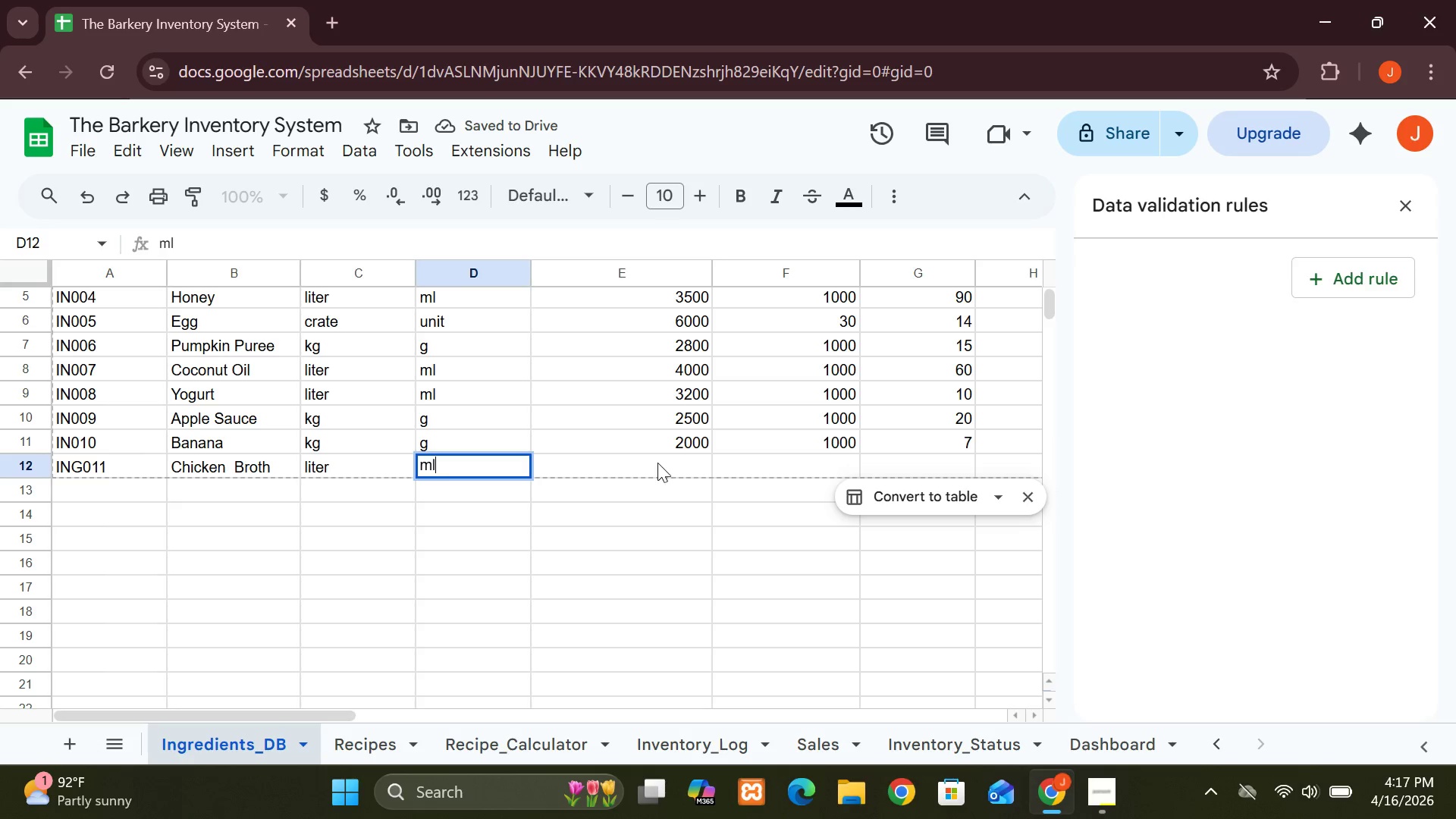 
left_click([661, 462])
 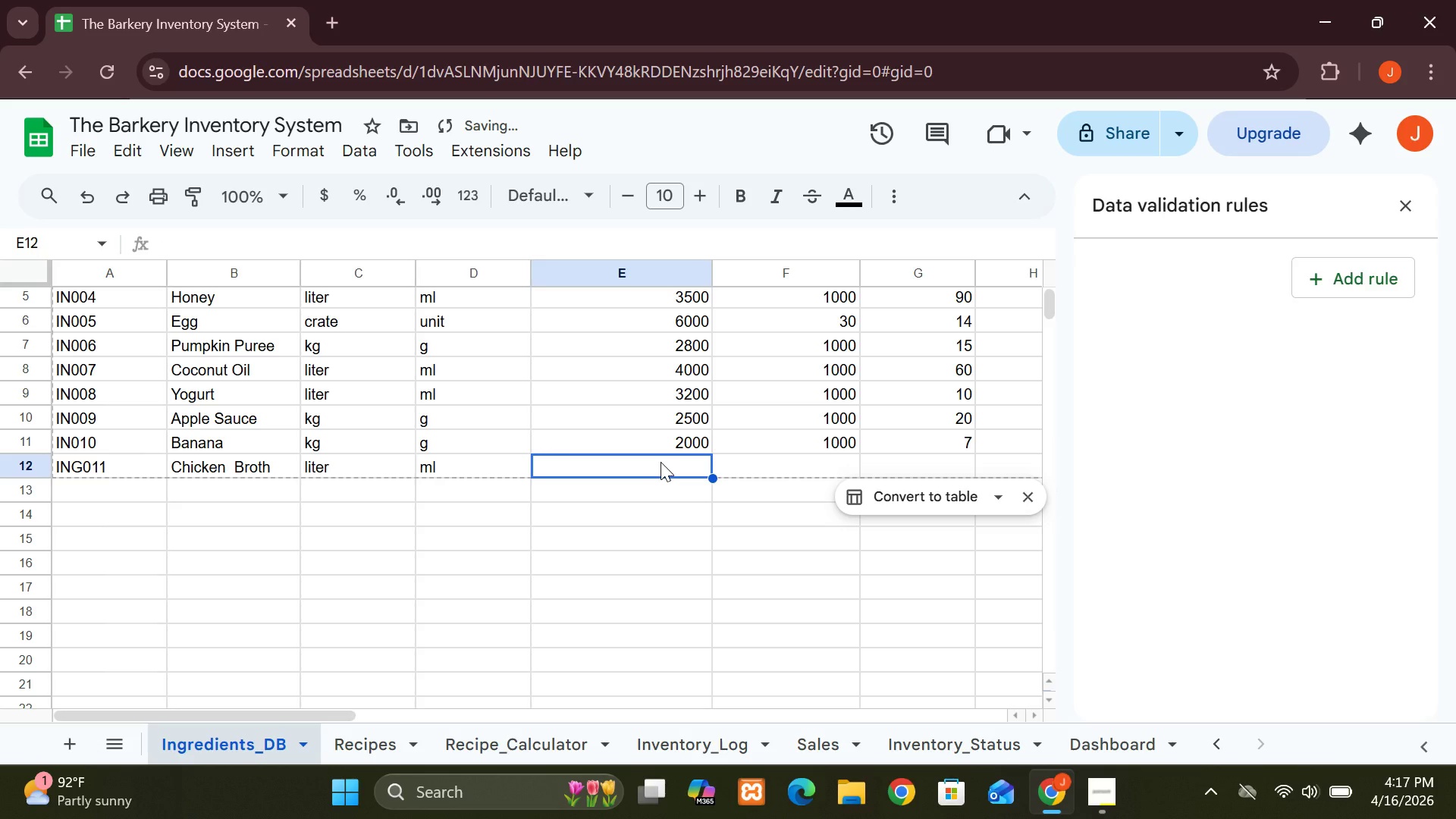 
type(2800)
 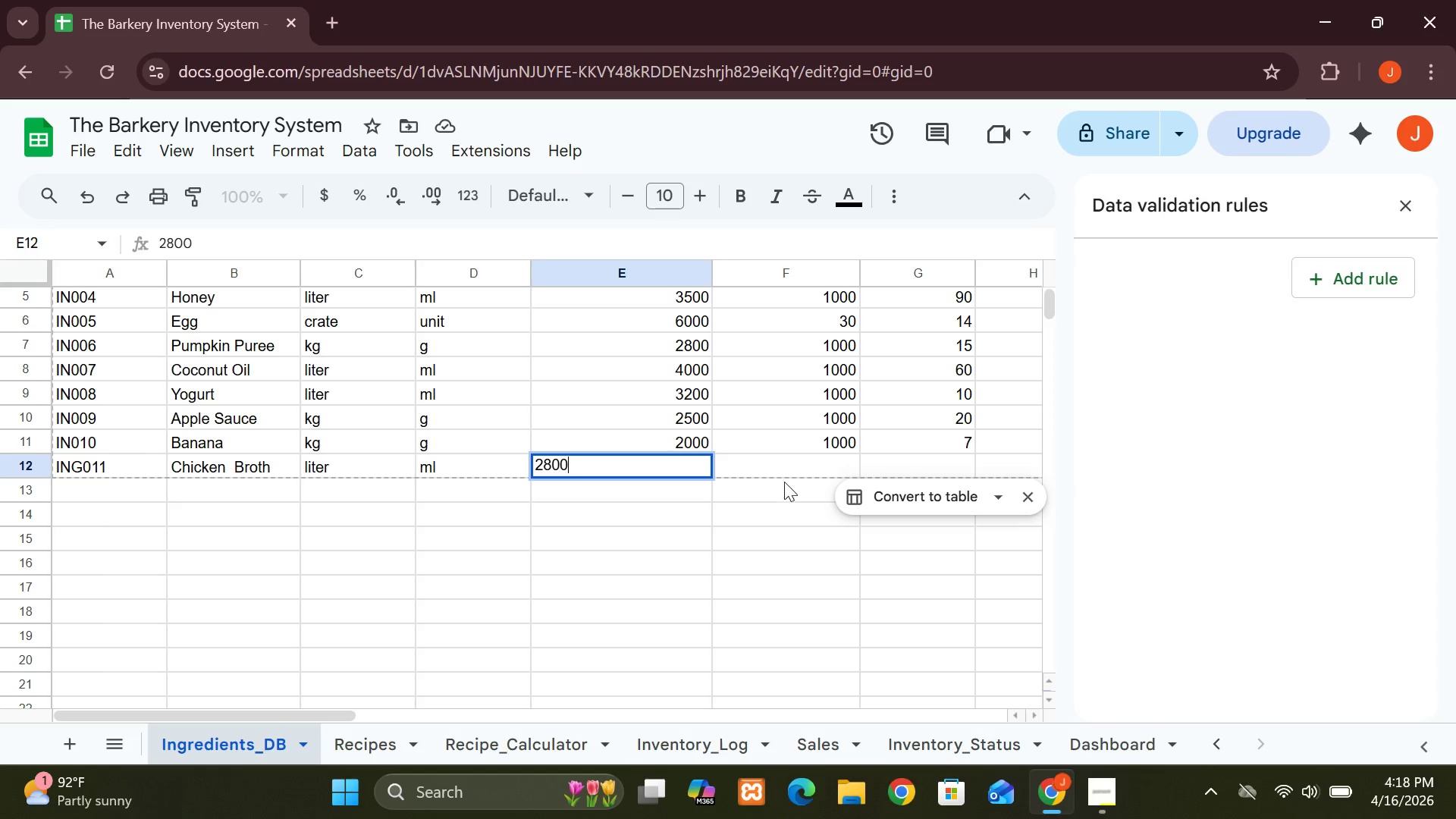 
left_click([792, 469])
 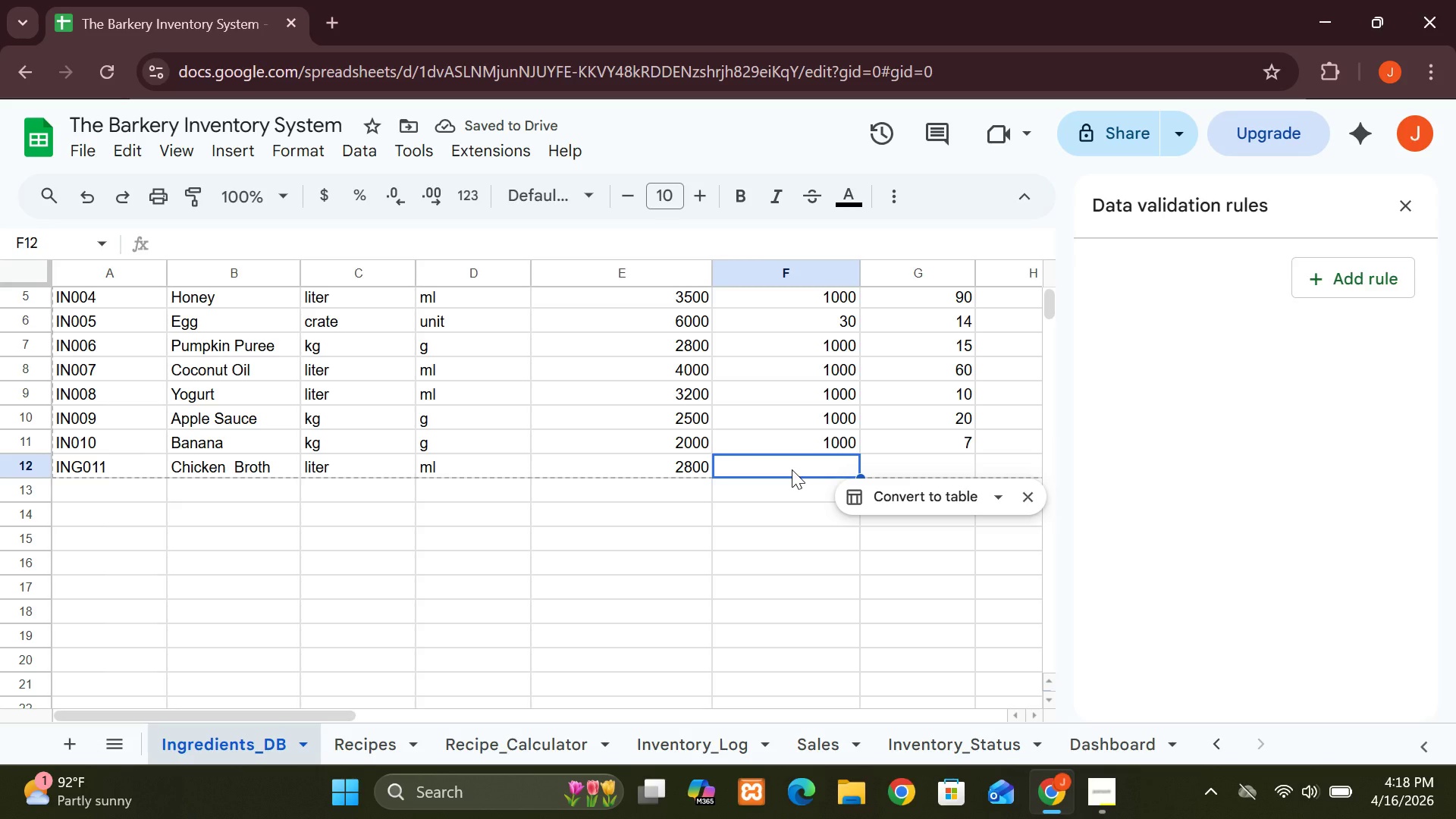 
type(1000)
 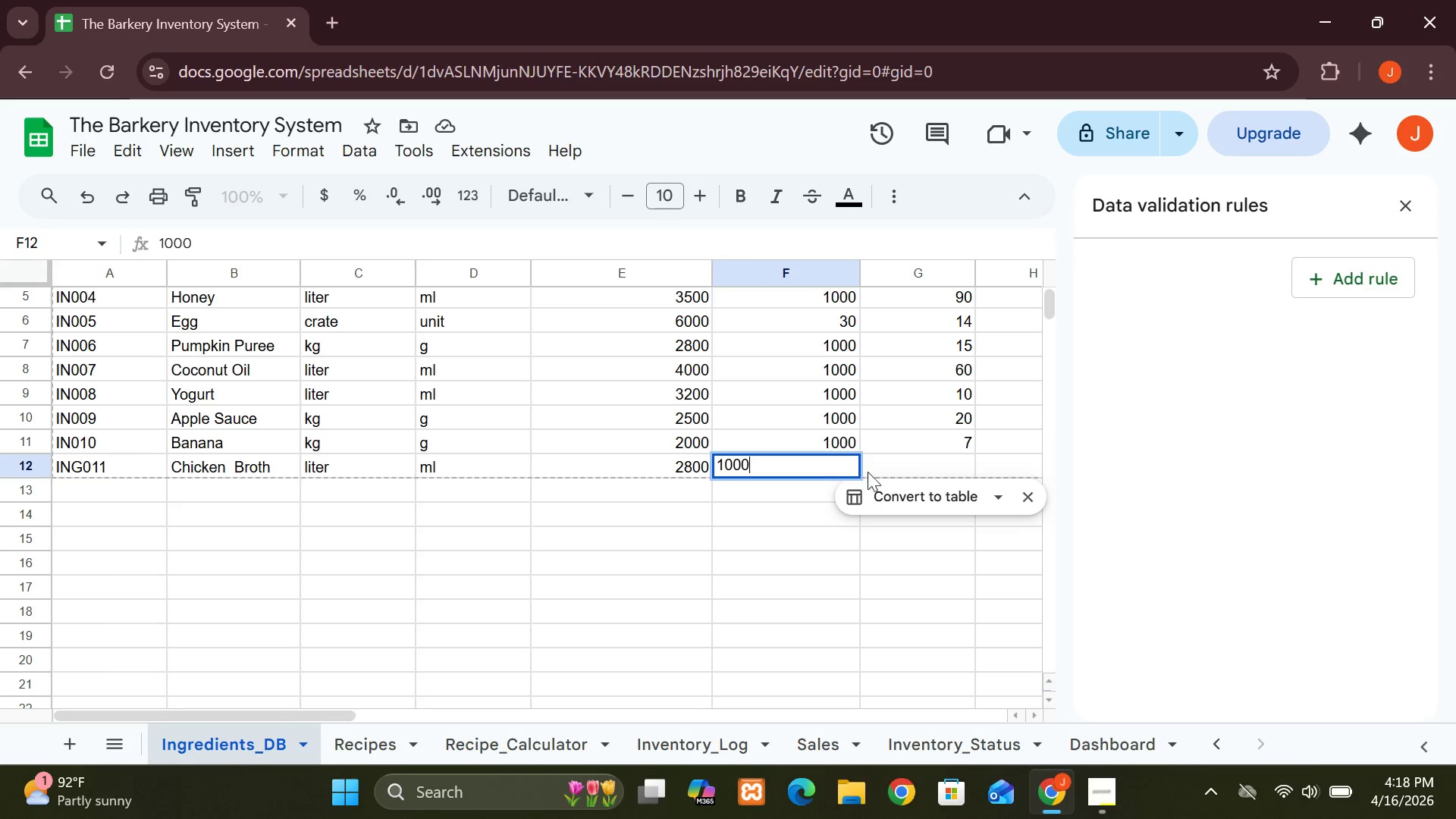 
left_click([915, 466])
 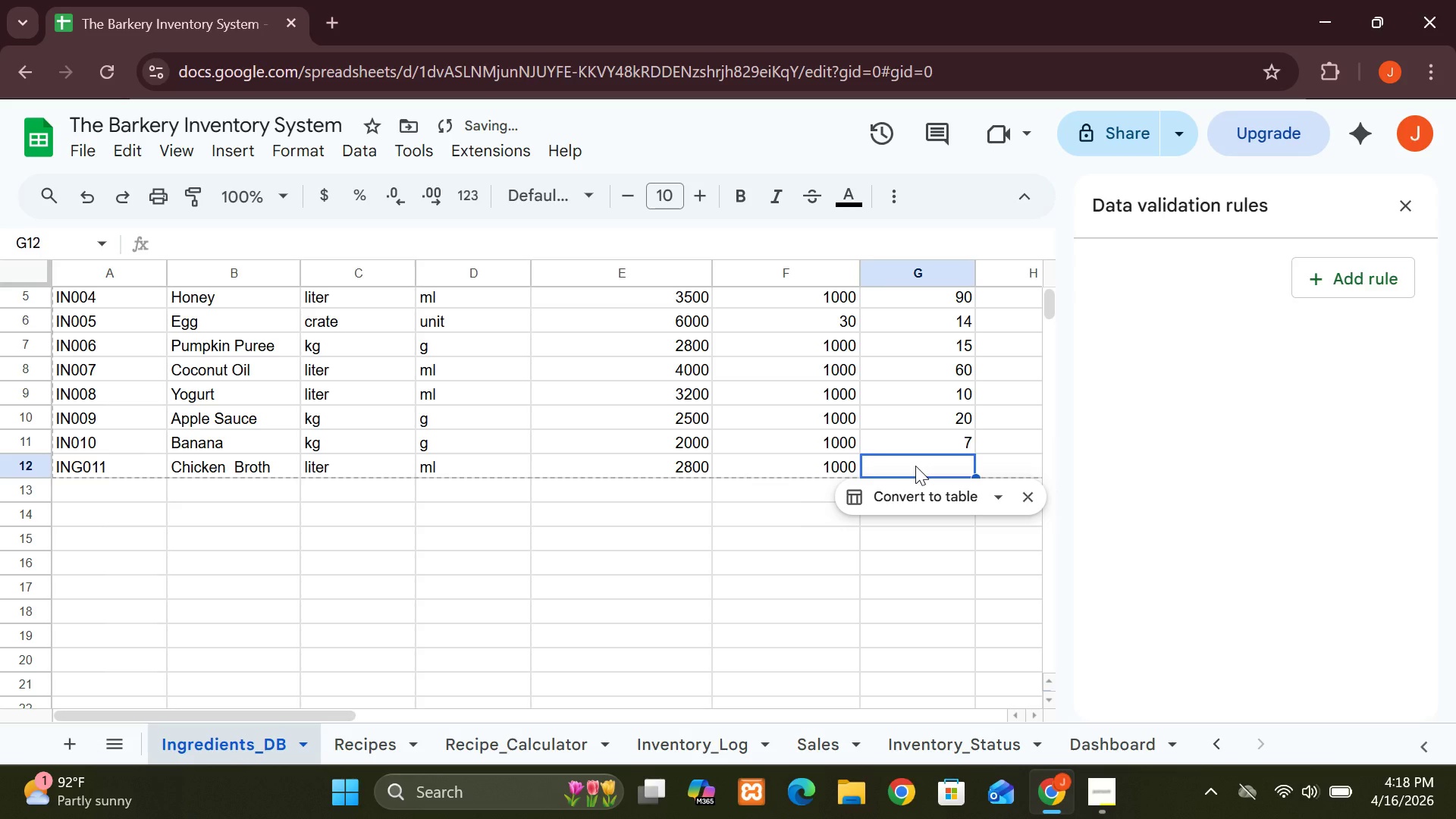 
type(10)
 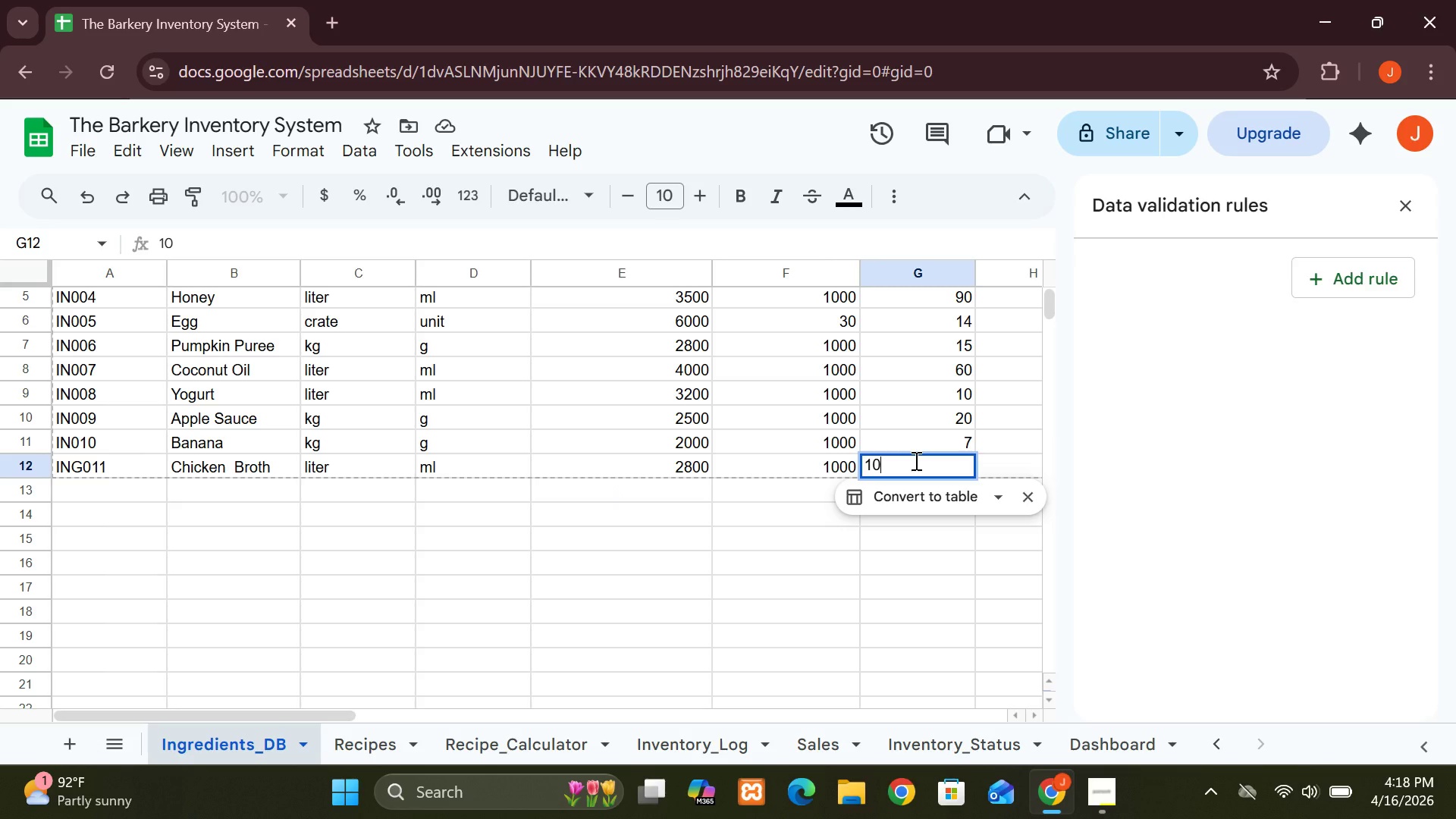 
wait(41.33)
 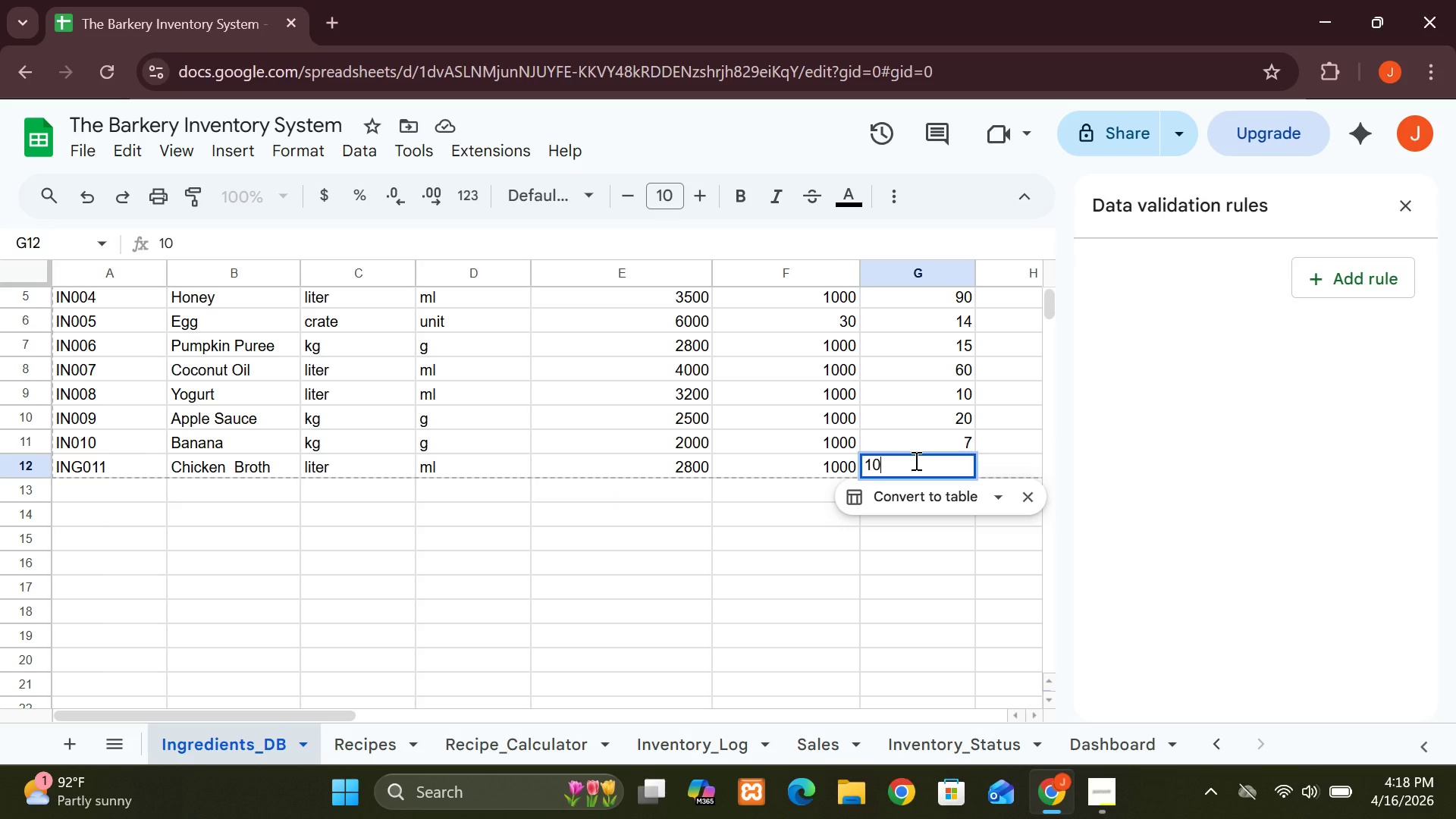 
left_click([99, 485])
 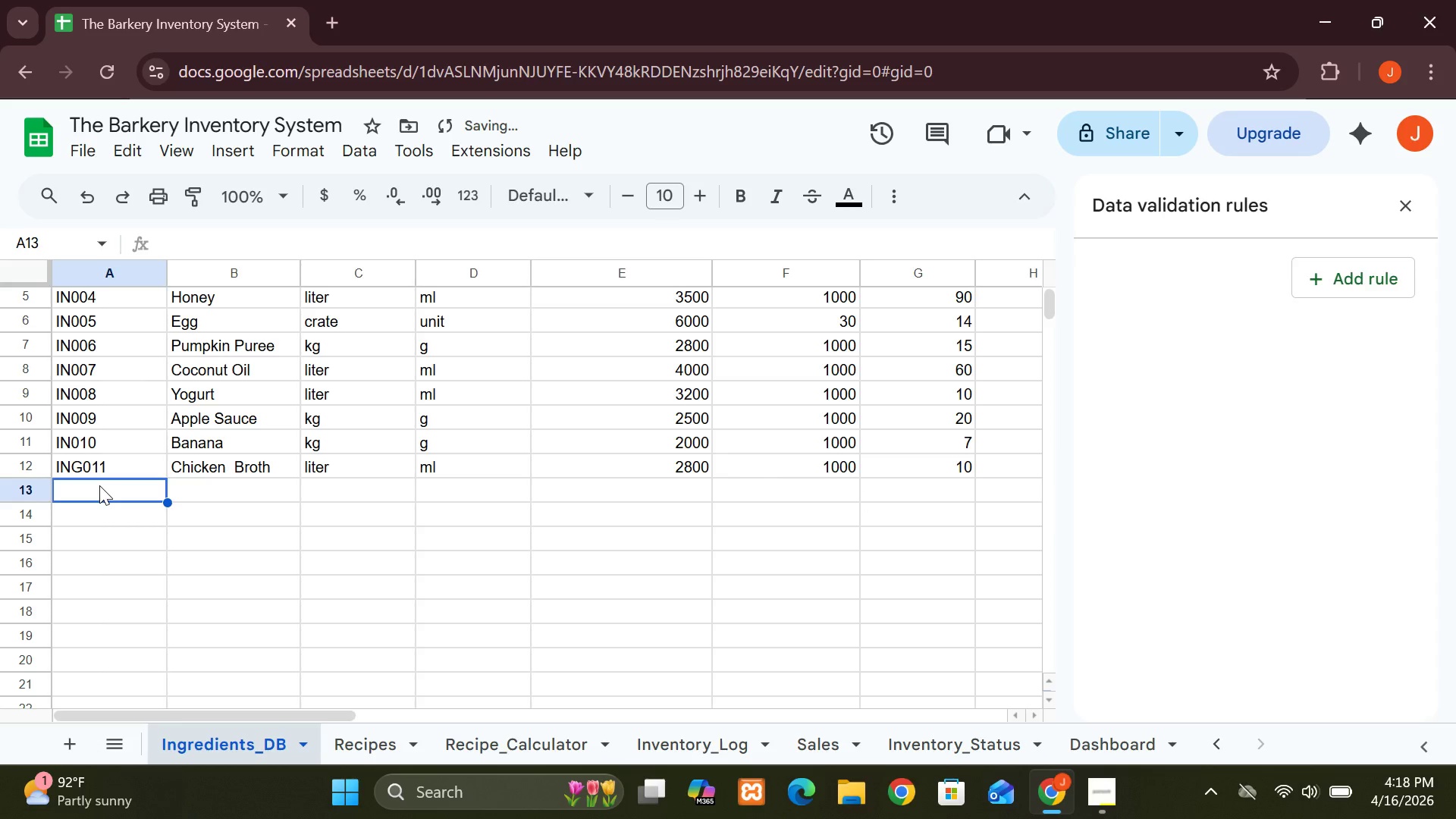 
type(ING12)
 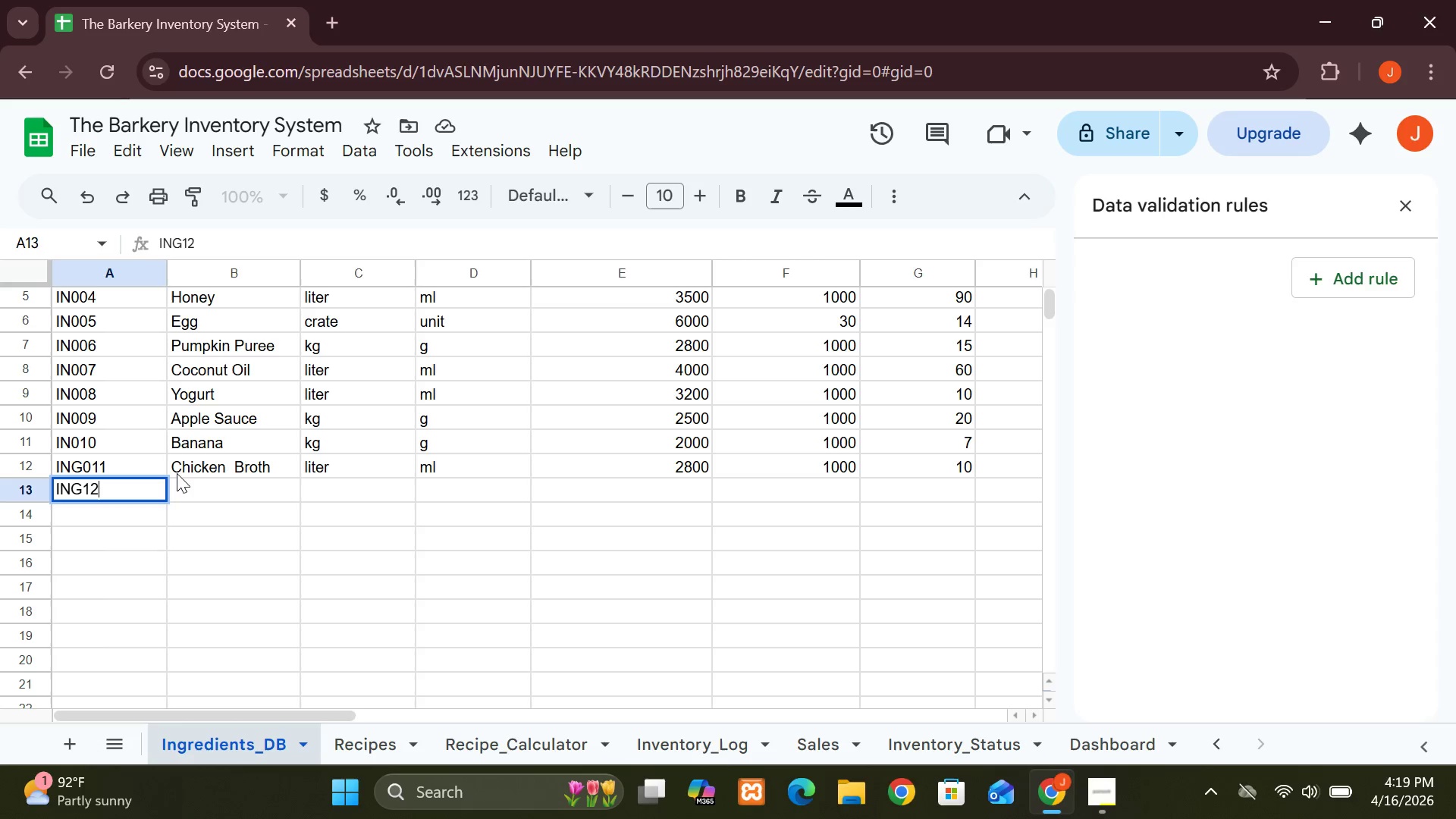 
left_click([209, 482])
 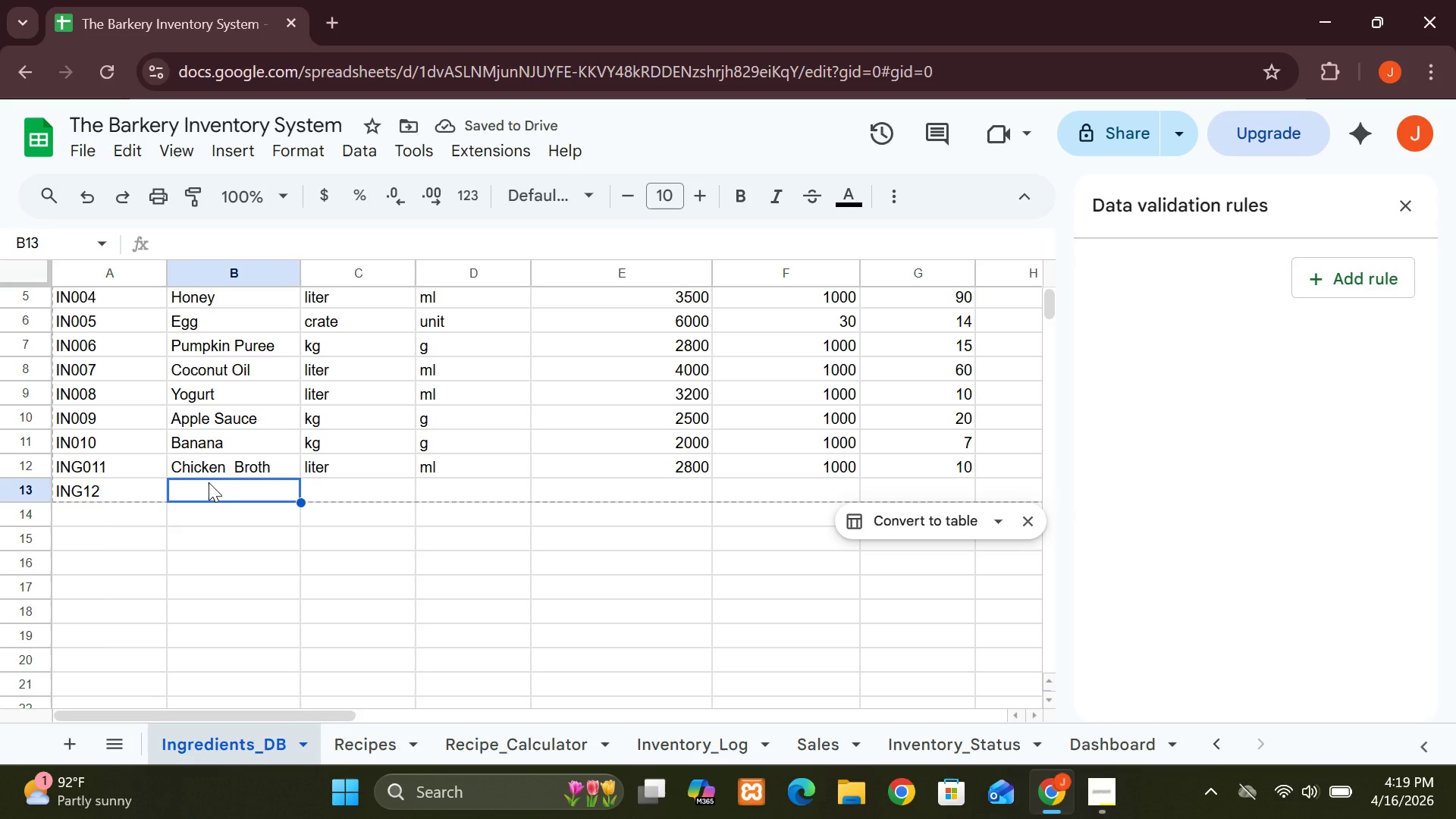 
type(Rice flour)
 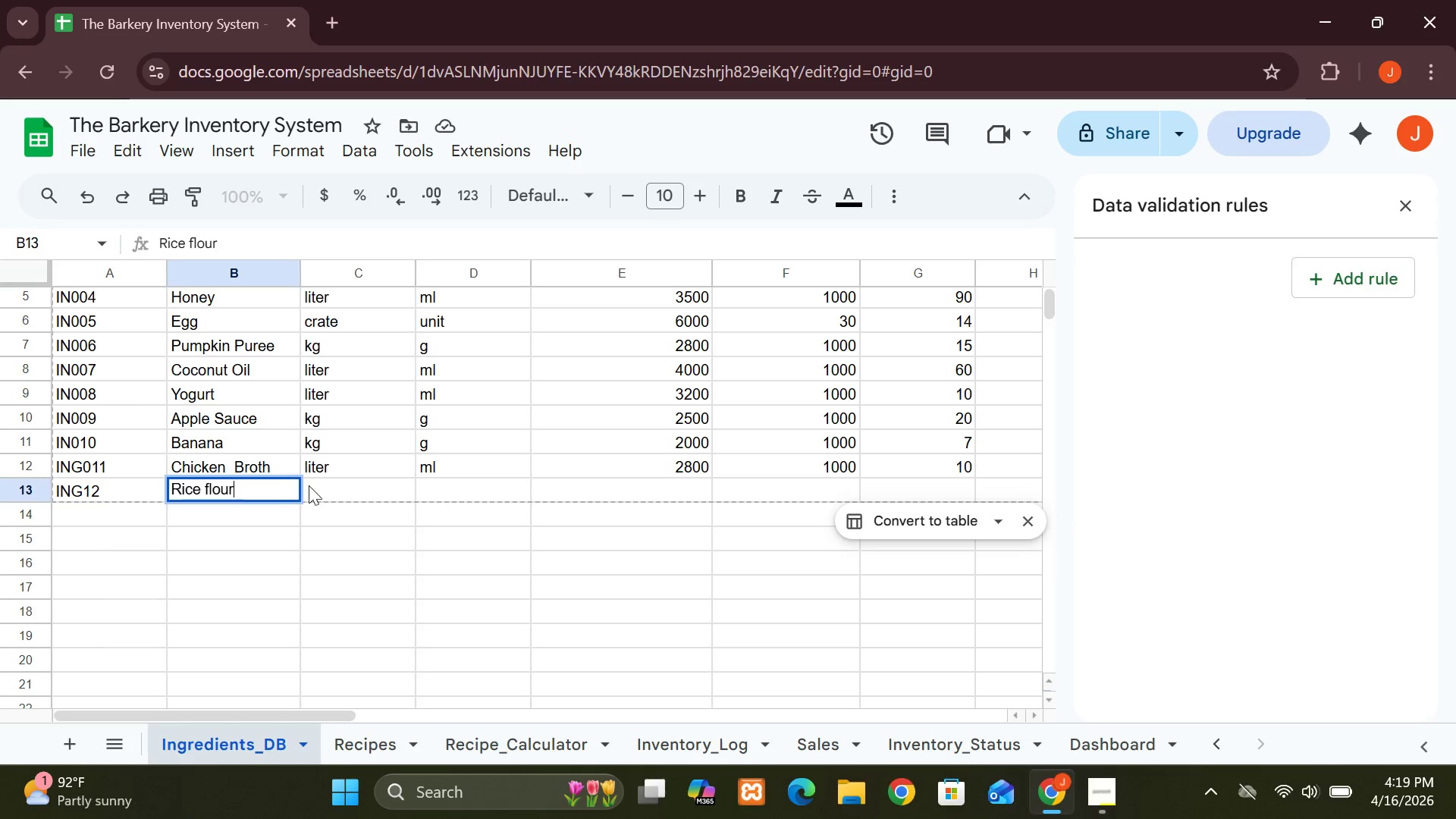 
left_click([315, 485])
 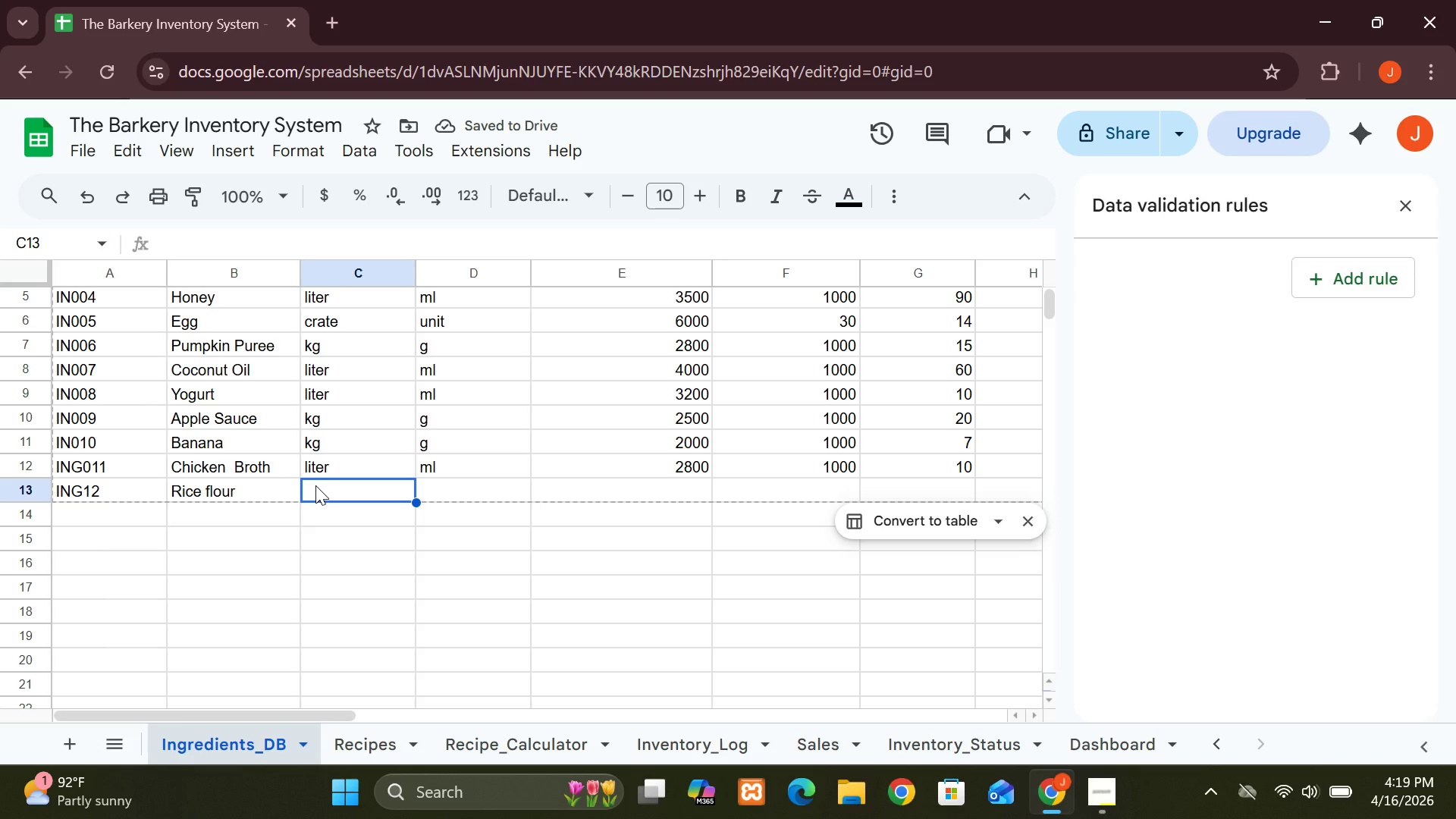 
type(K)
key(Backspace)
key(Backspace)
type(kg)
 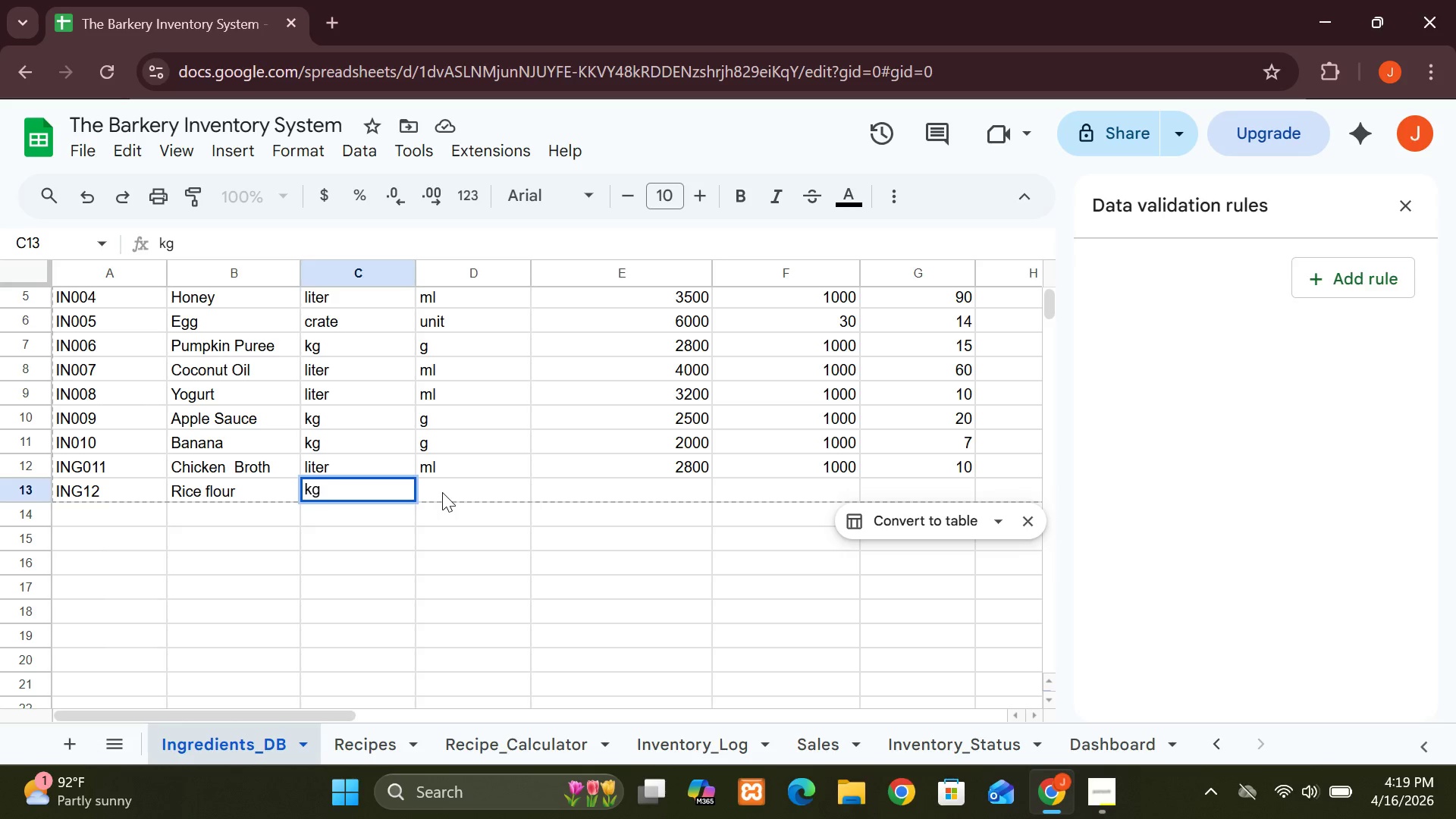 
left_click([442, 492])
 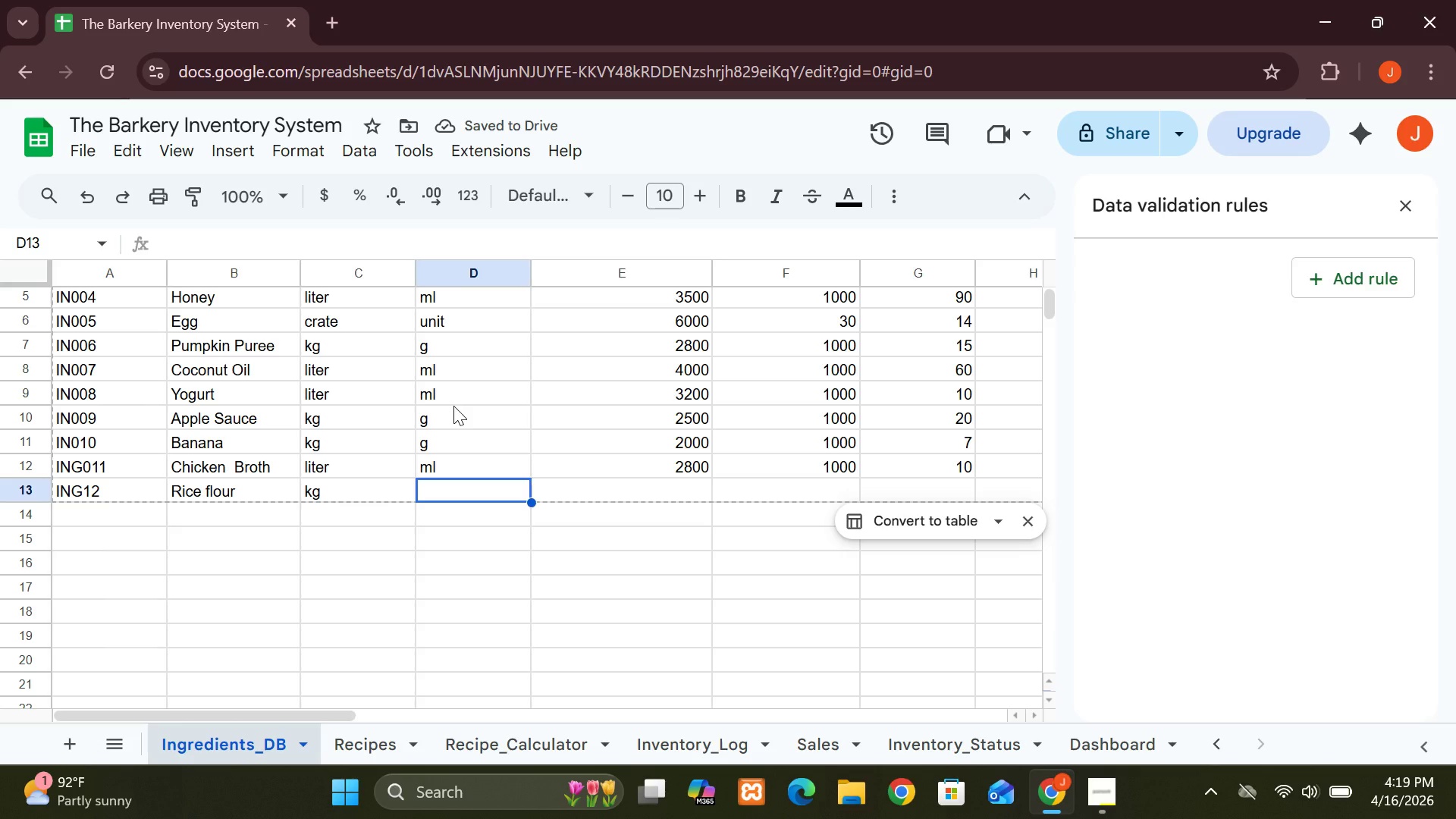 
wait(5.98)
 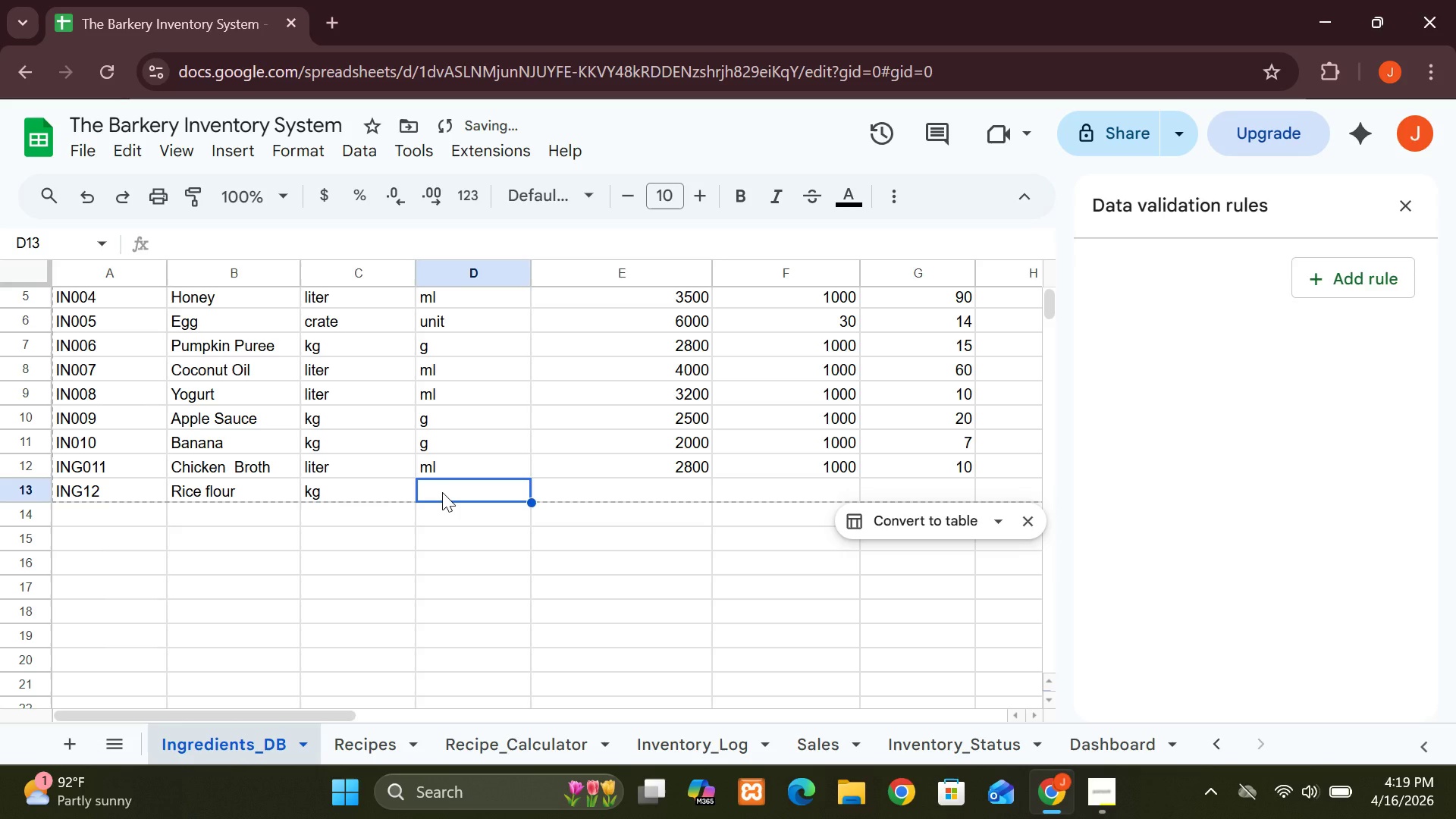 
left_click([435, 495])
 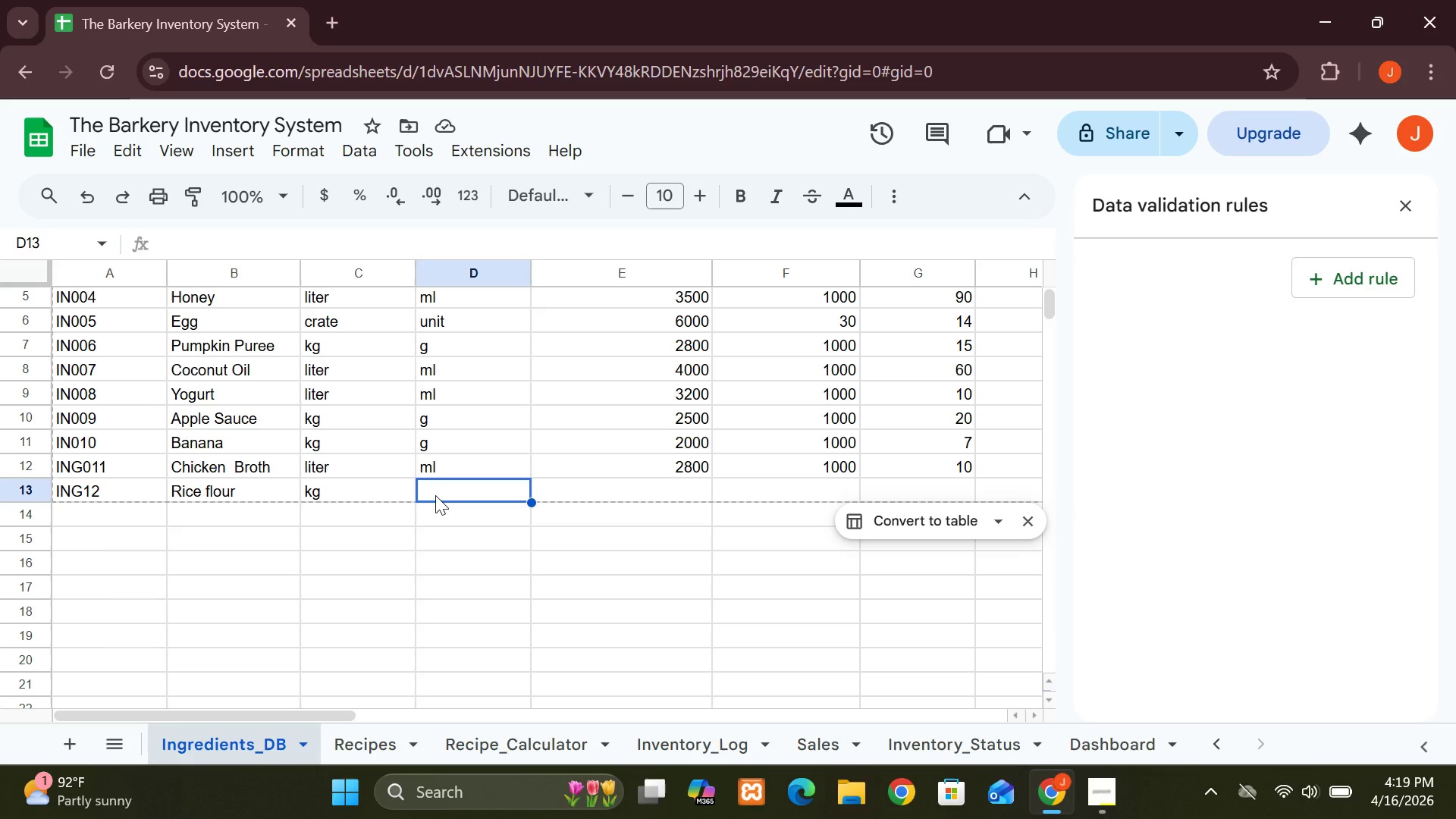 
key(G)
 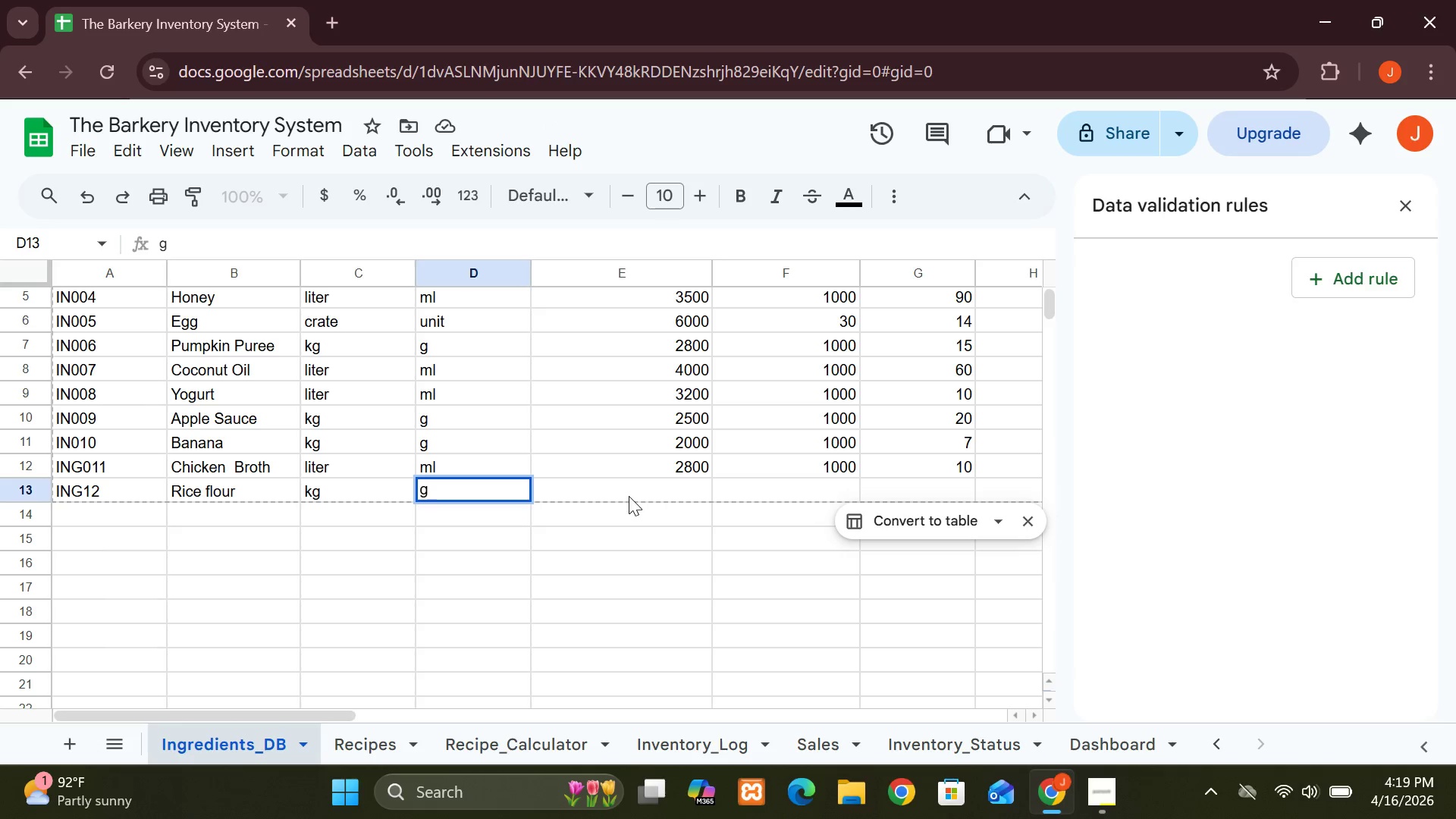 
left_click([633, 492])
 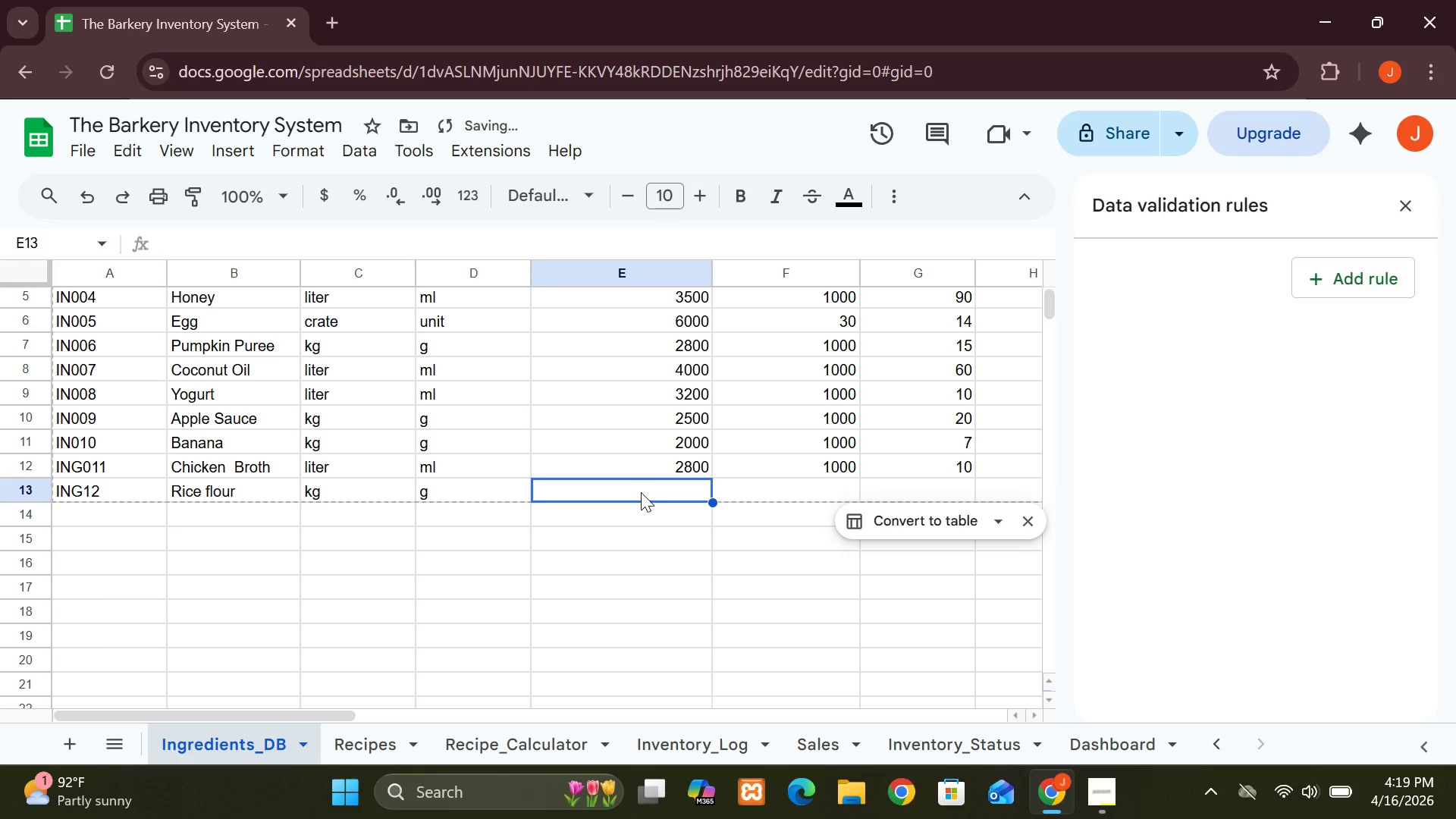 
type(5000)
 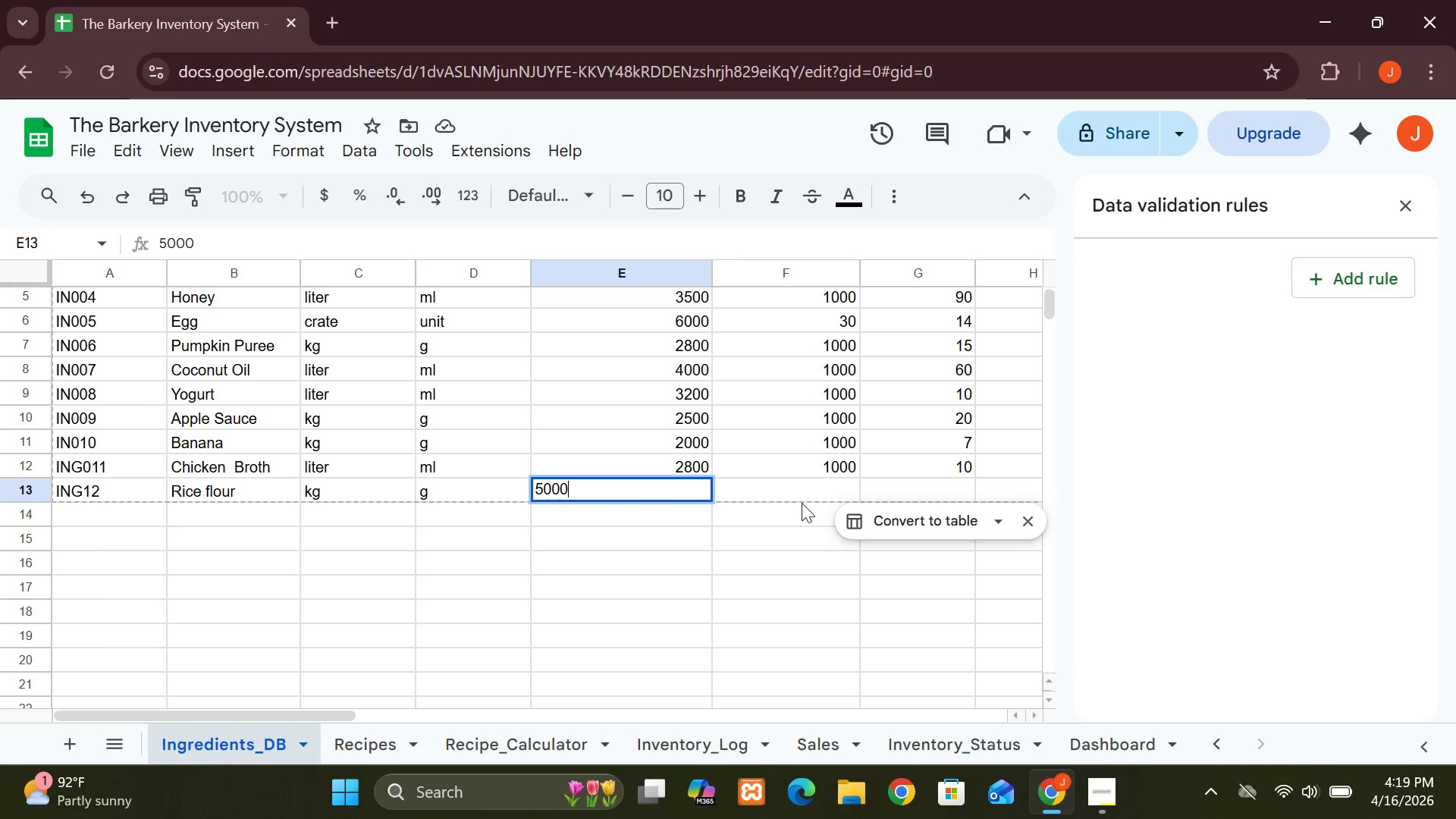 
left_click([800, 494])
 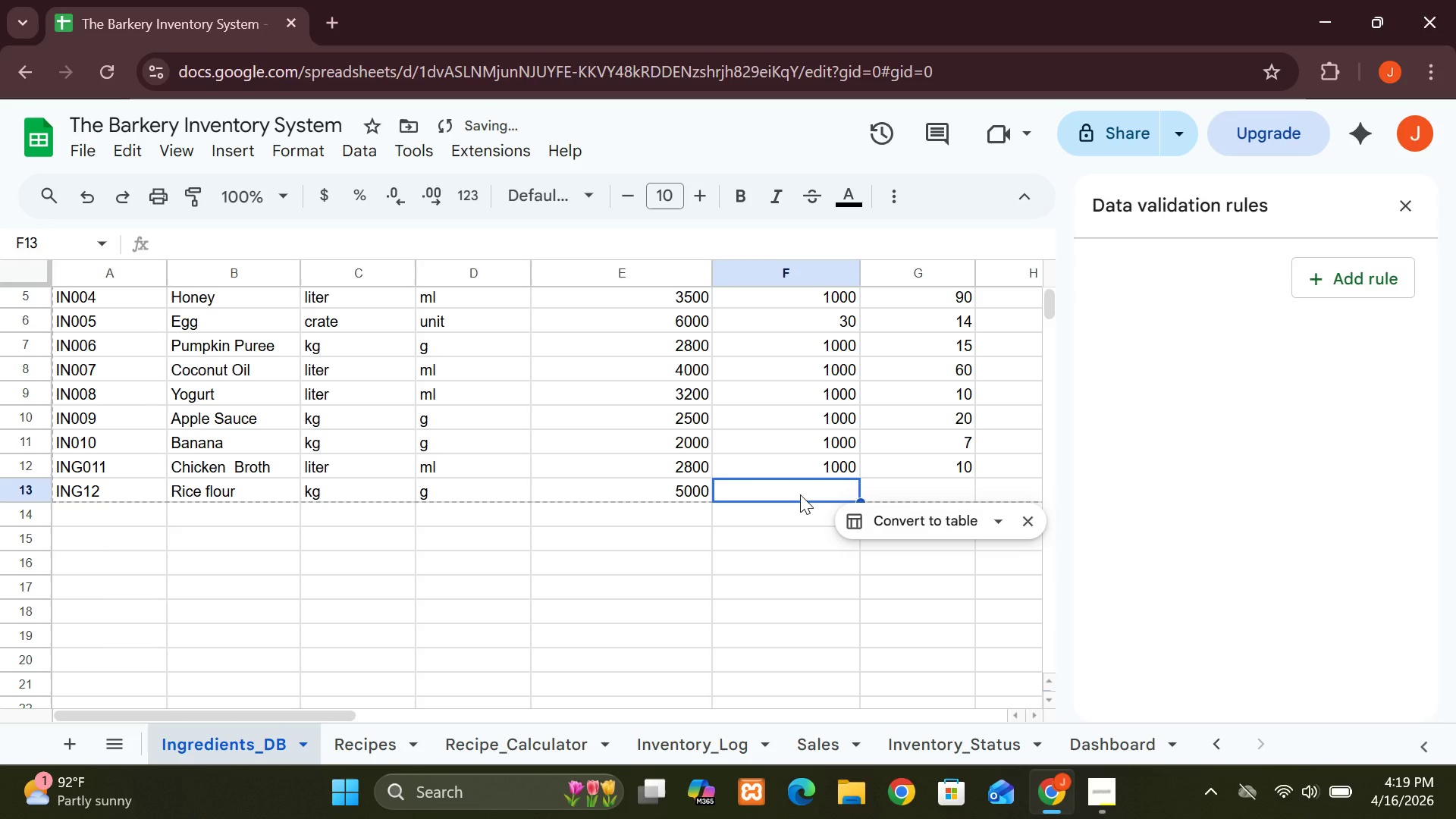 
type(1000)
 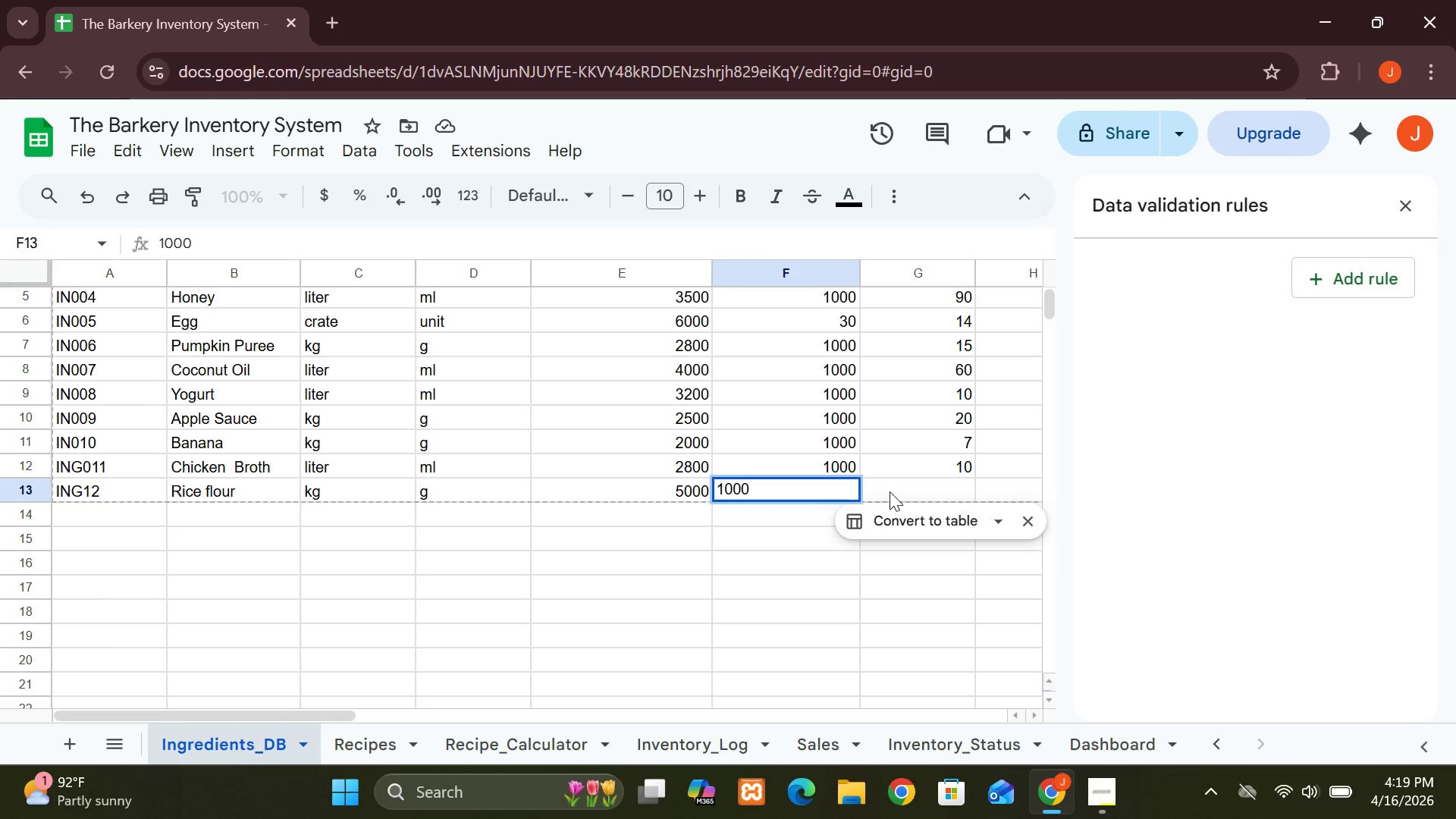 
left_click([890, 491])
 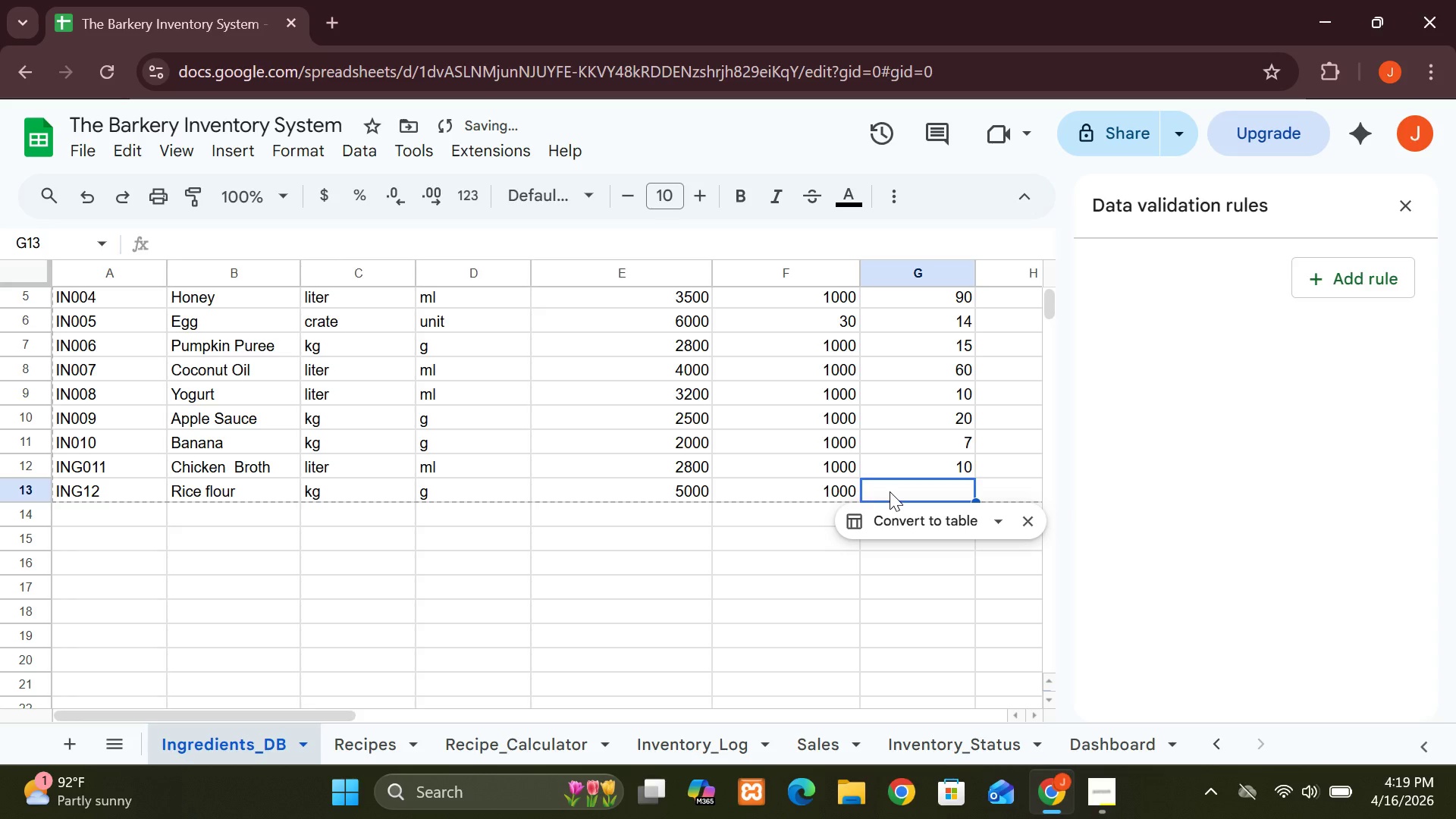 
type(60)
 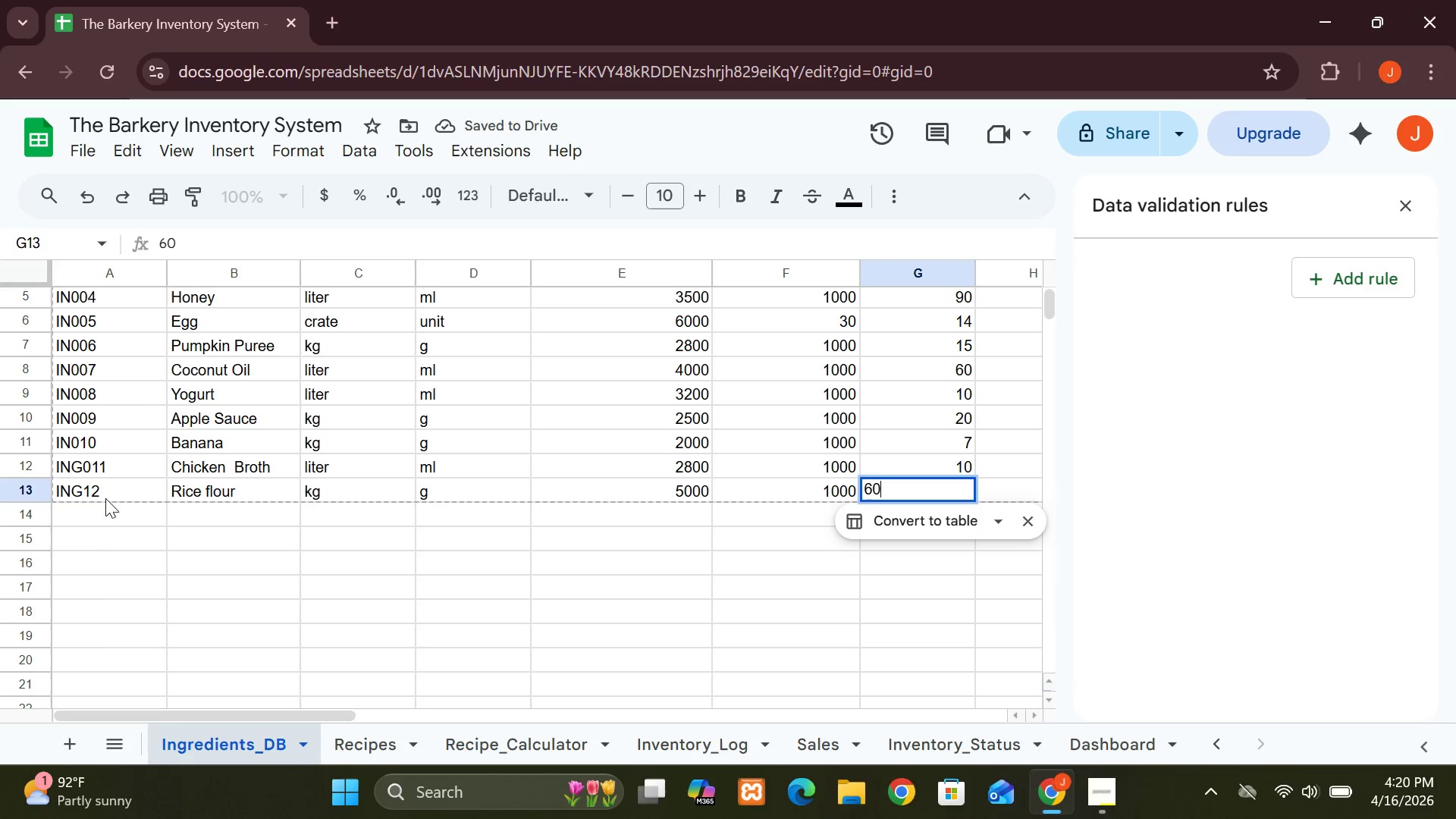 
left_click([96, 510])
 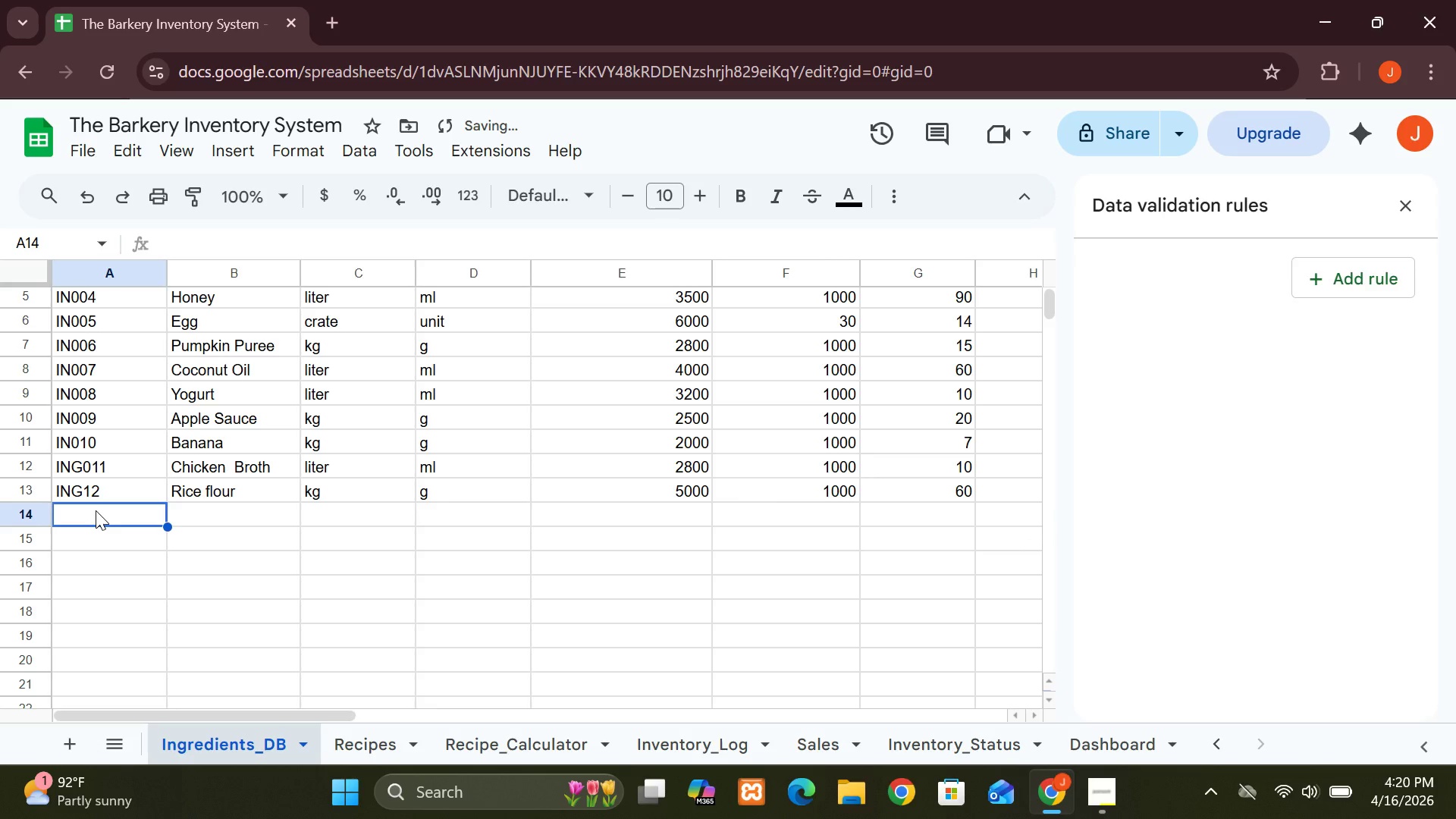 
type(ING13)
 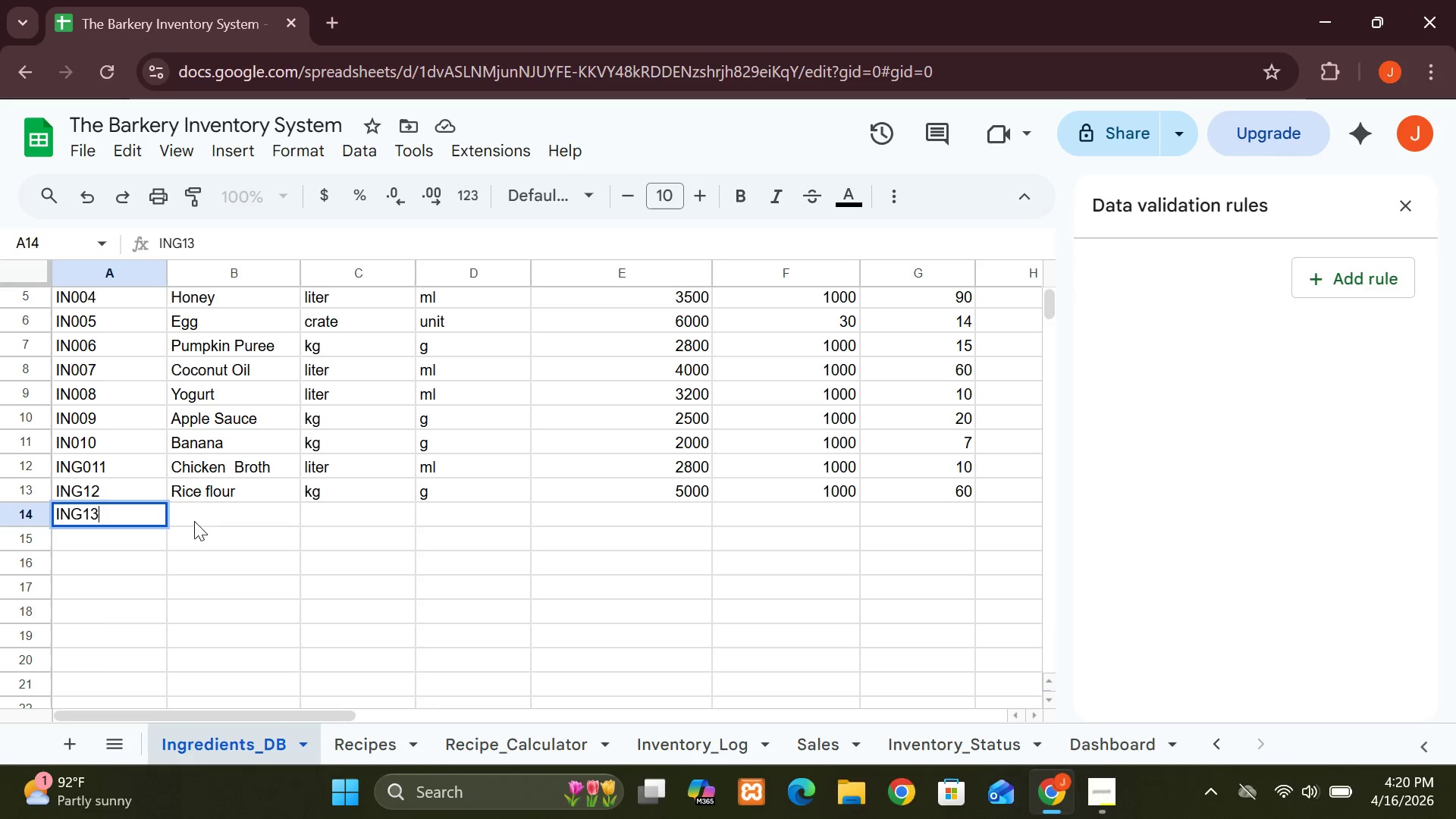 
left_click([199, 508])
 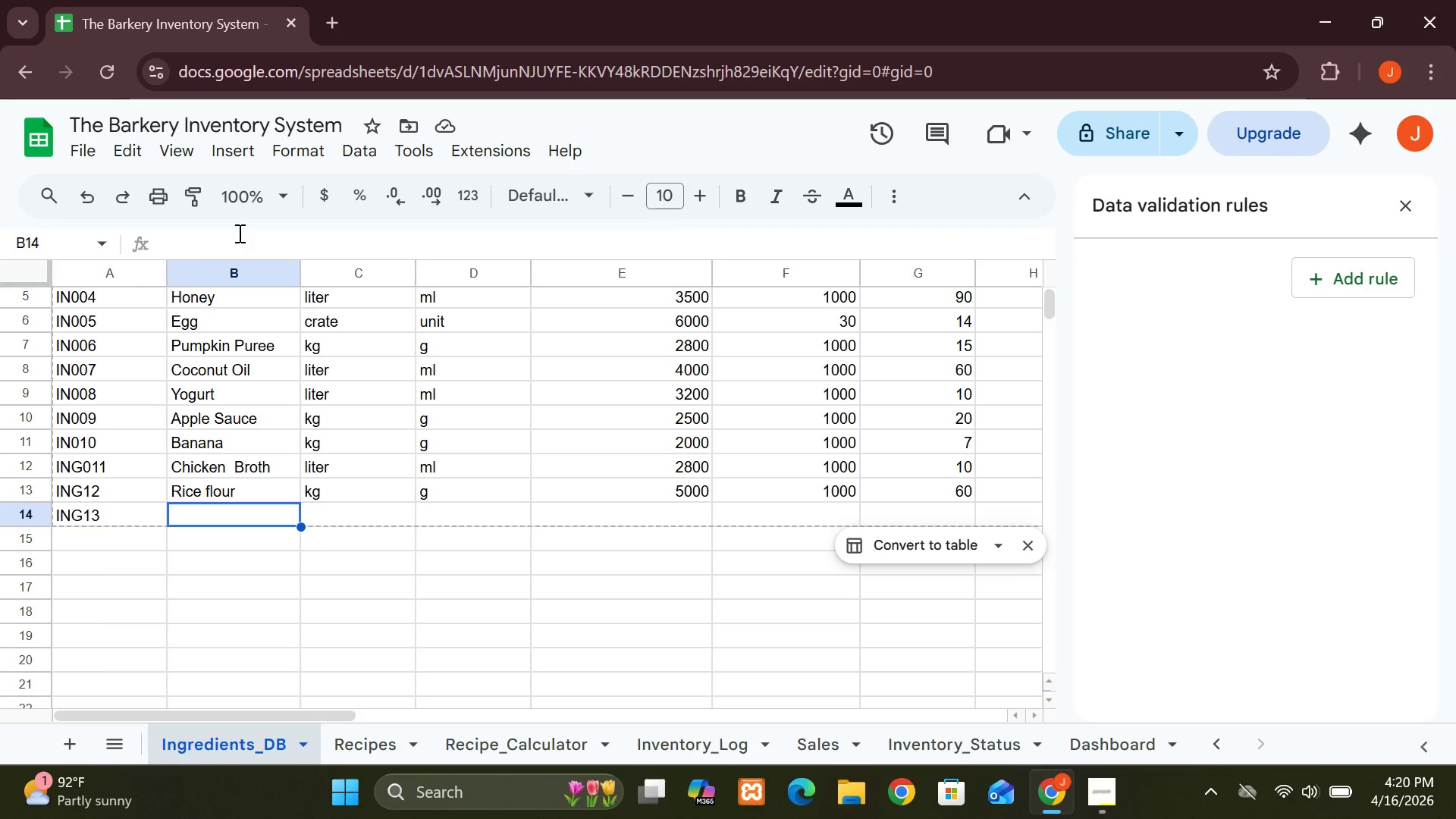 
wait(19.22)
 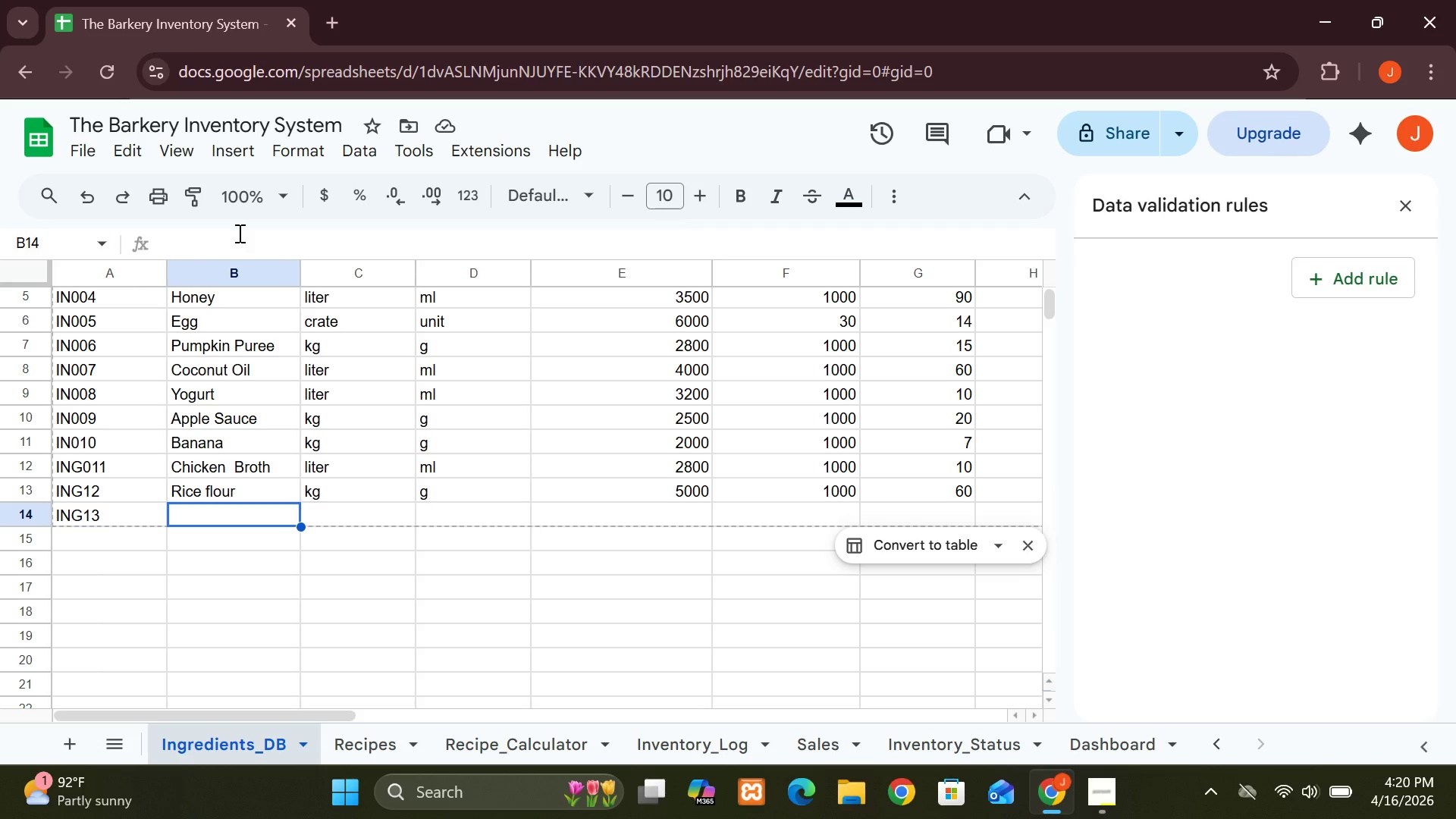 
double_click([694, 495])
 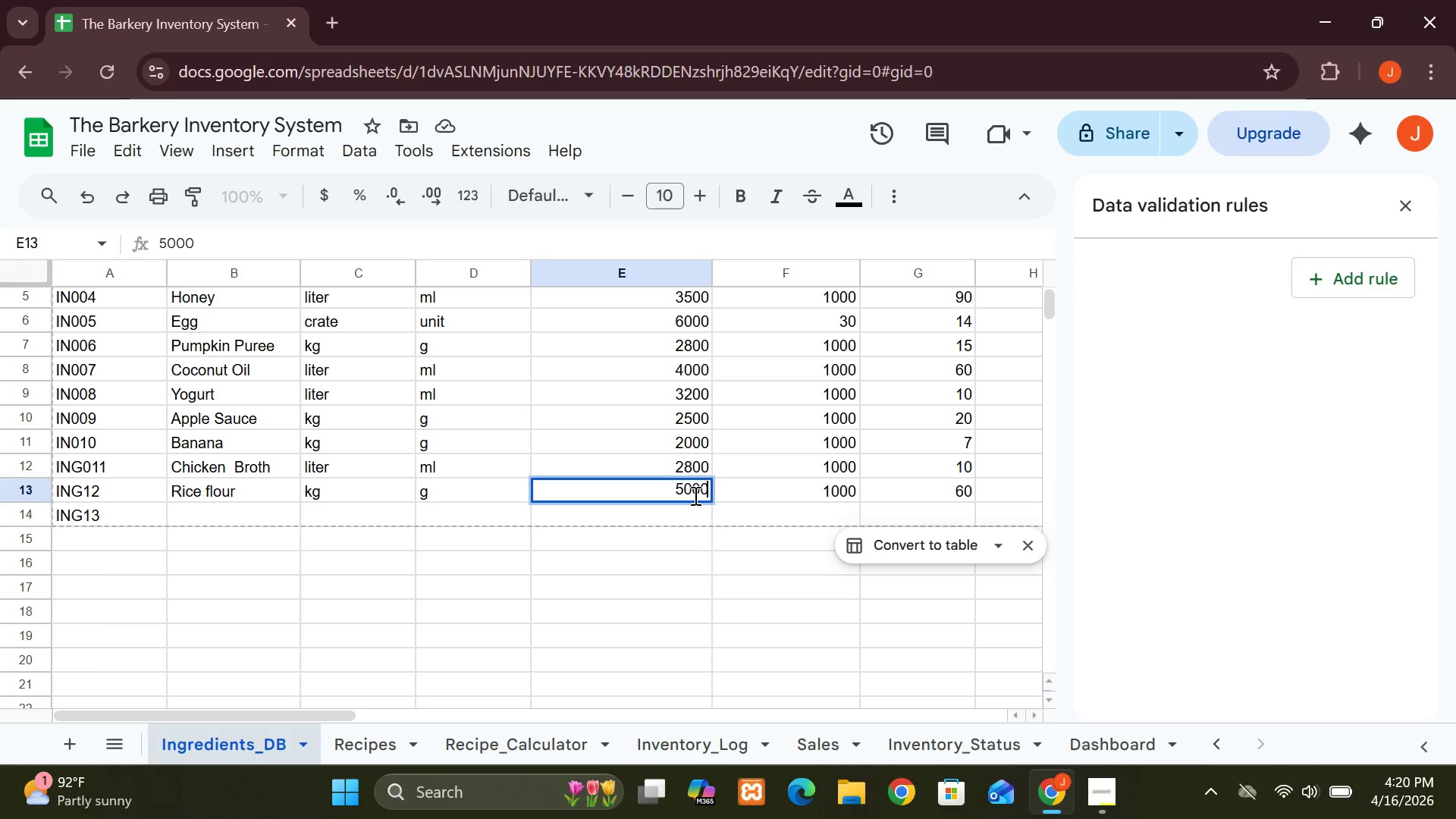 
key(Backspace)
key(Backspace)
key(Backspace)
key(Backspace)
type(2600)
 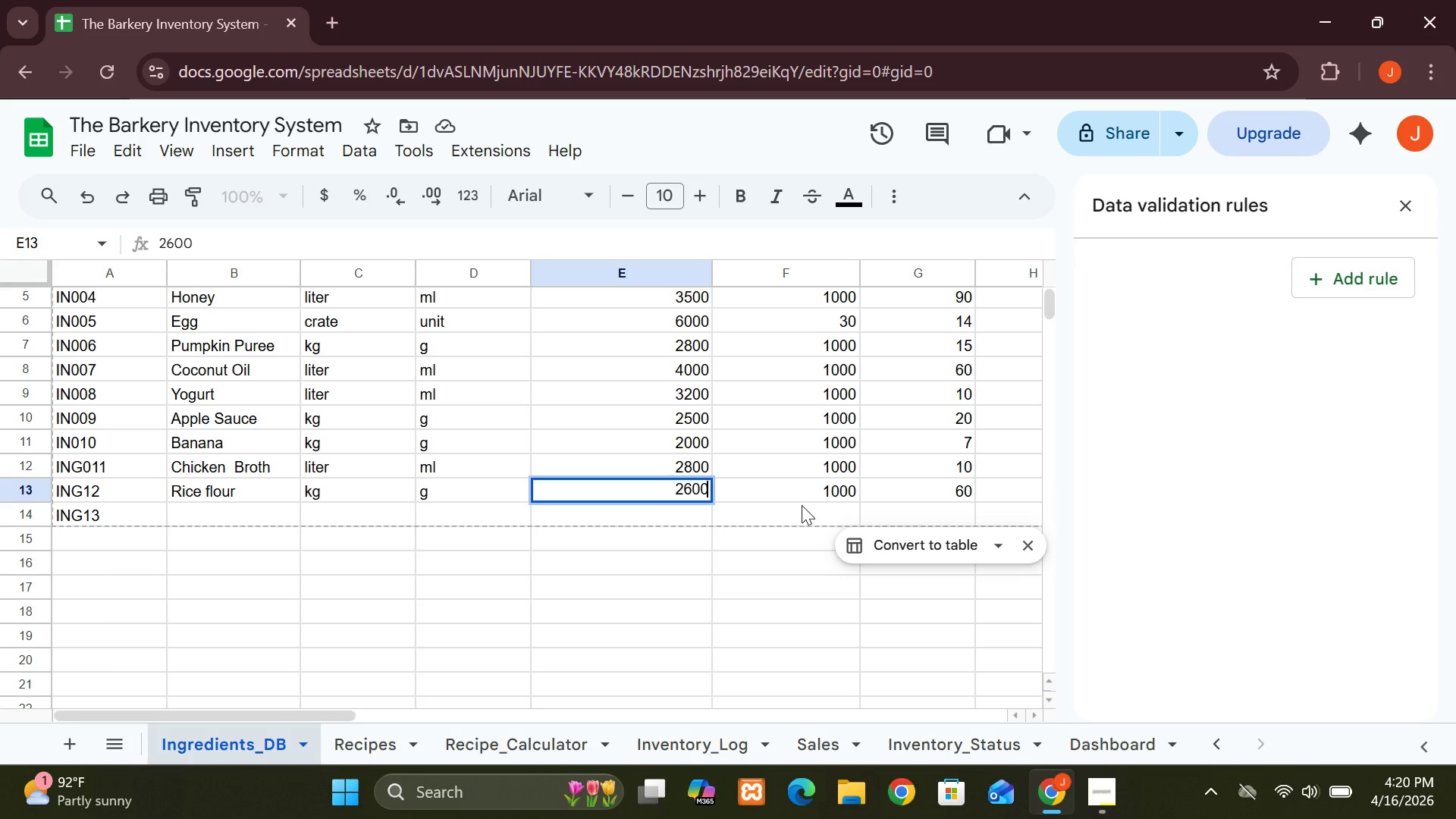 
double_click([843, 483])
 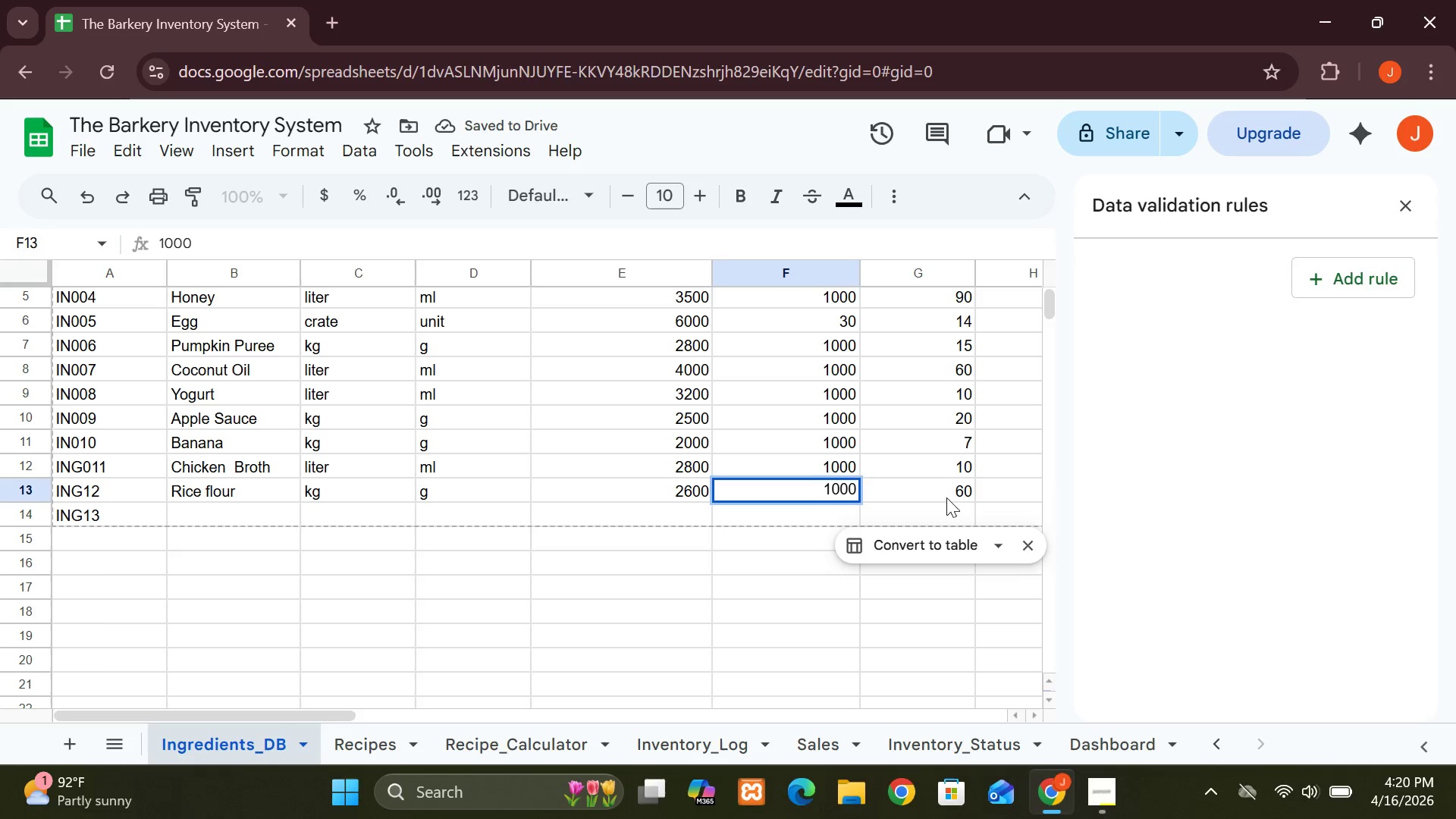 
wait(5.75)
 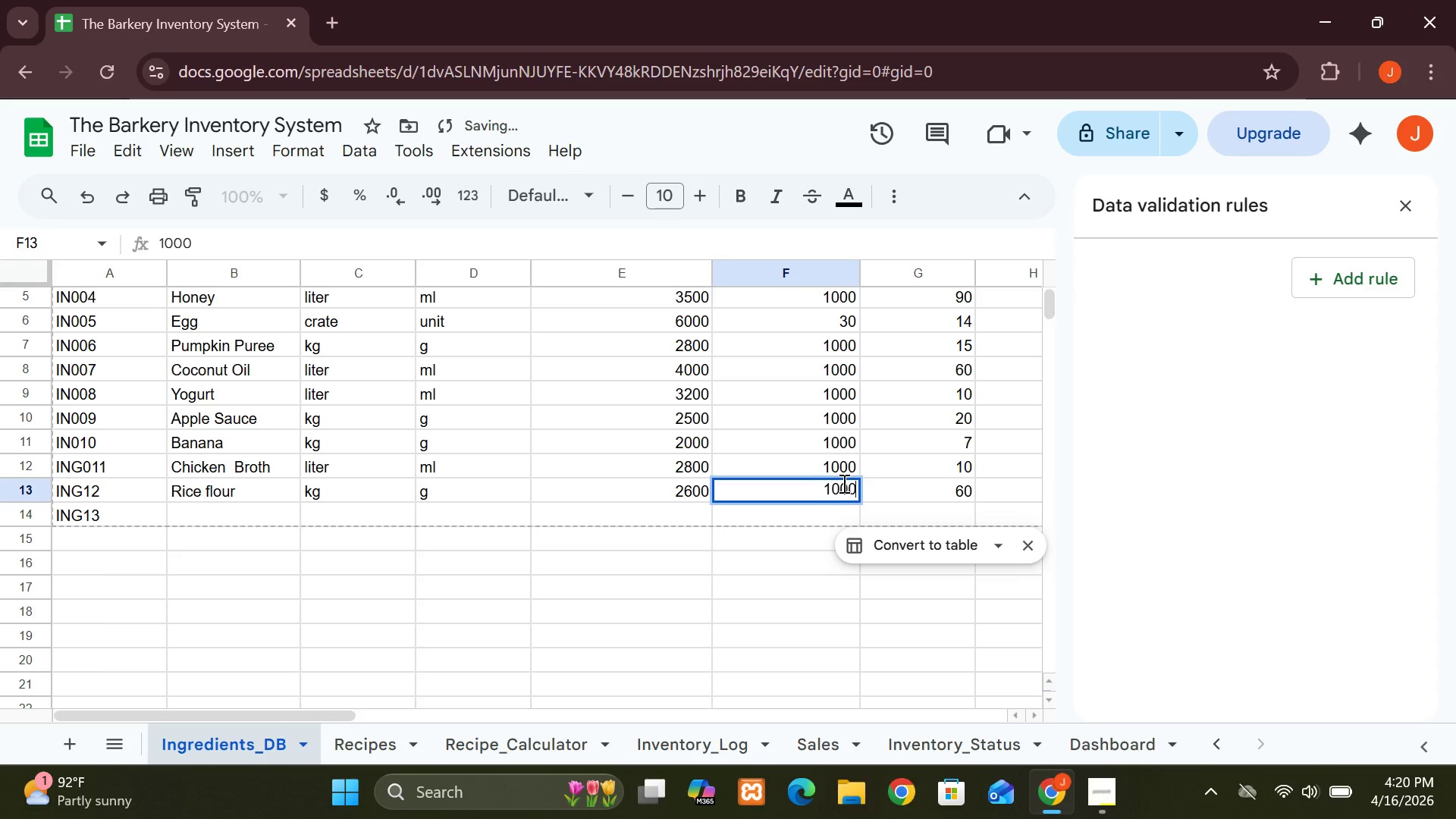 
double_click([964, 488])
 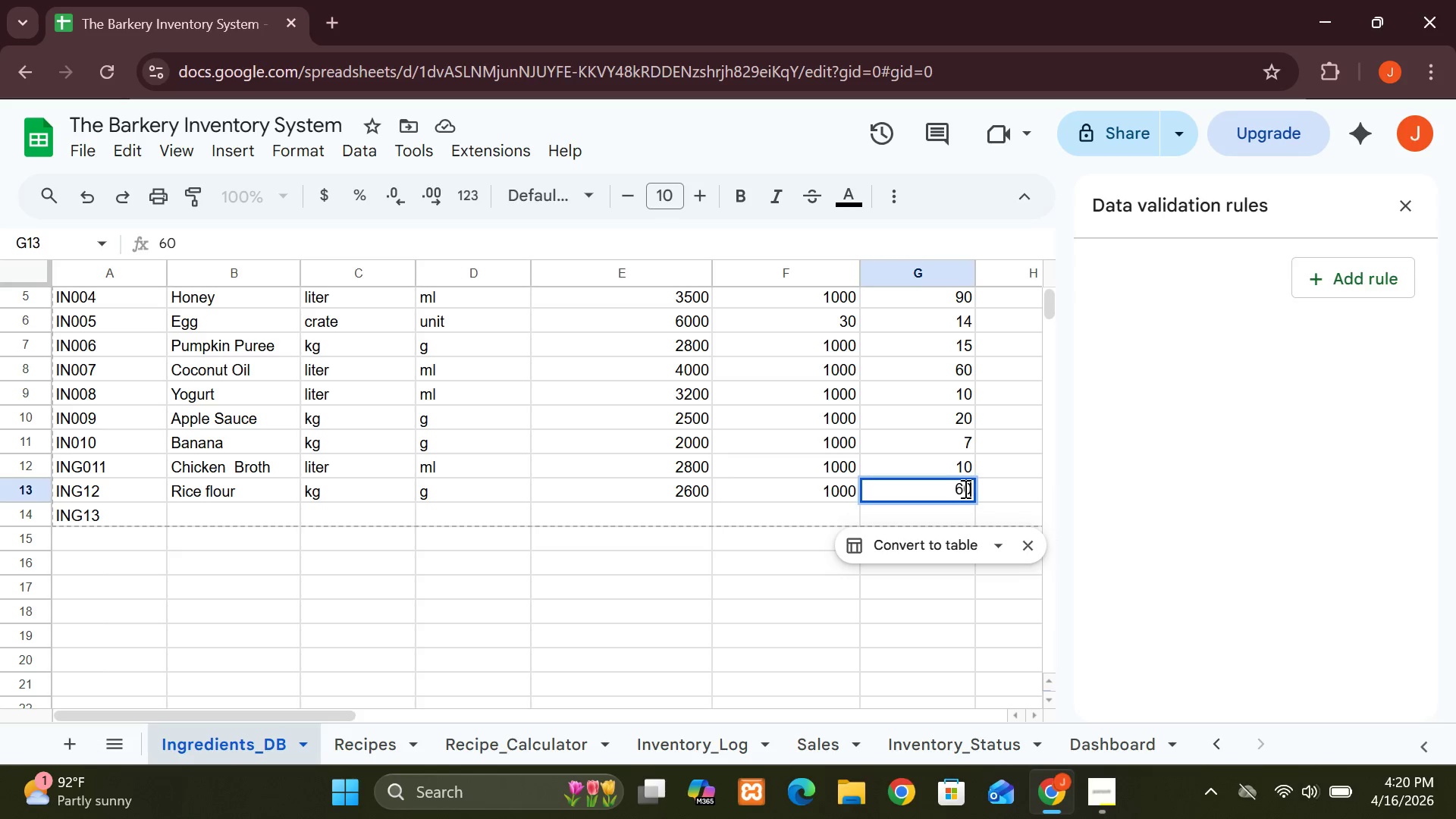 
key(Backspace)
key(Backspace)
type(40)
 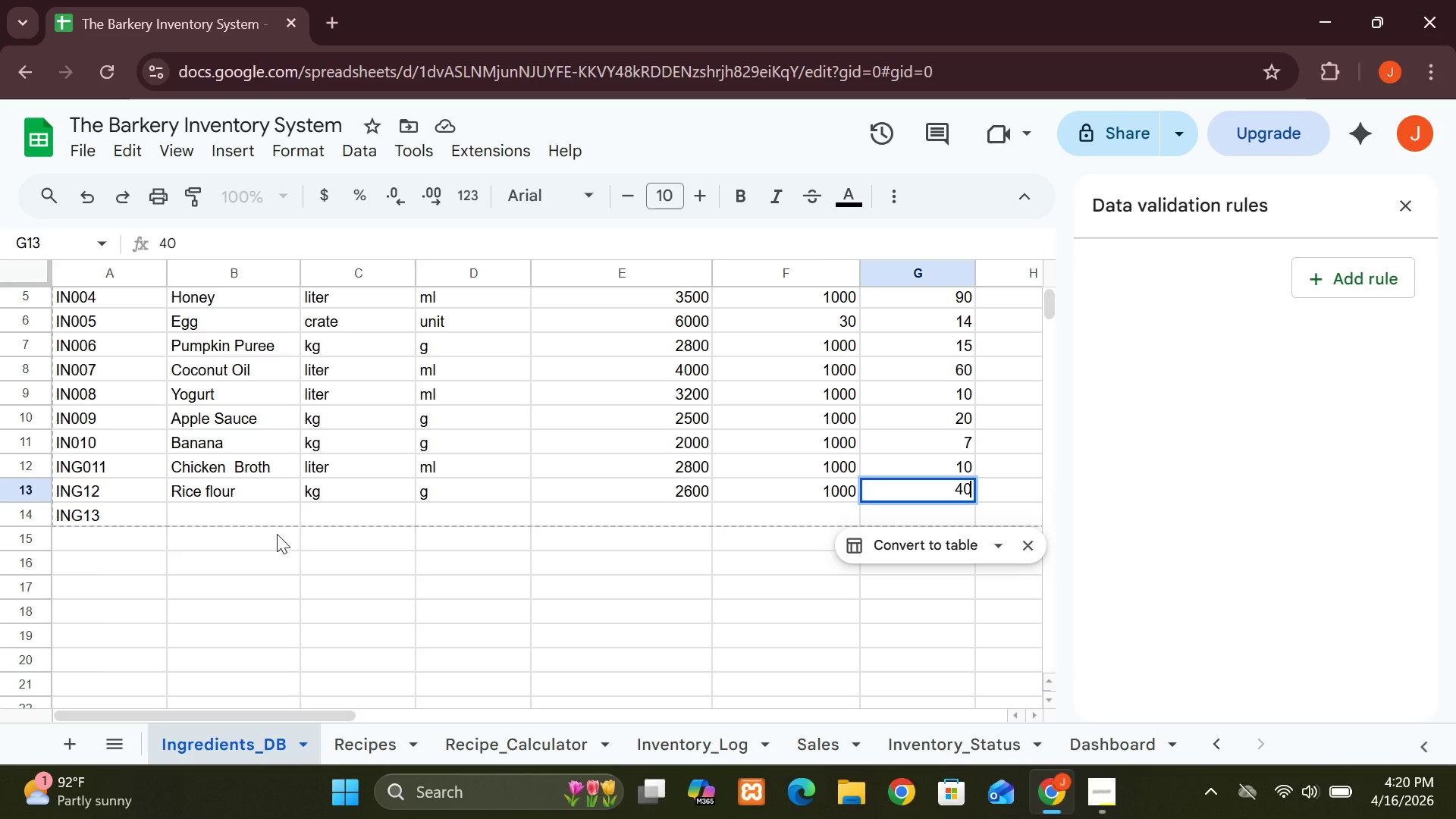 
left_click([256, 515])
 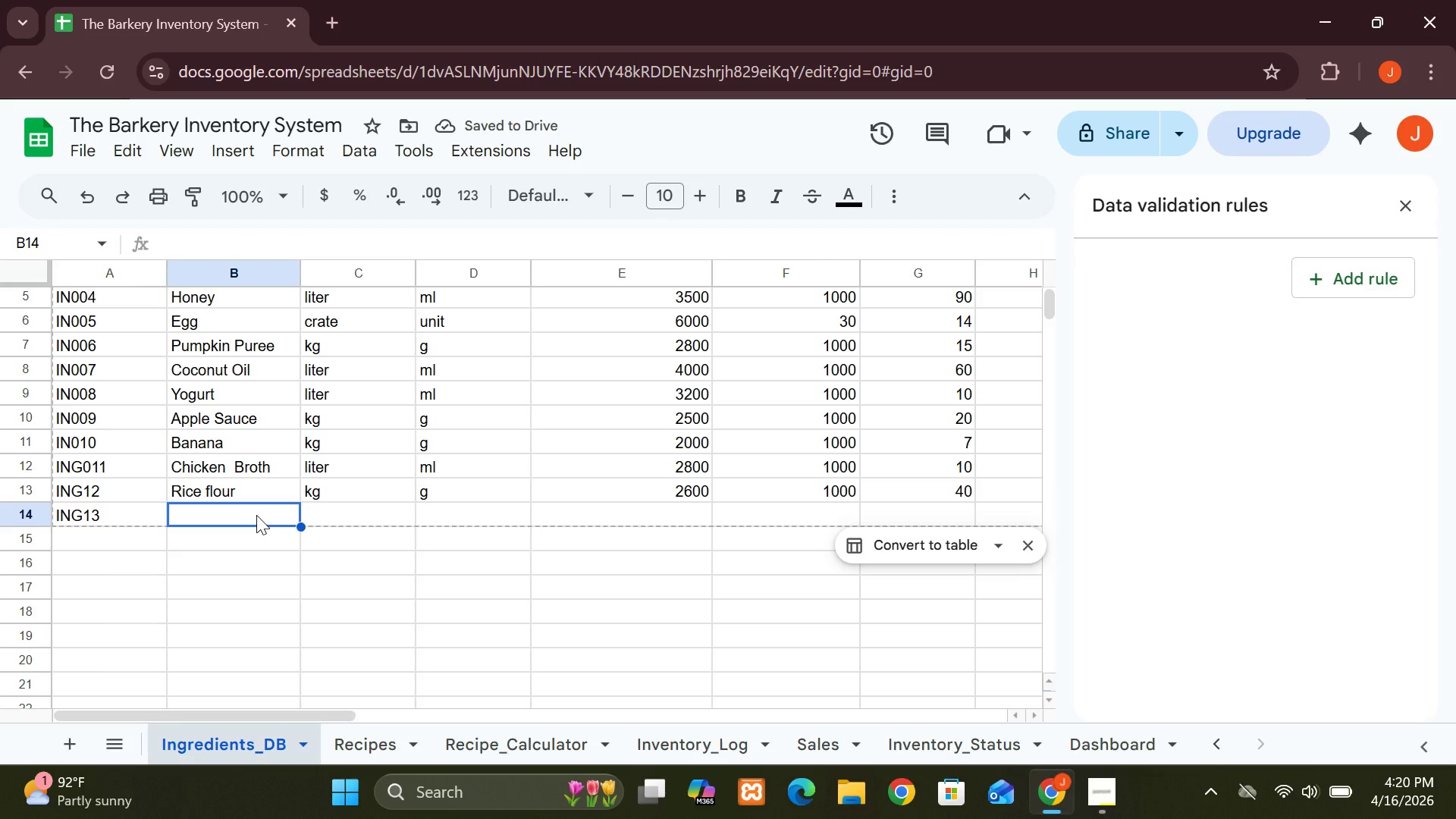 
wait(6.26)
 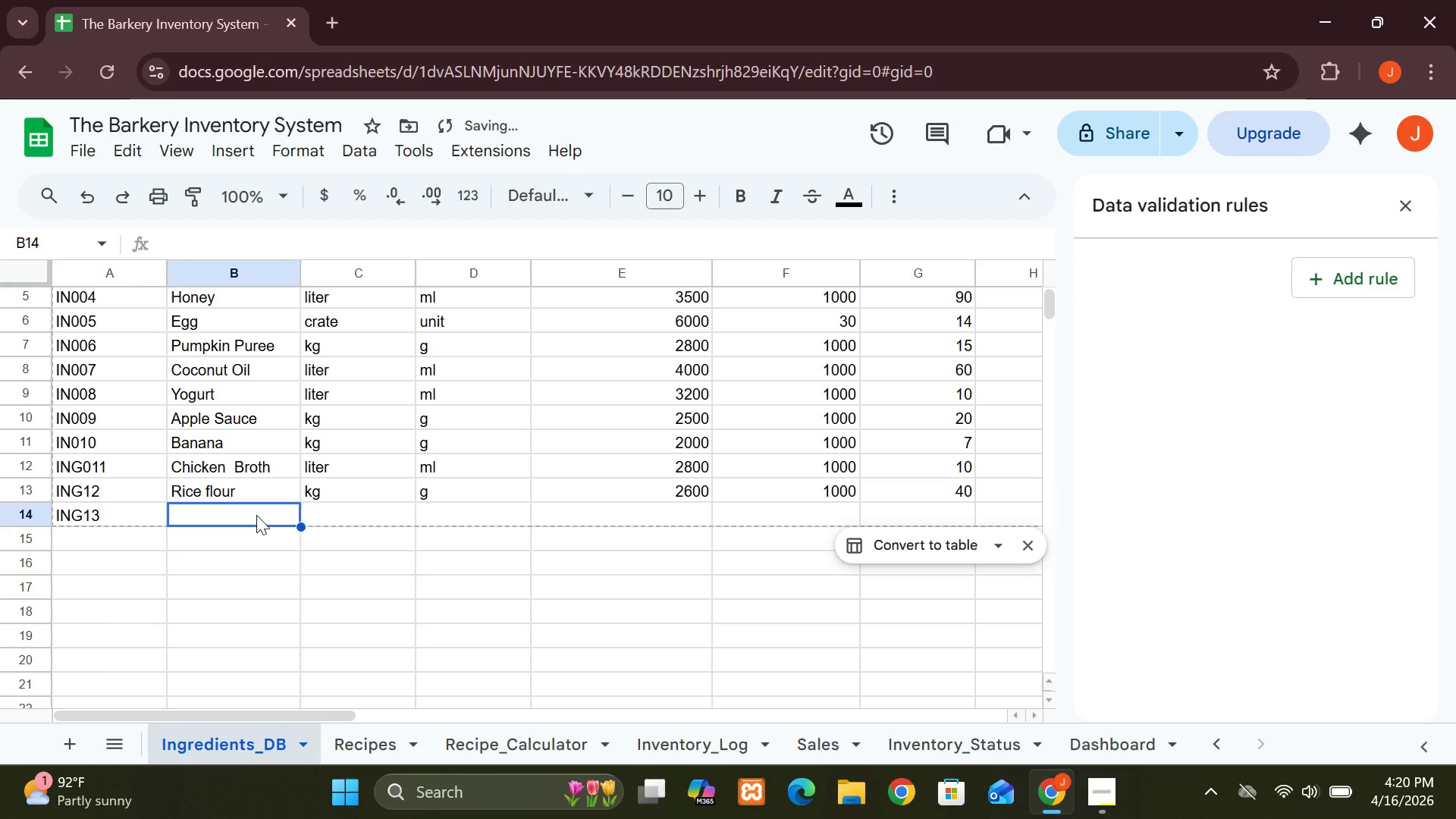 
type(Sweet Potato)
 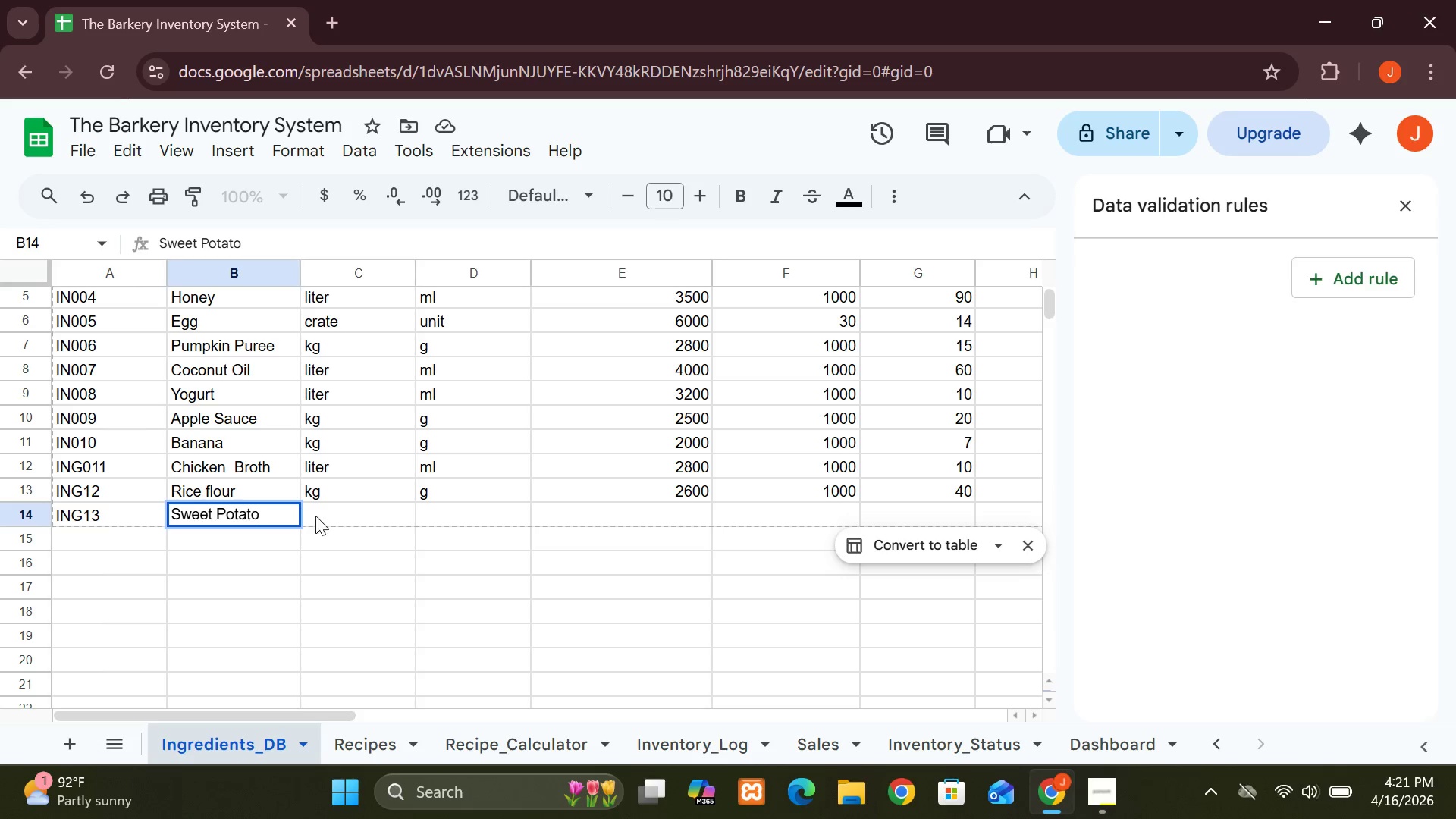 
left_click([334, 511])
 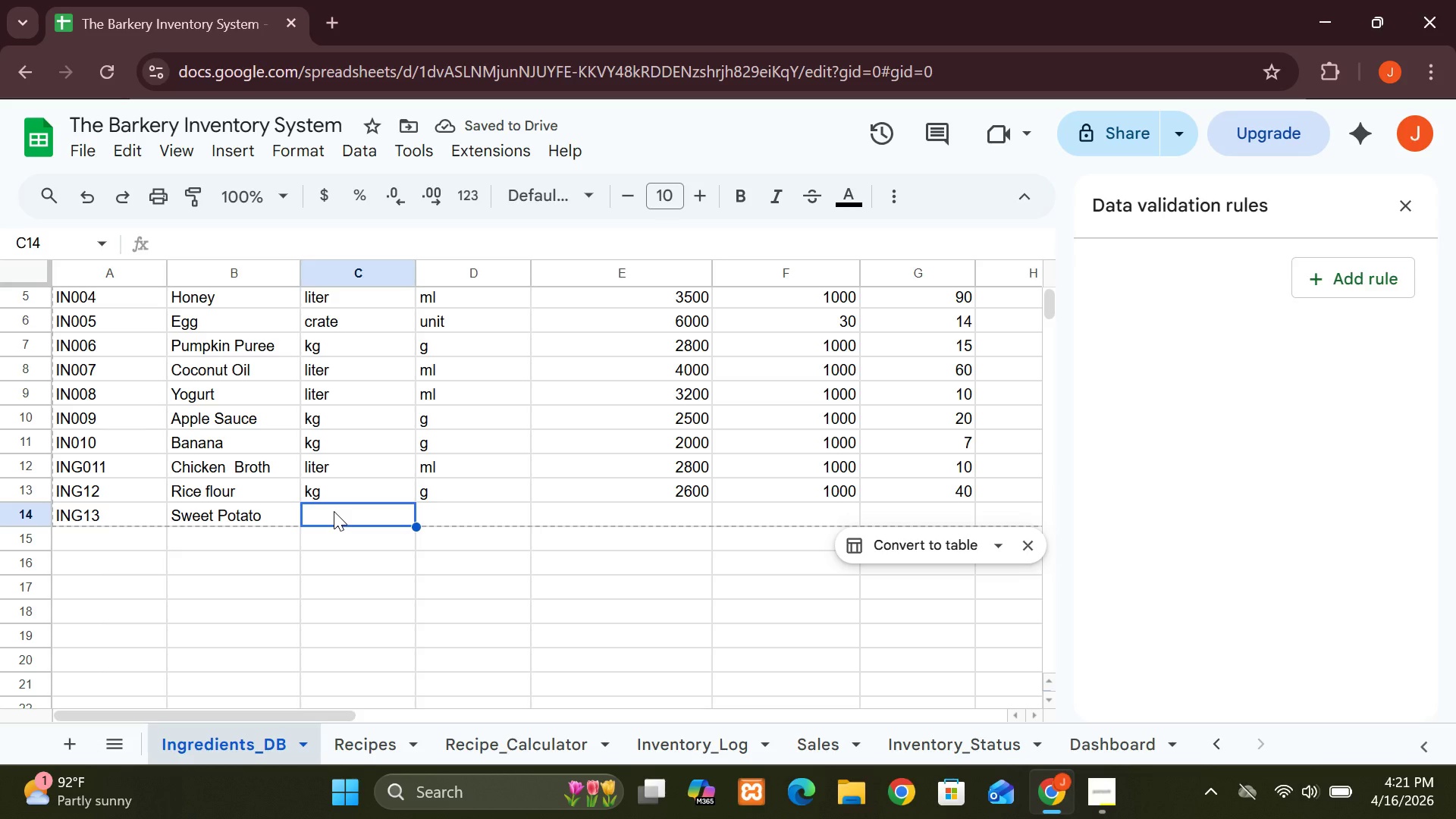 
type(kg)
 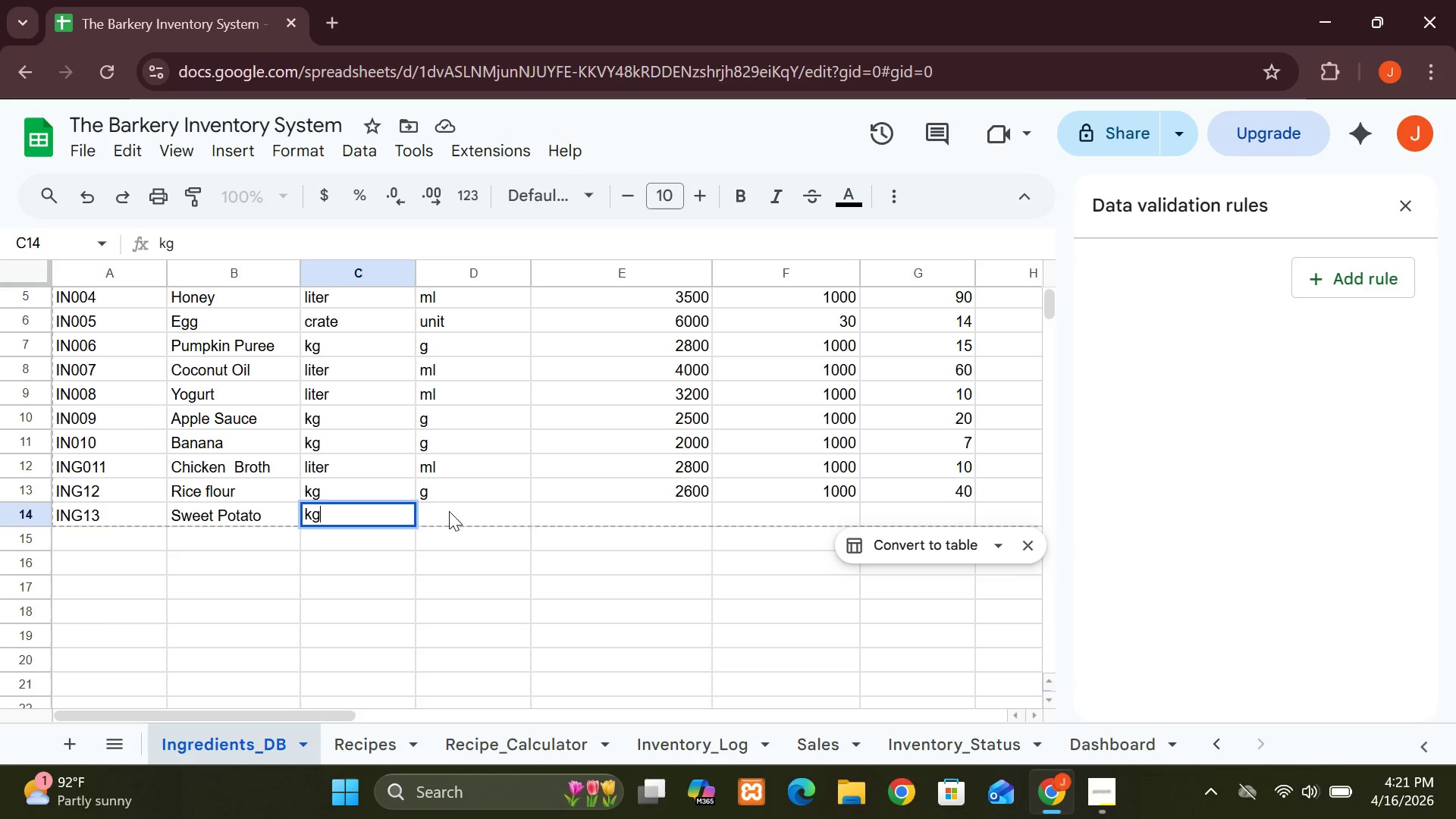 
left_click([449, 511])
 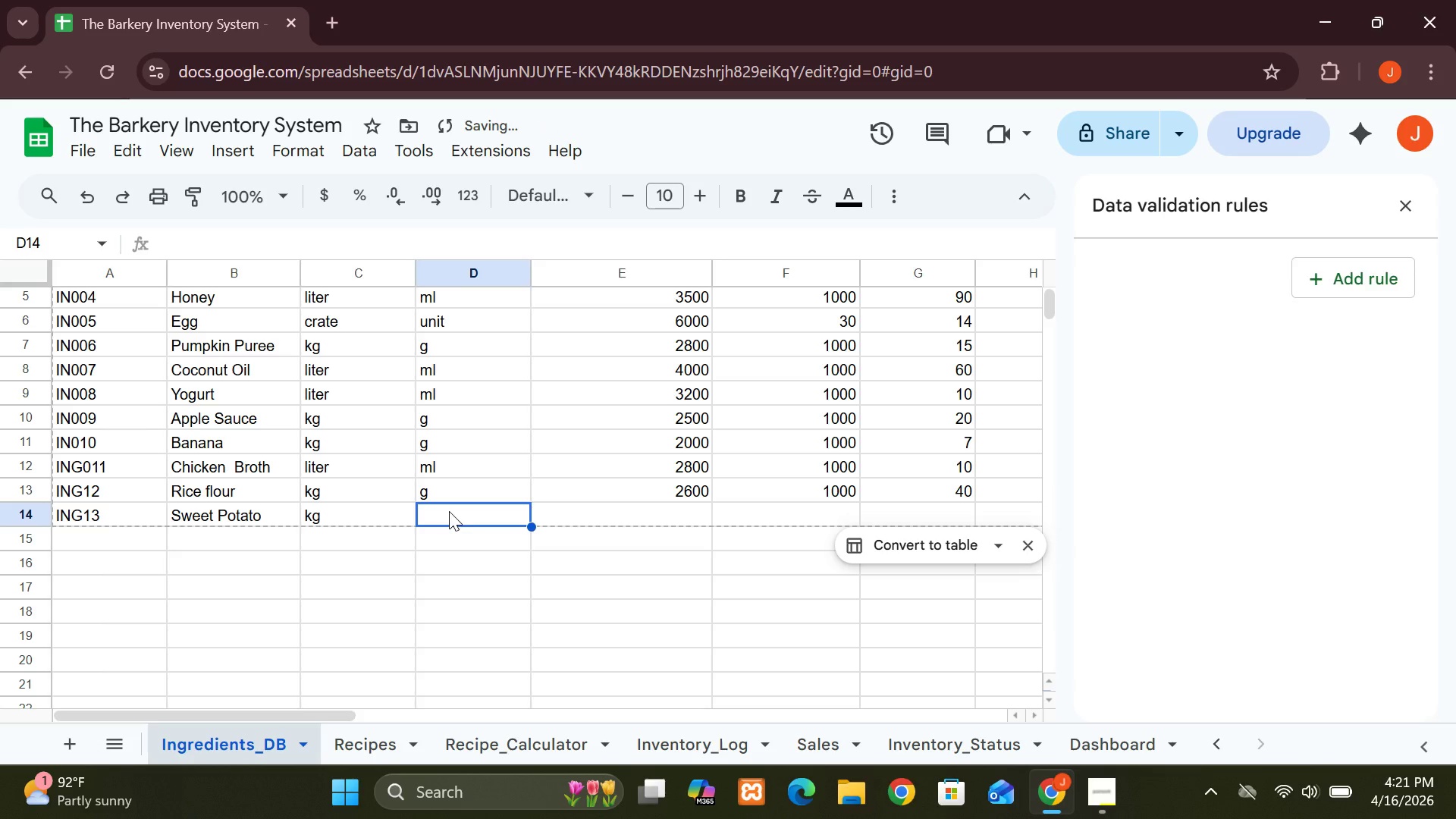 
key(G)
 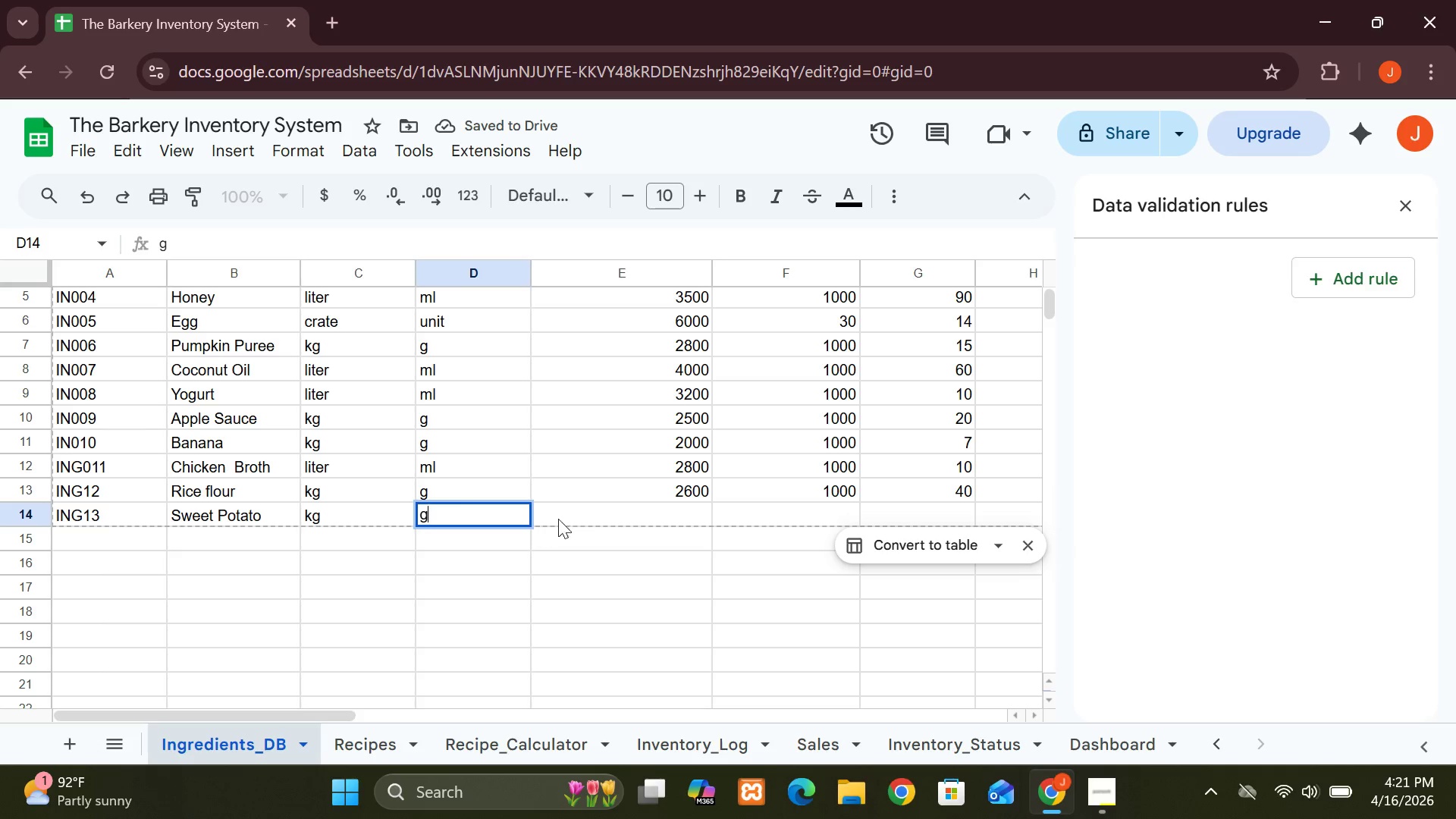 
left_click([591, 520])
 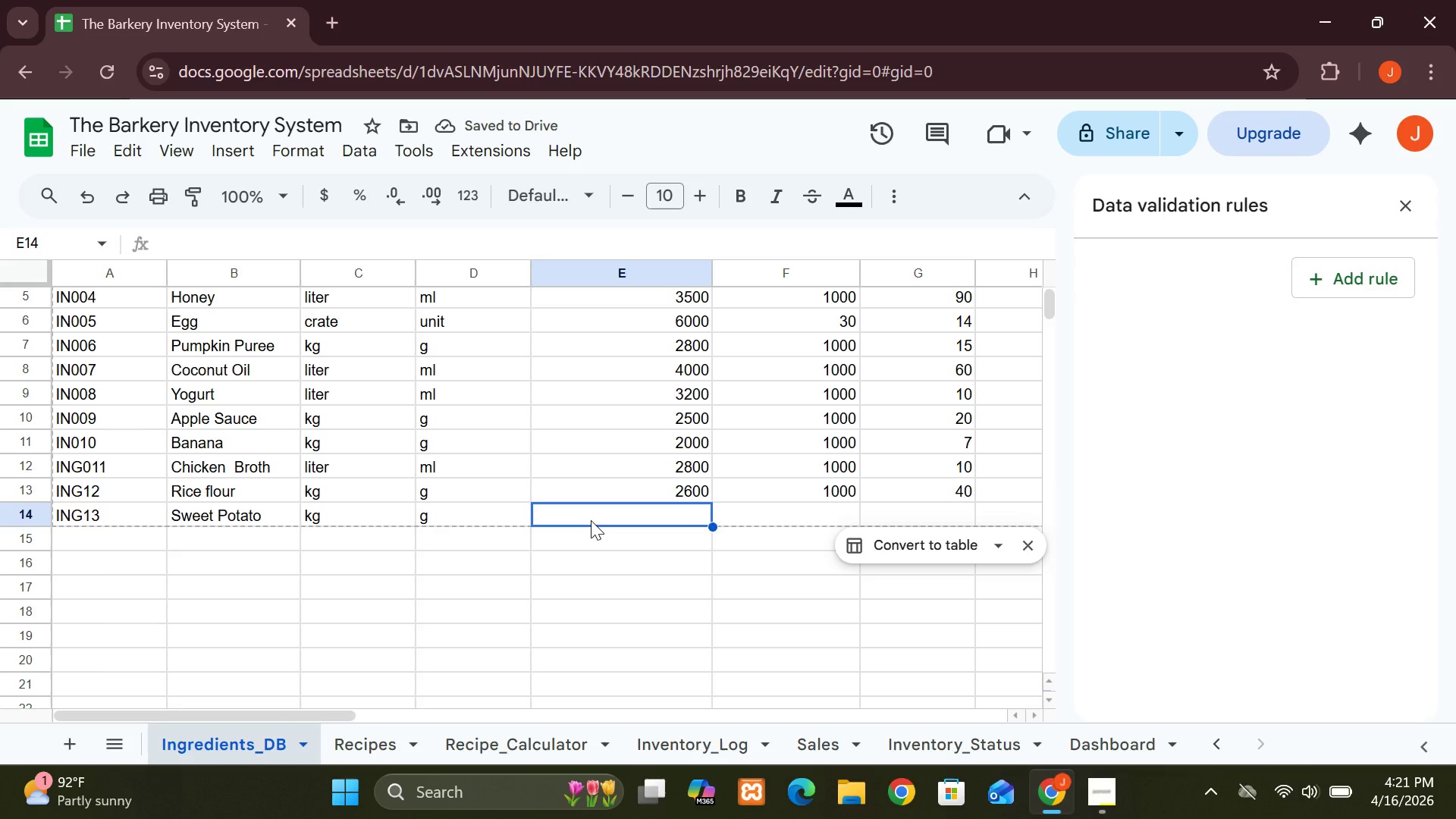 
type(2200)
 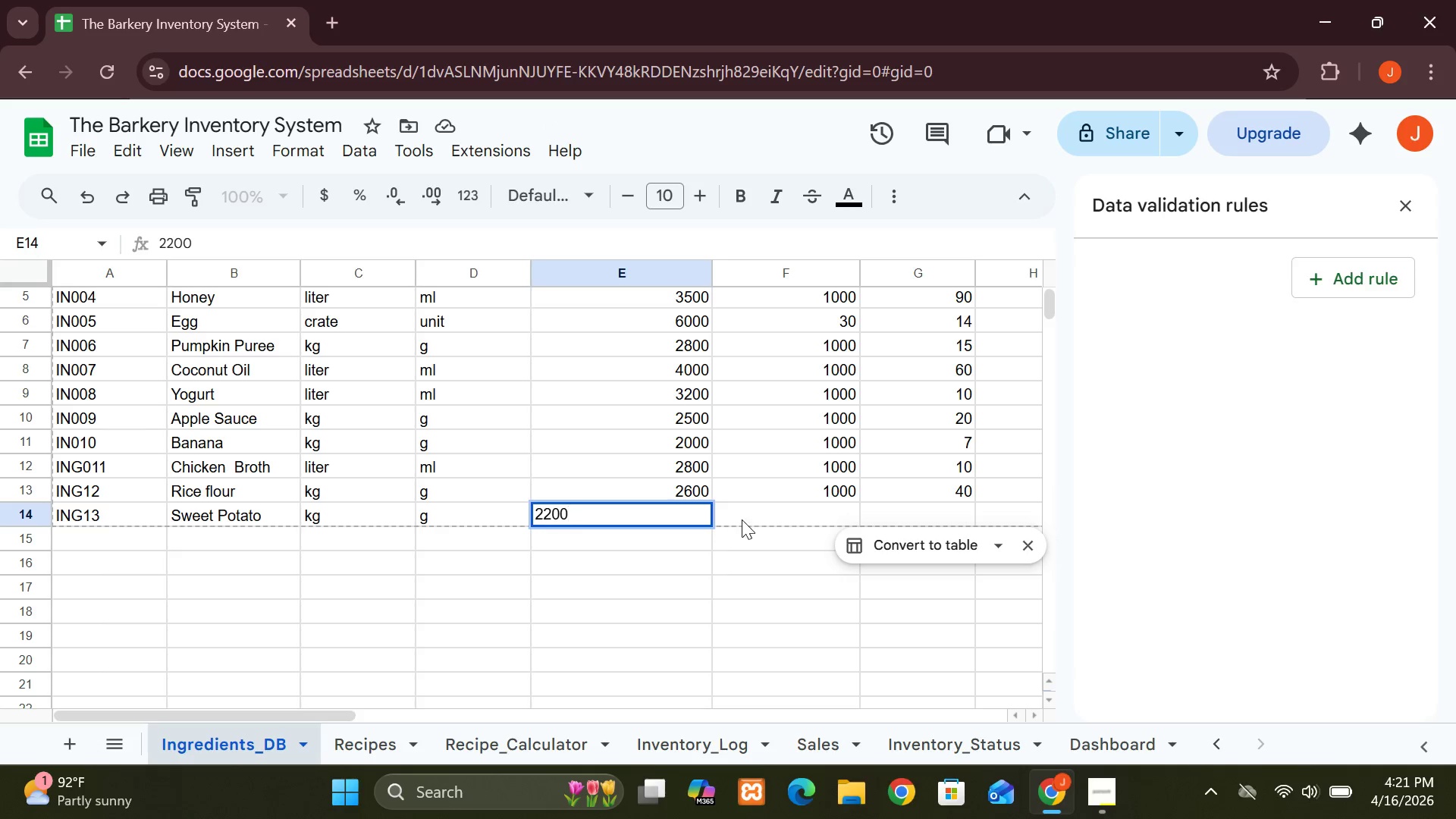 
left_click([763, 518])
 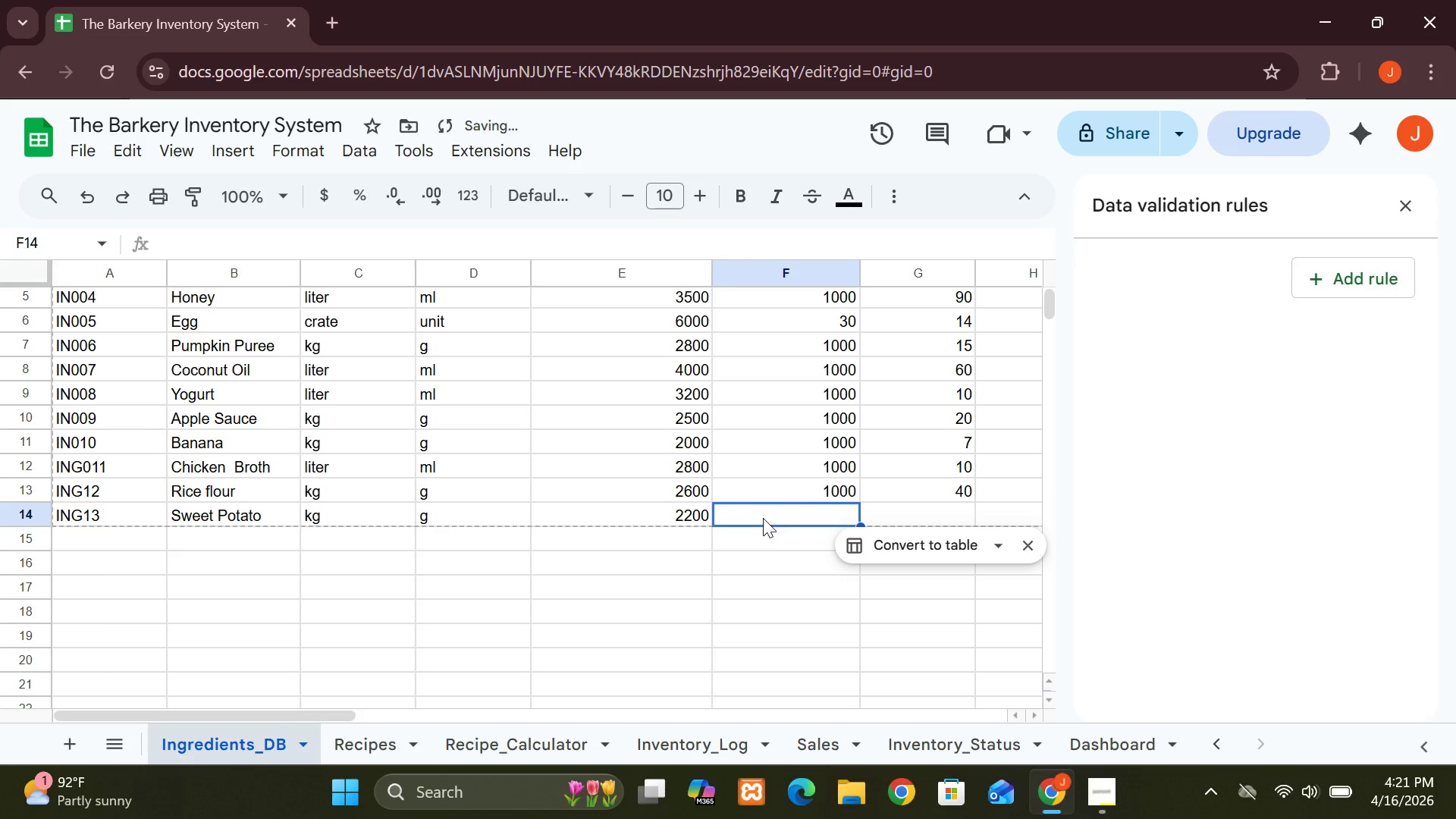 
type(1000)
 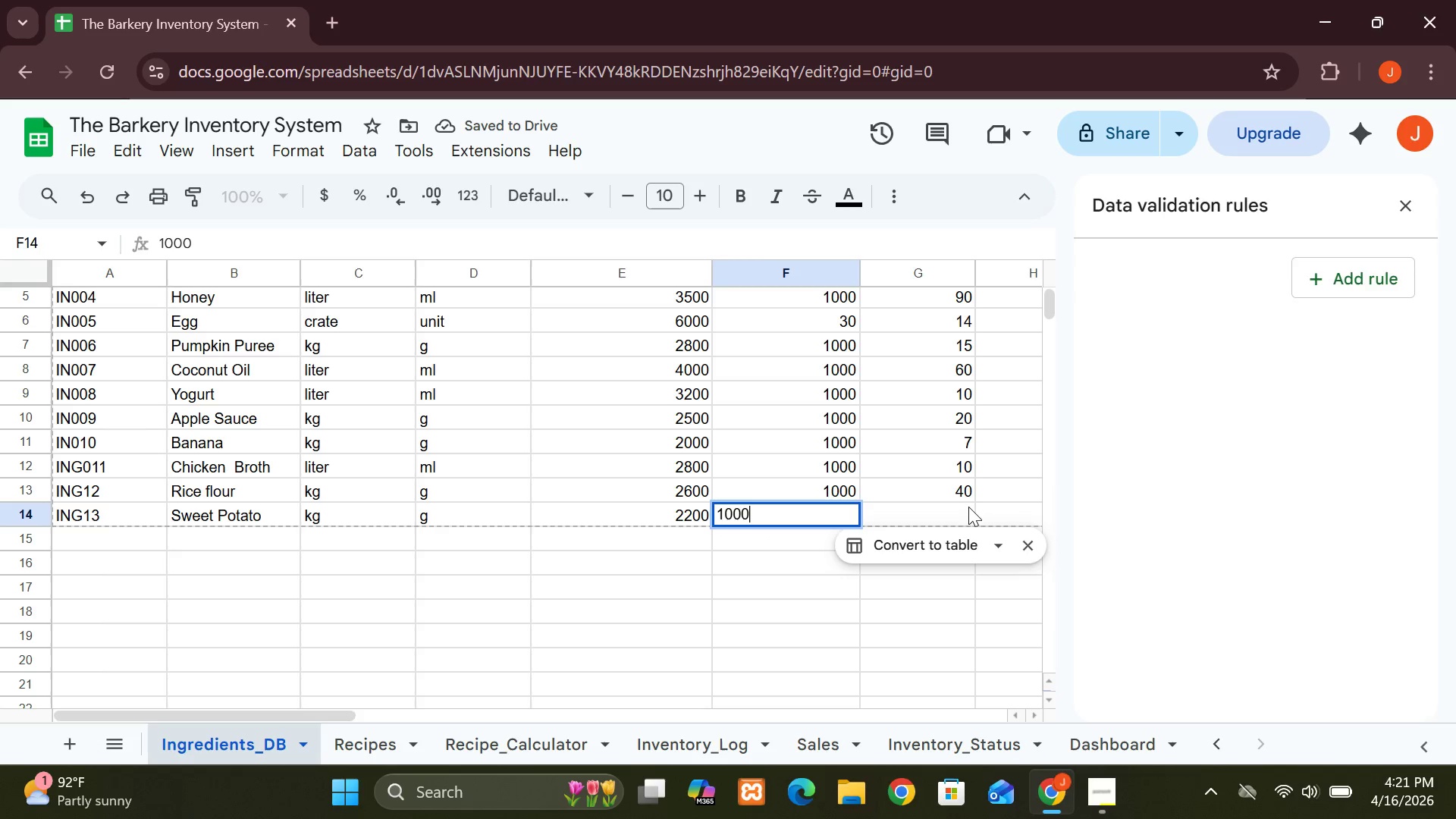 
left_click([957, 508])
 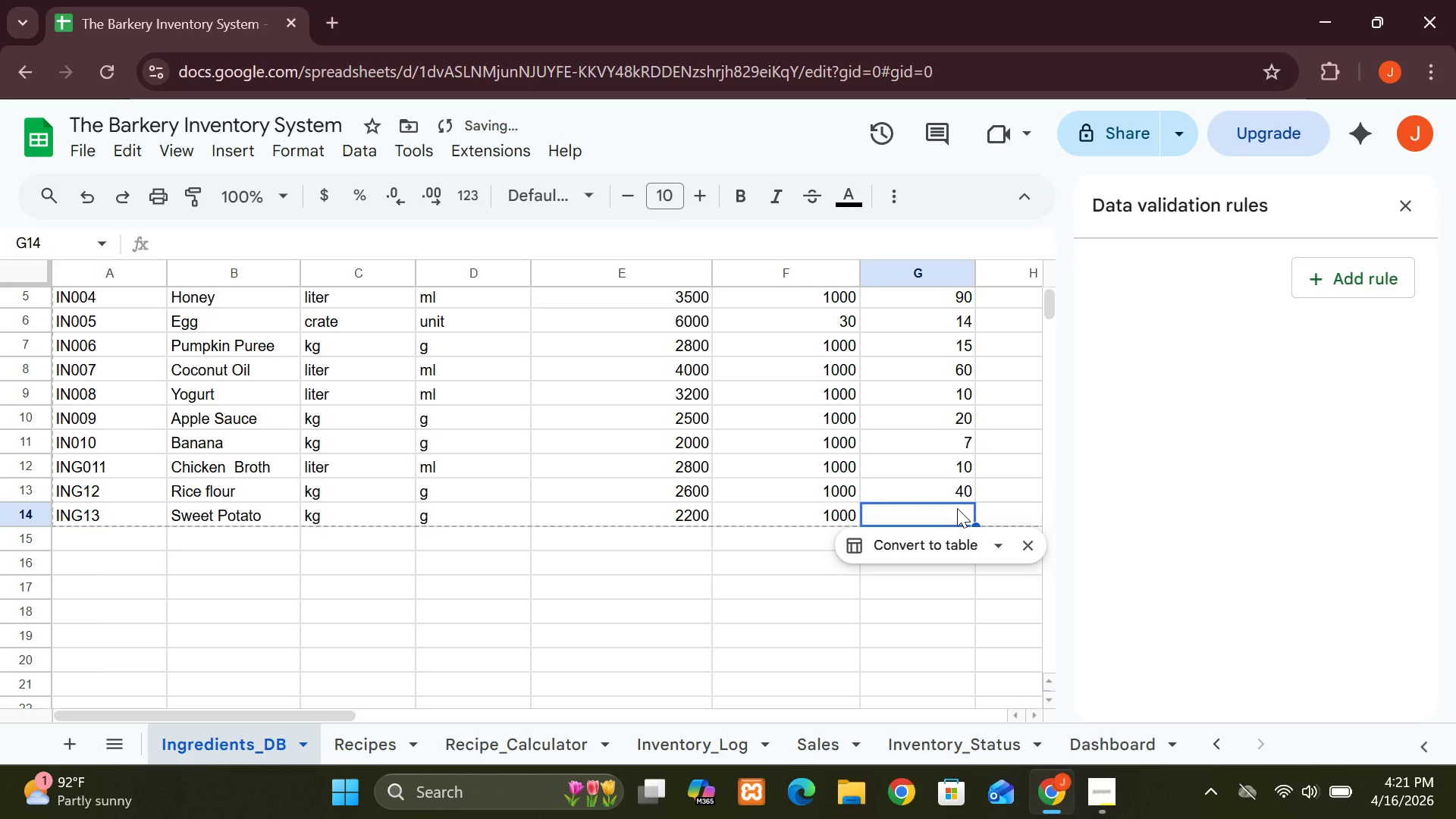 
type(14)
 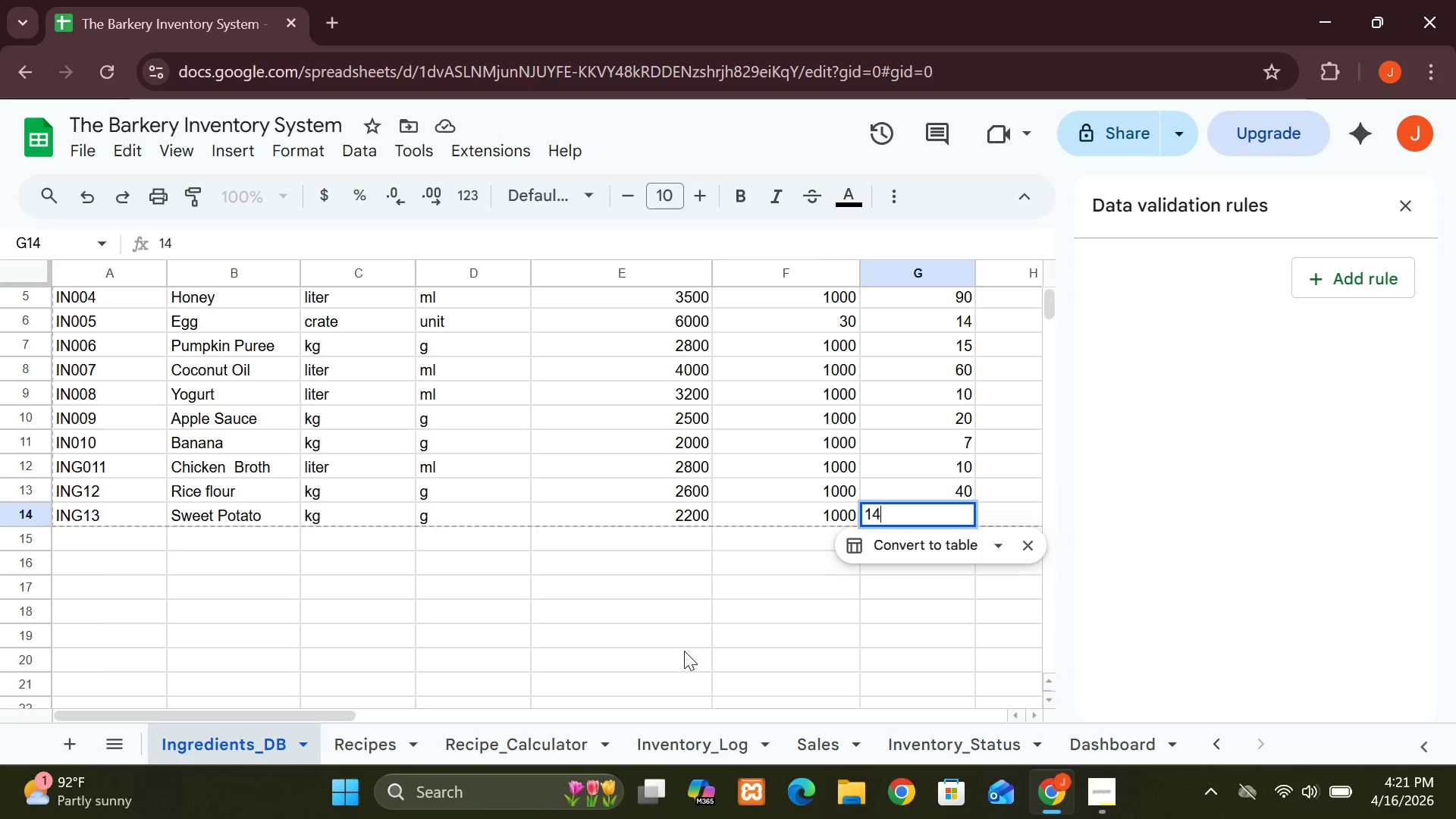 
wait(8.14)
 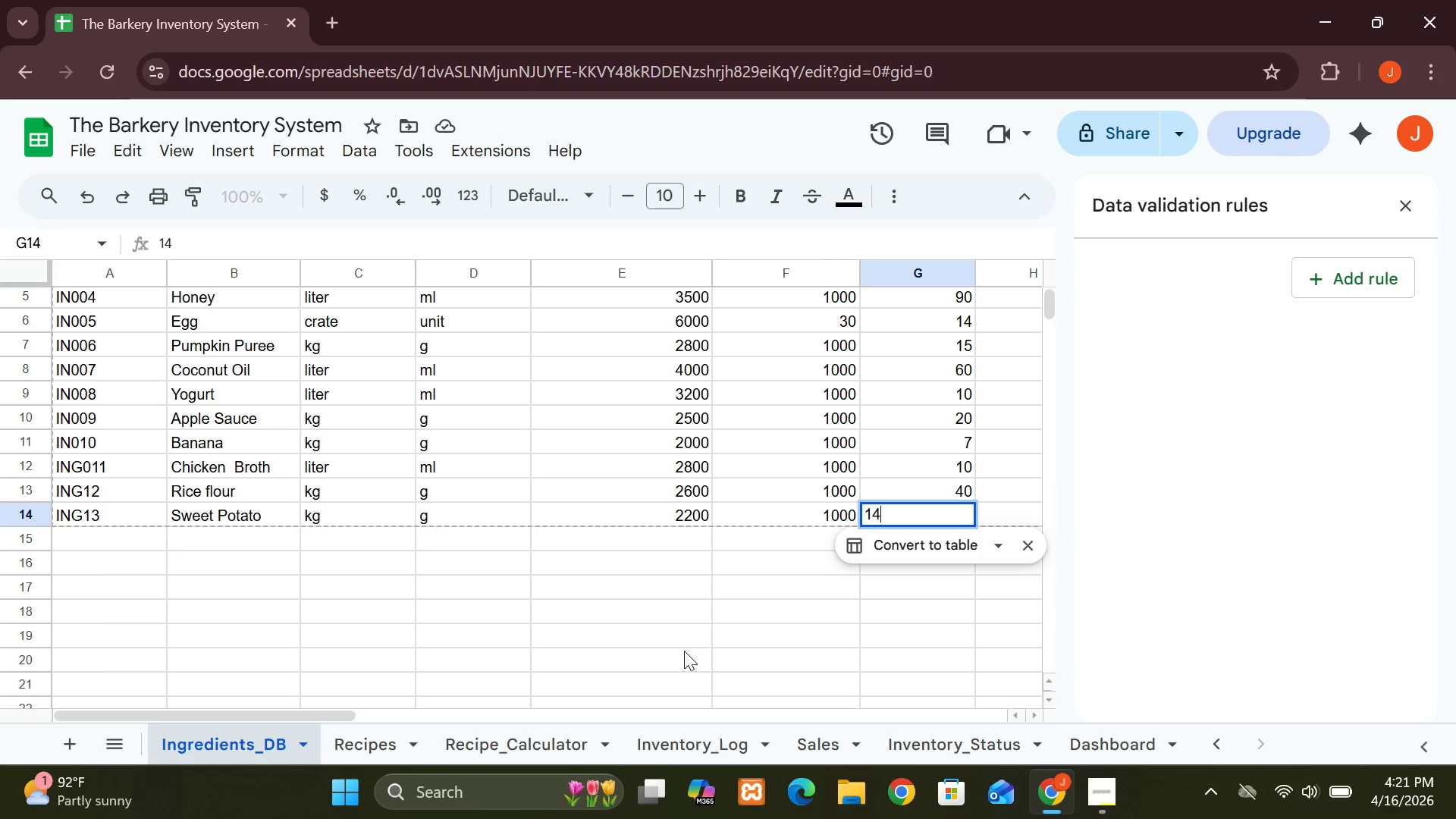 
left_click([133, 541])
 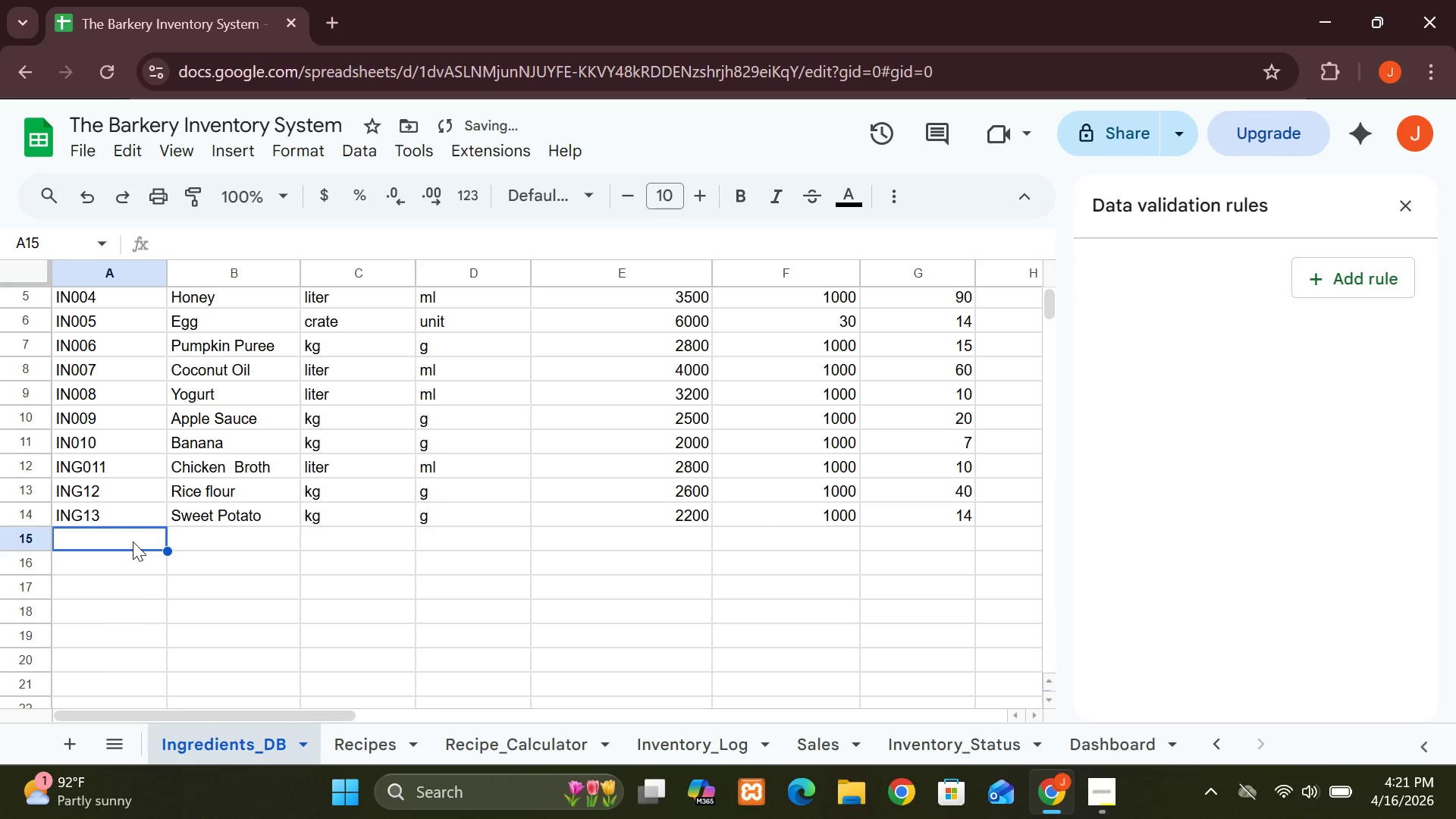 
type(INF)
key(Backspace)
type(G014)
 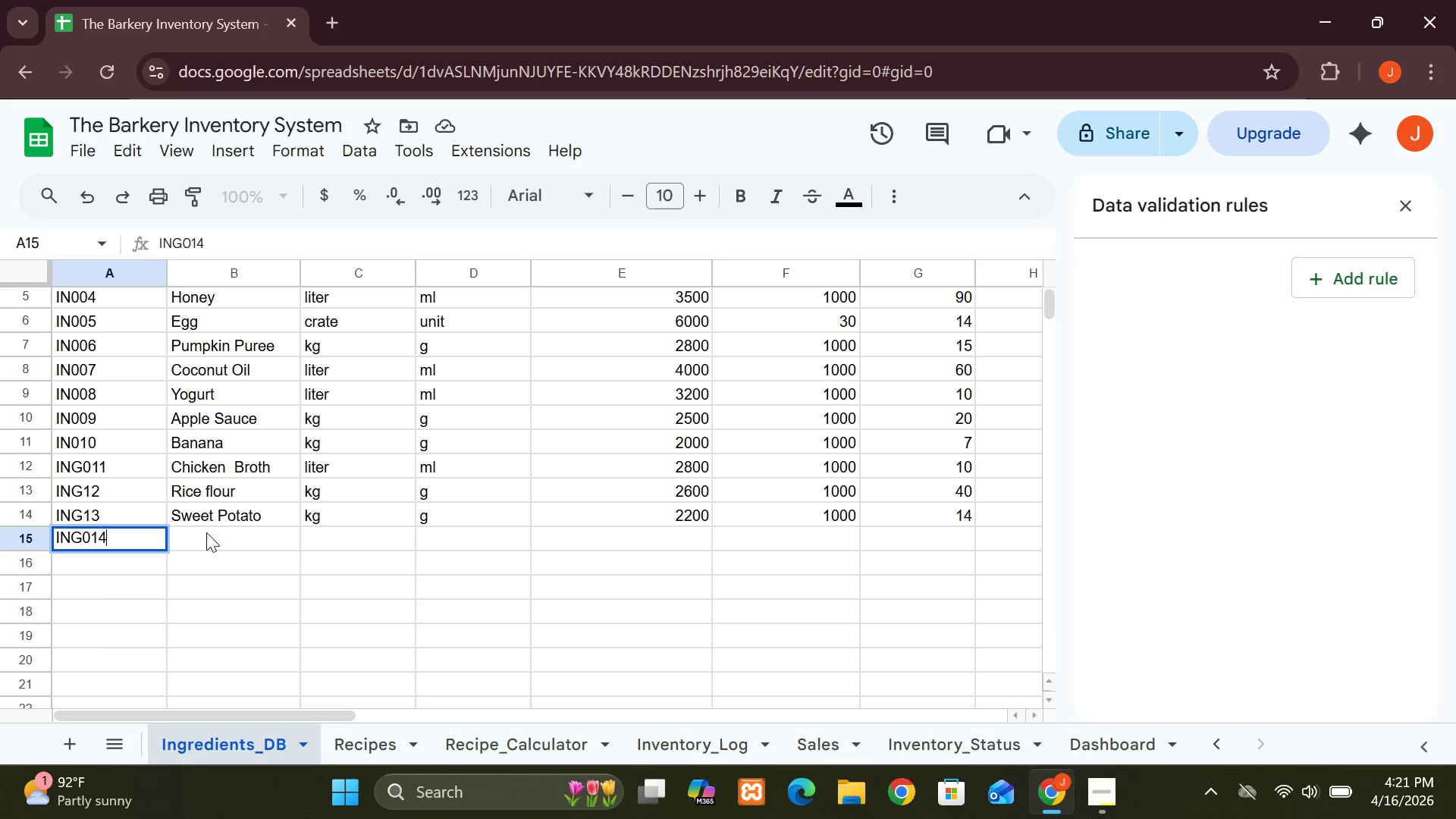 
left_click([213, 532])
 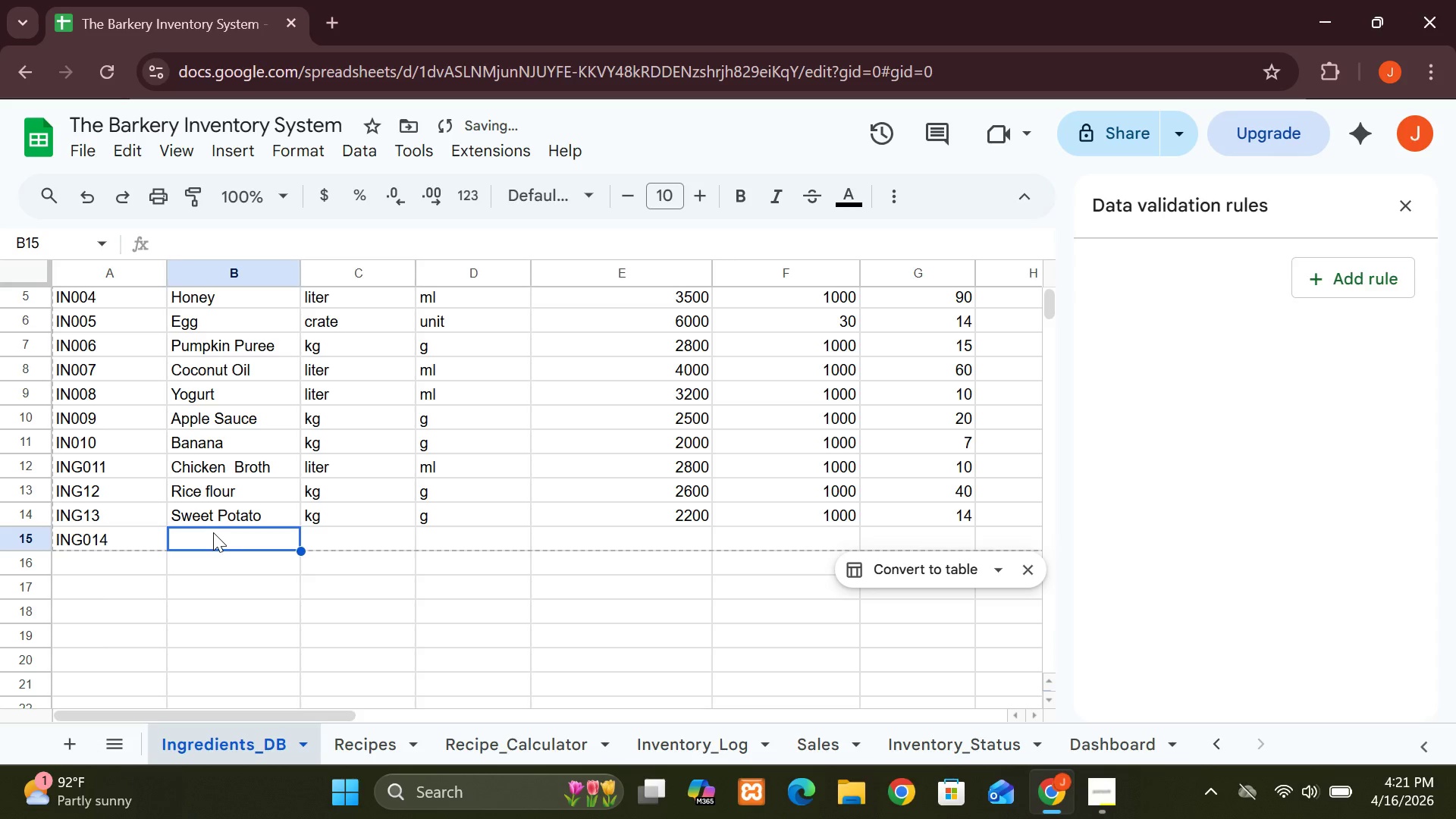 
type(Blu)
 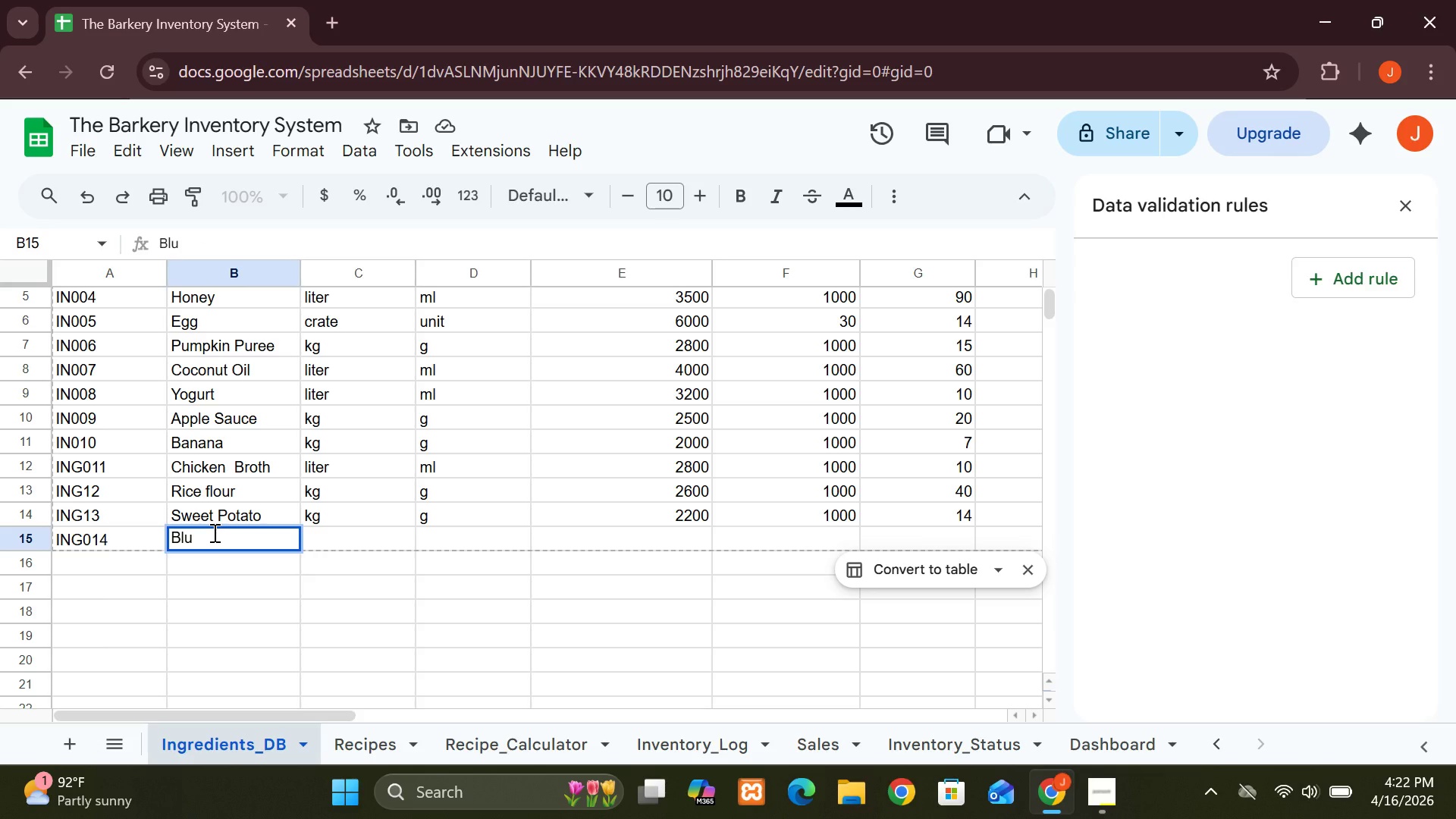 
type(ebetties)
 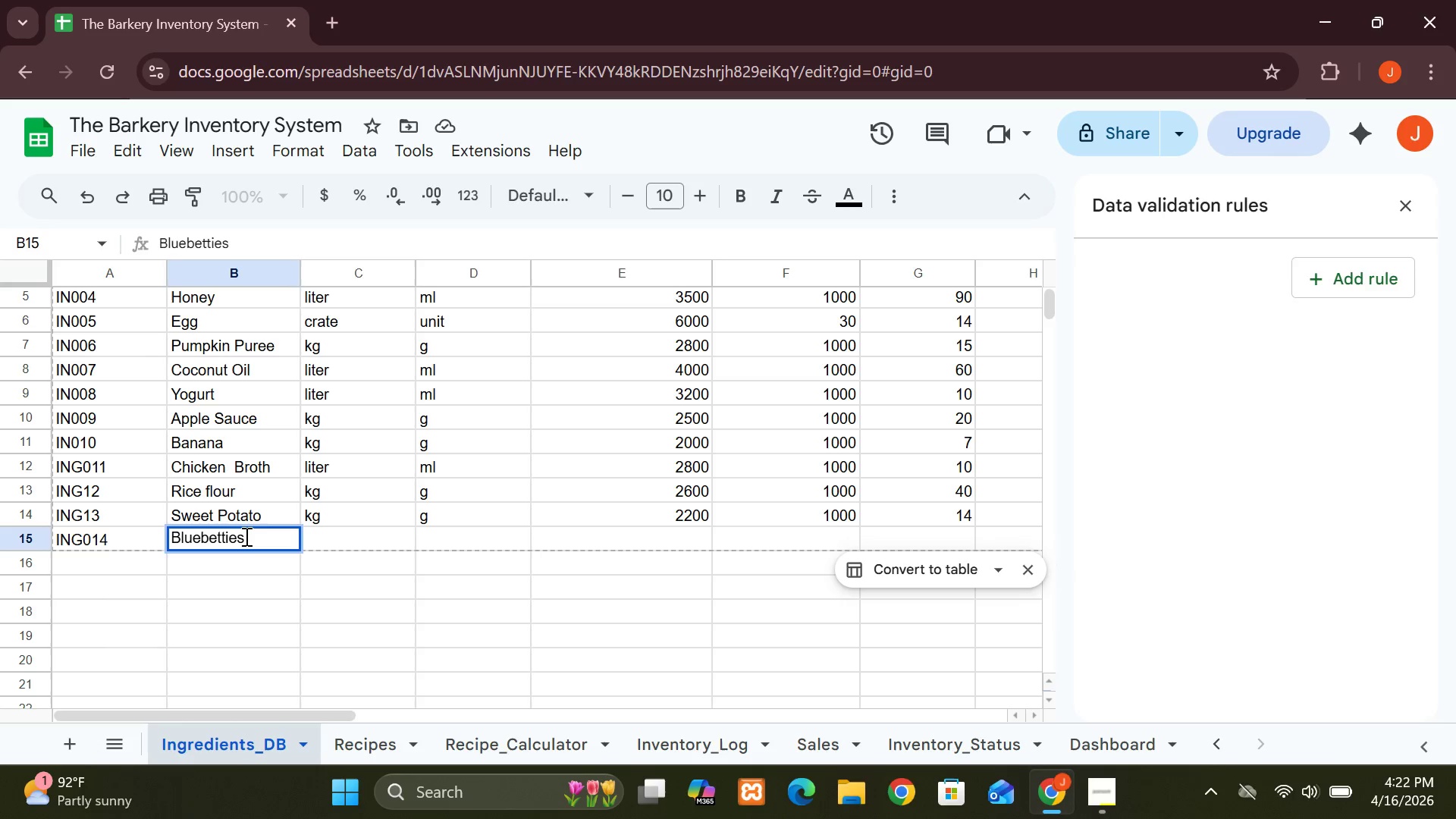 
key(Backspace)
 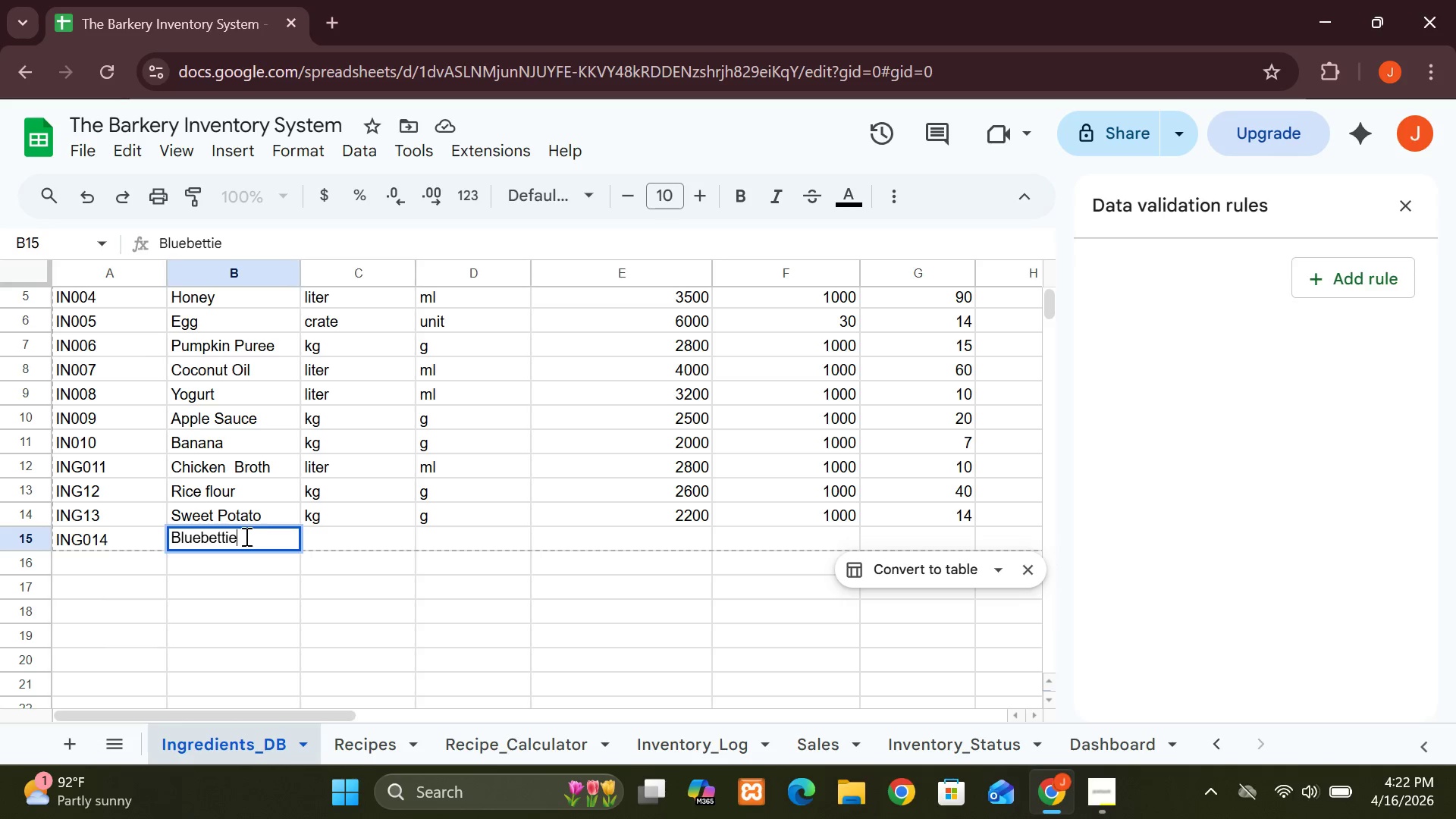 
key(Backspace)
 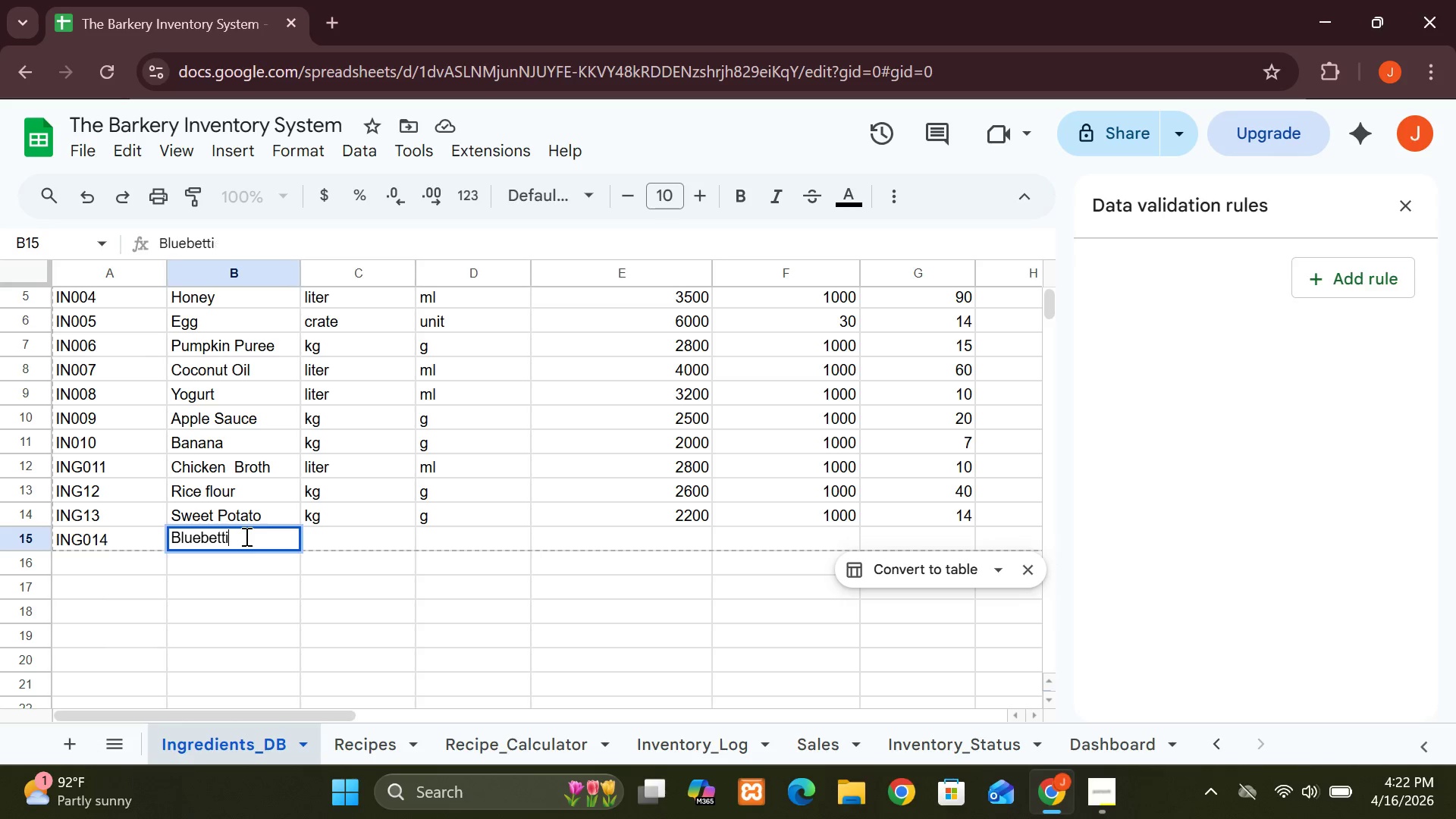 
key(Backspace)
 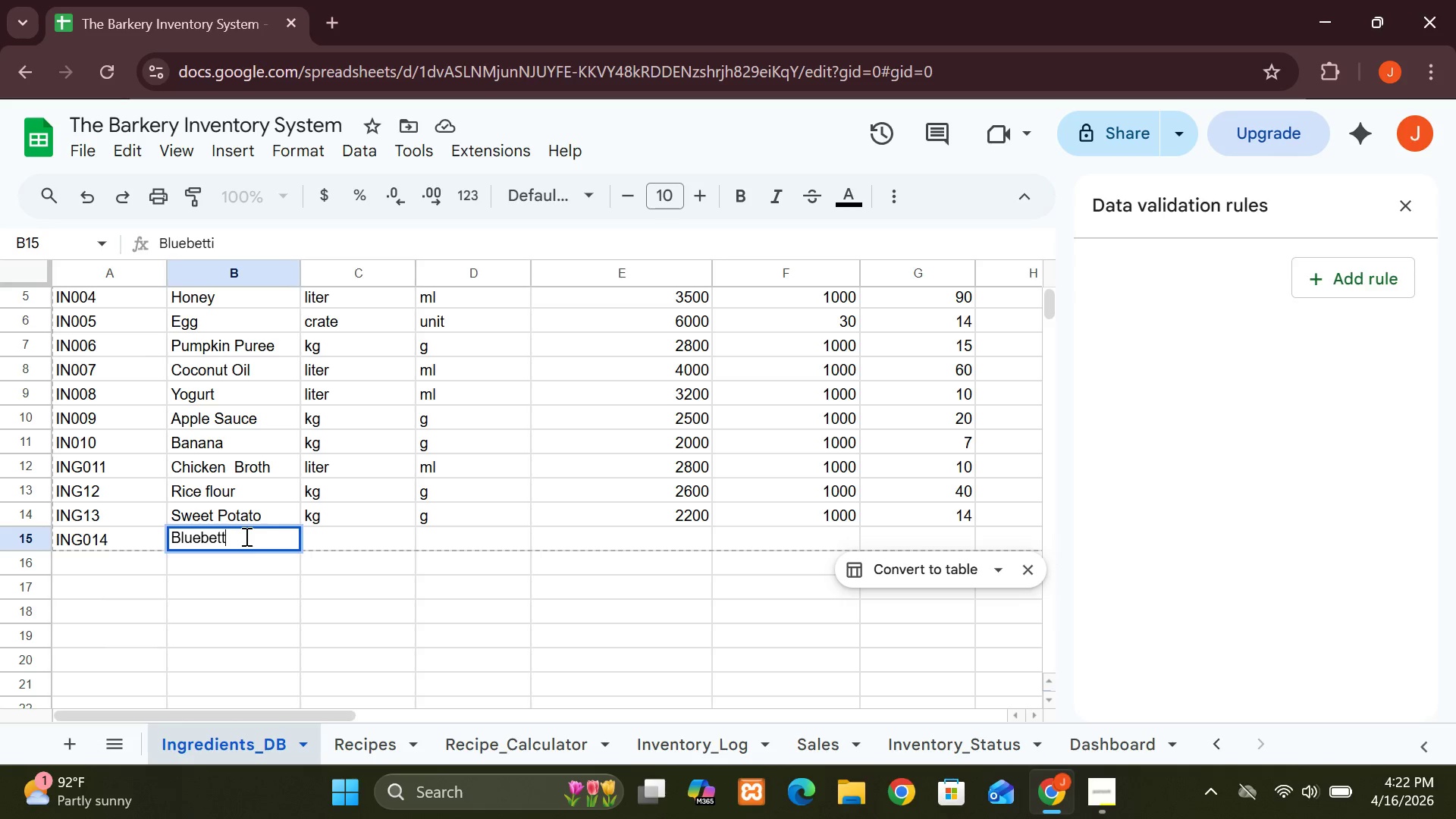 
key(Backspace)
 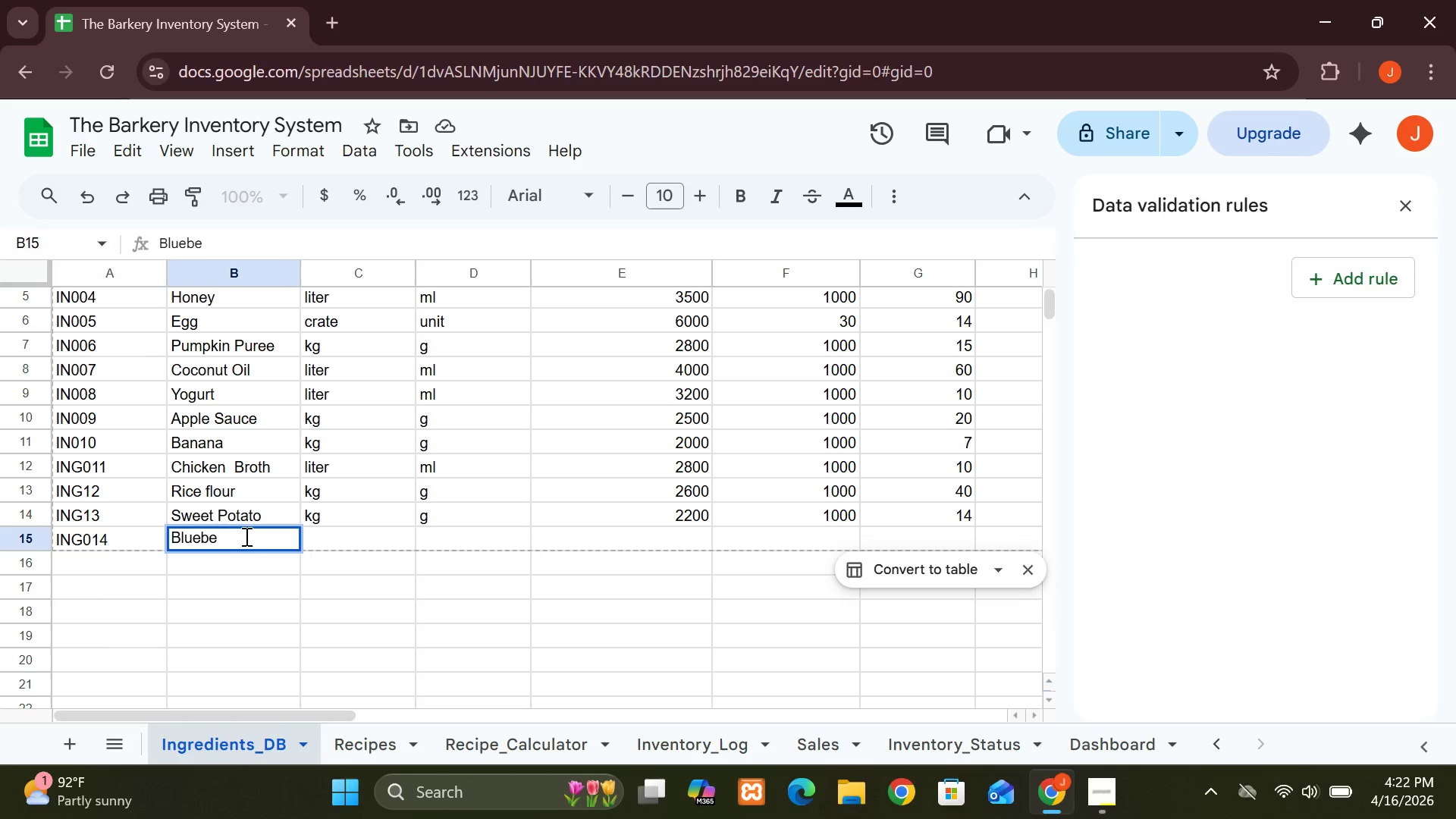 
key(Backspace)
 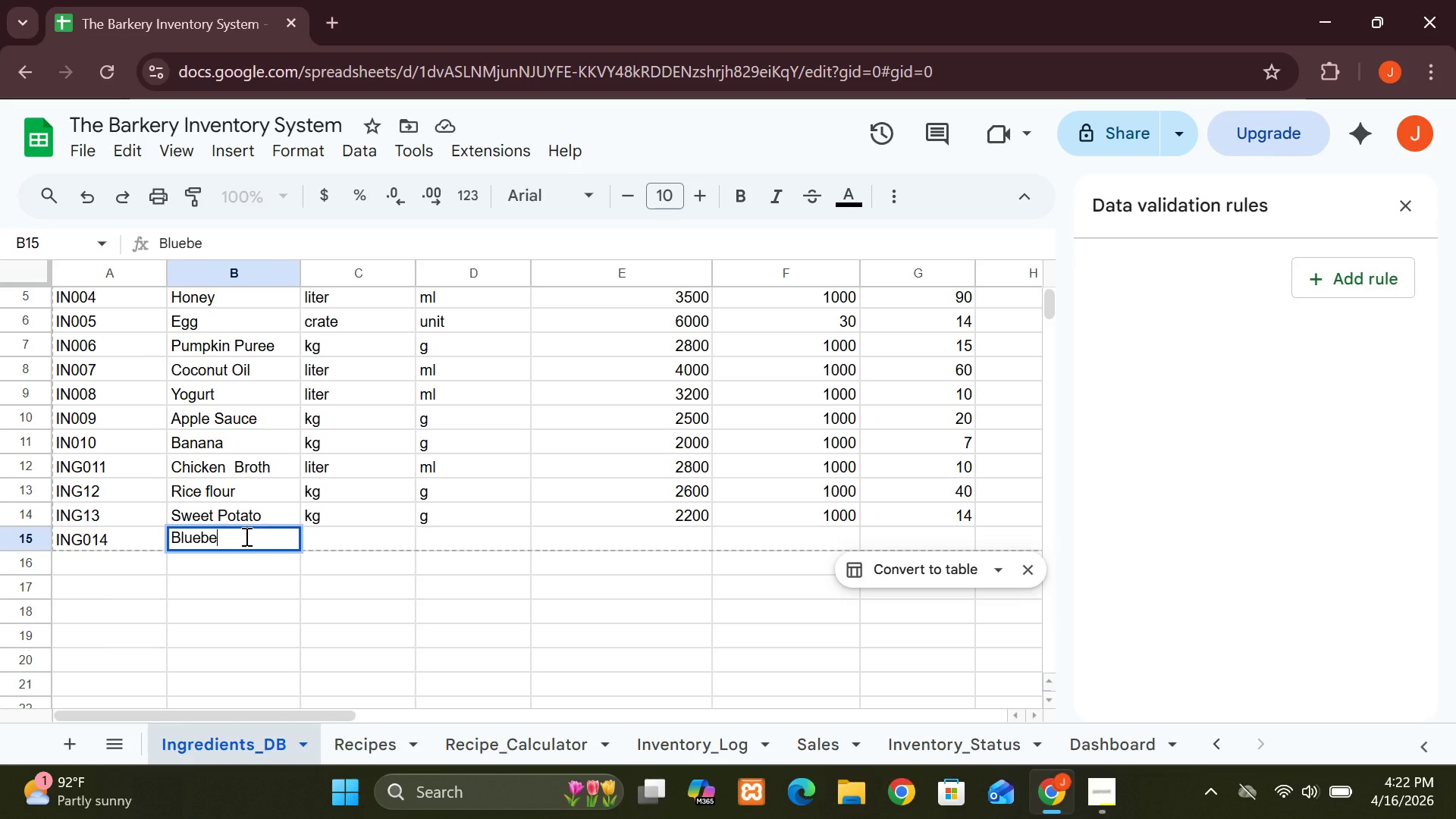 
key(Backspace)
 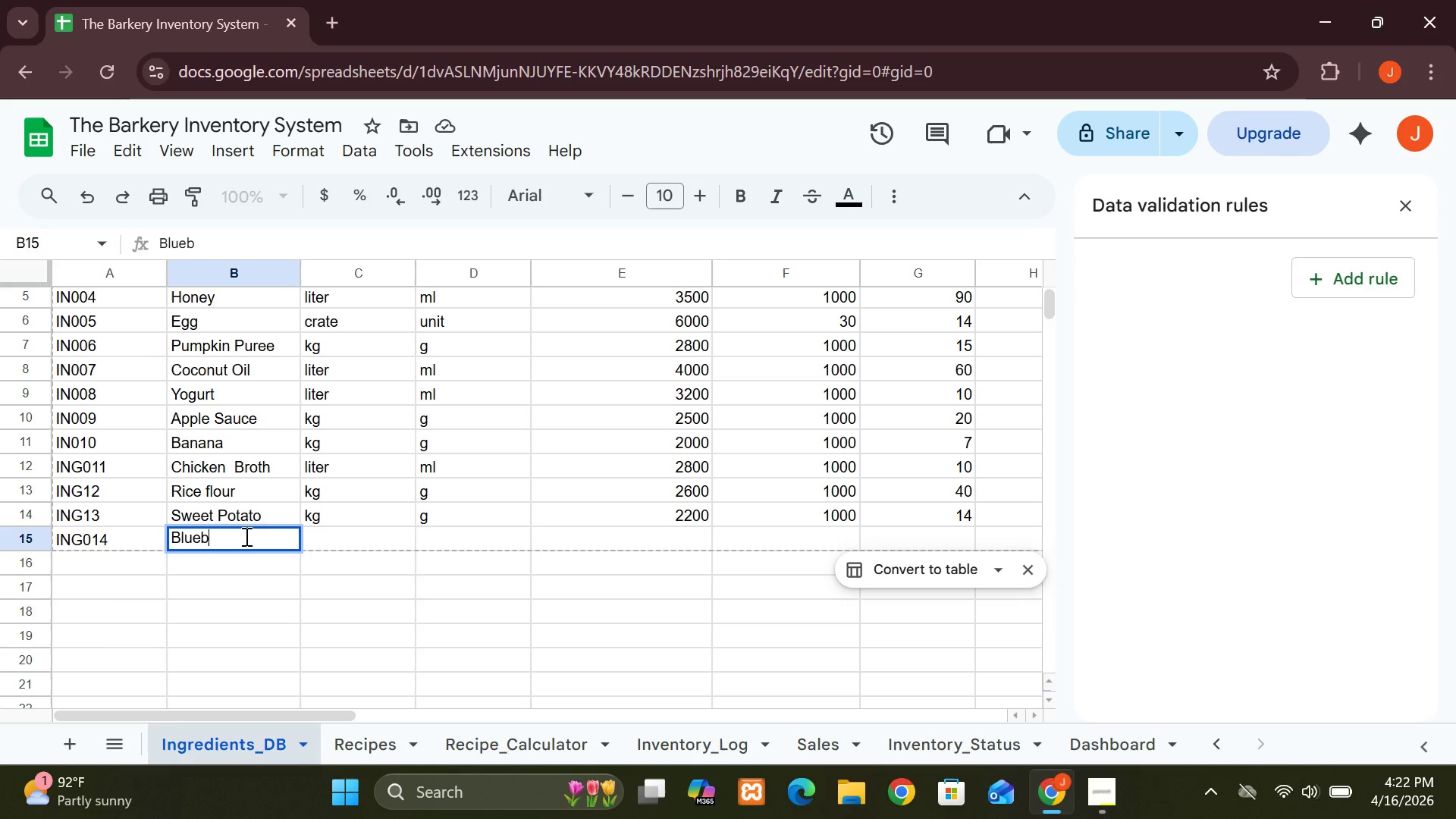 
wait(5.42)
 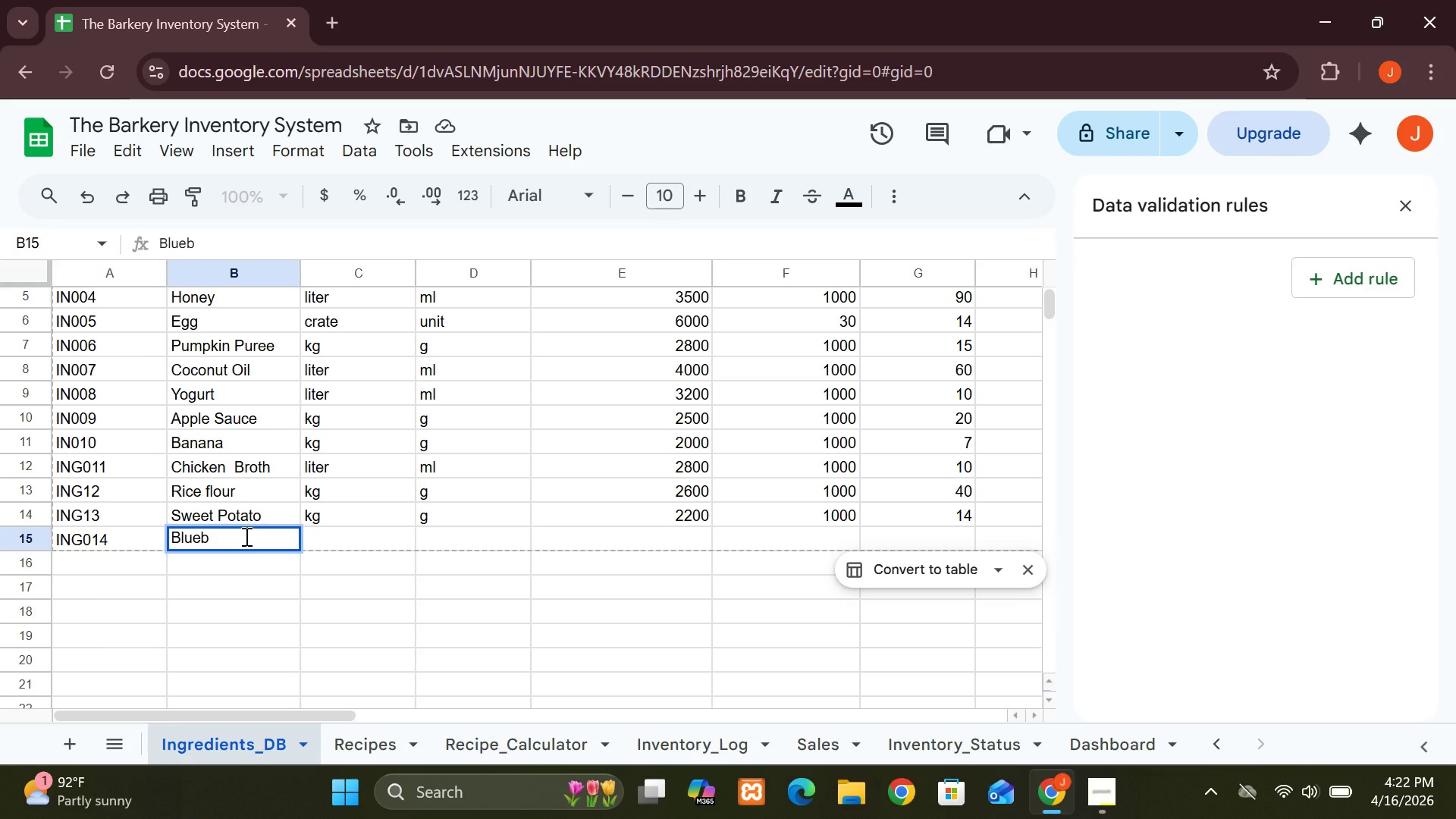 
type(erries)
 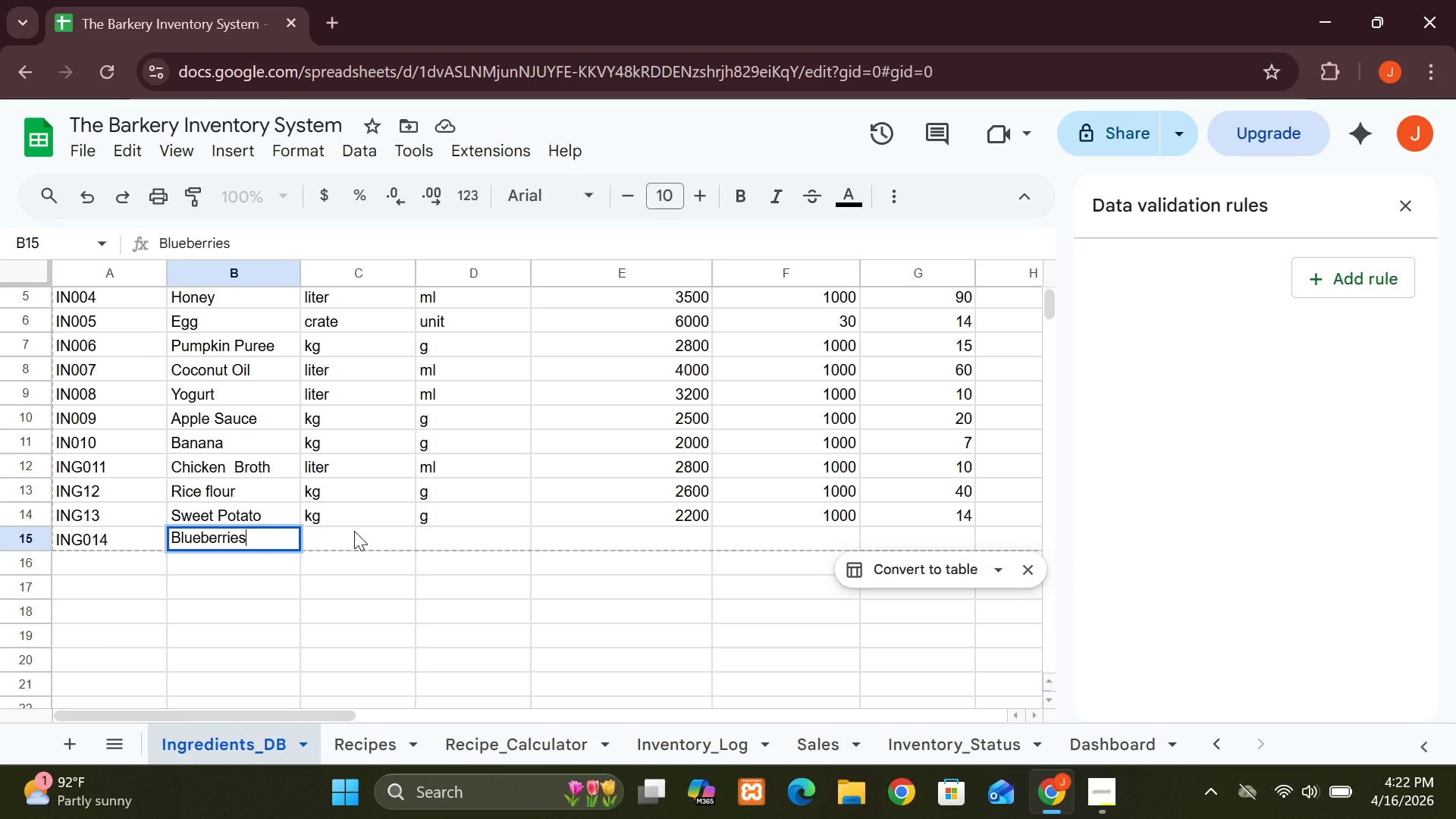 
left_click([354, 531])
 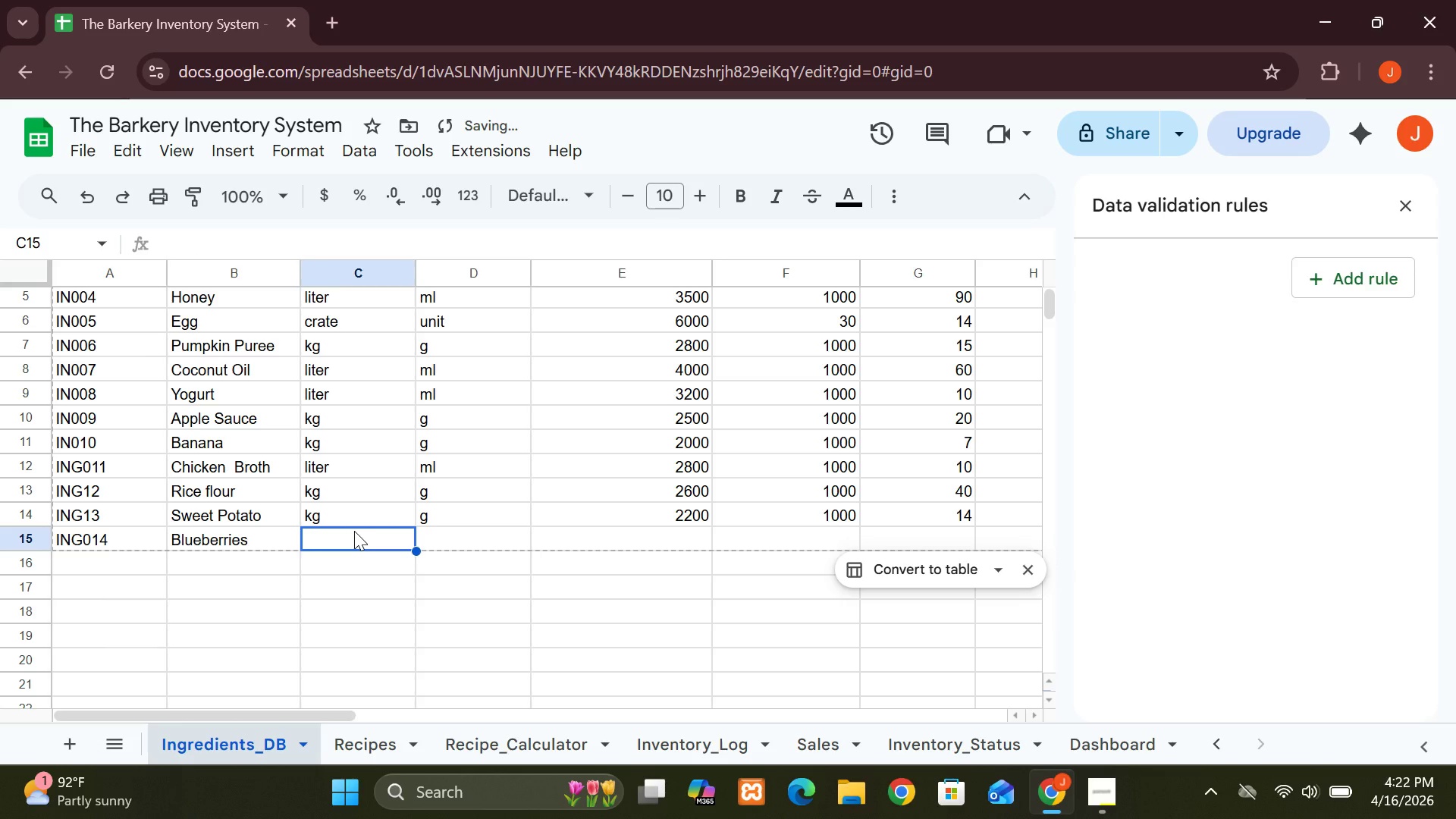 
type(kg)
 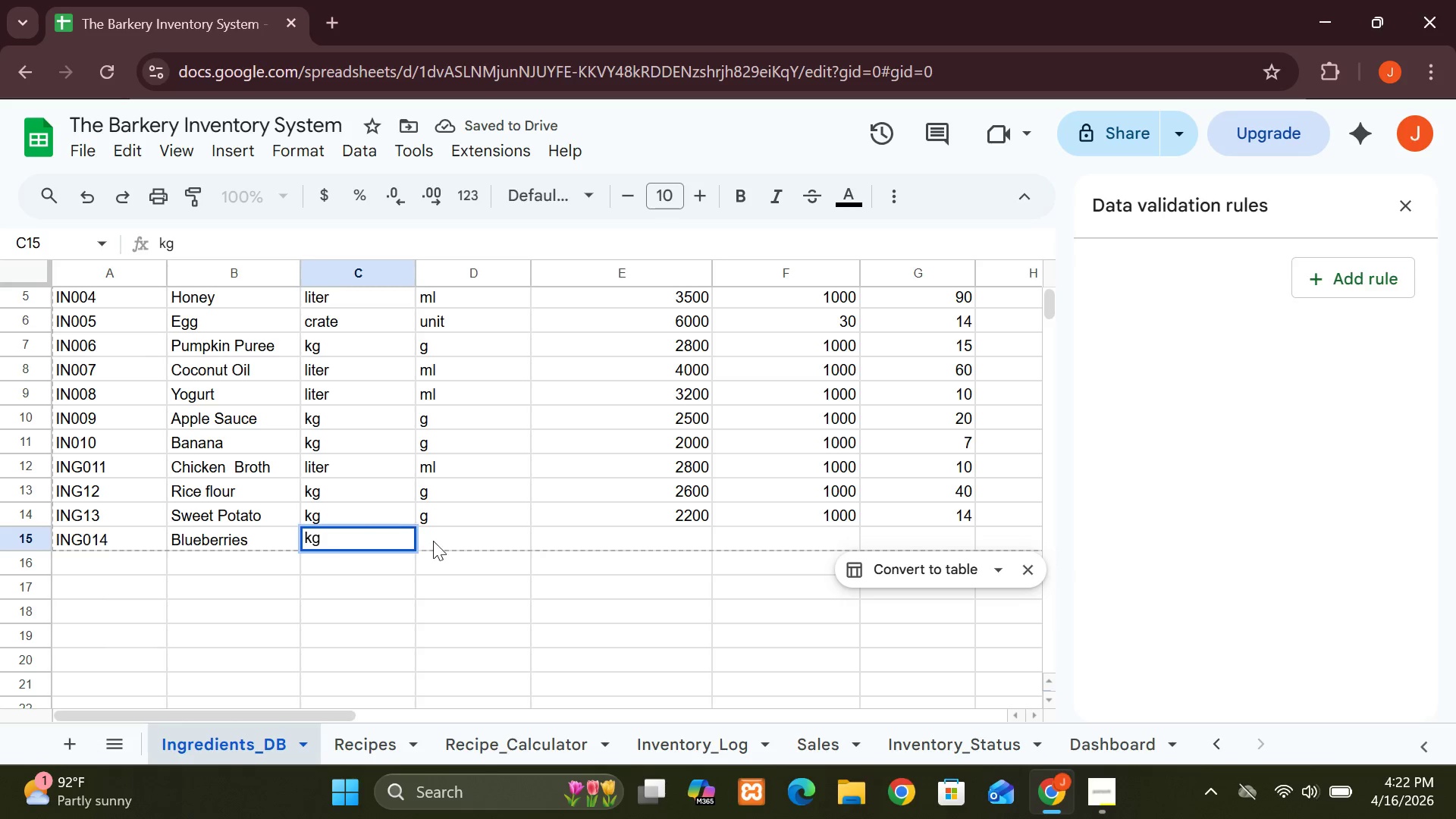 
left_click([447, 541])
 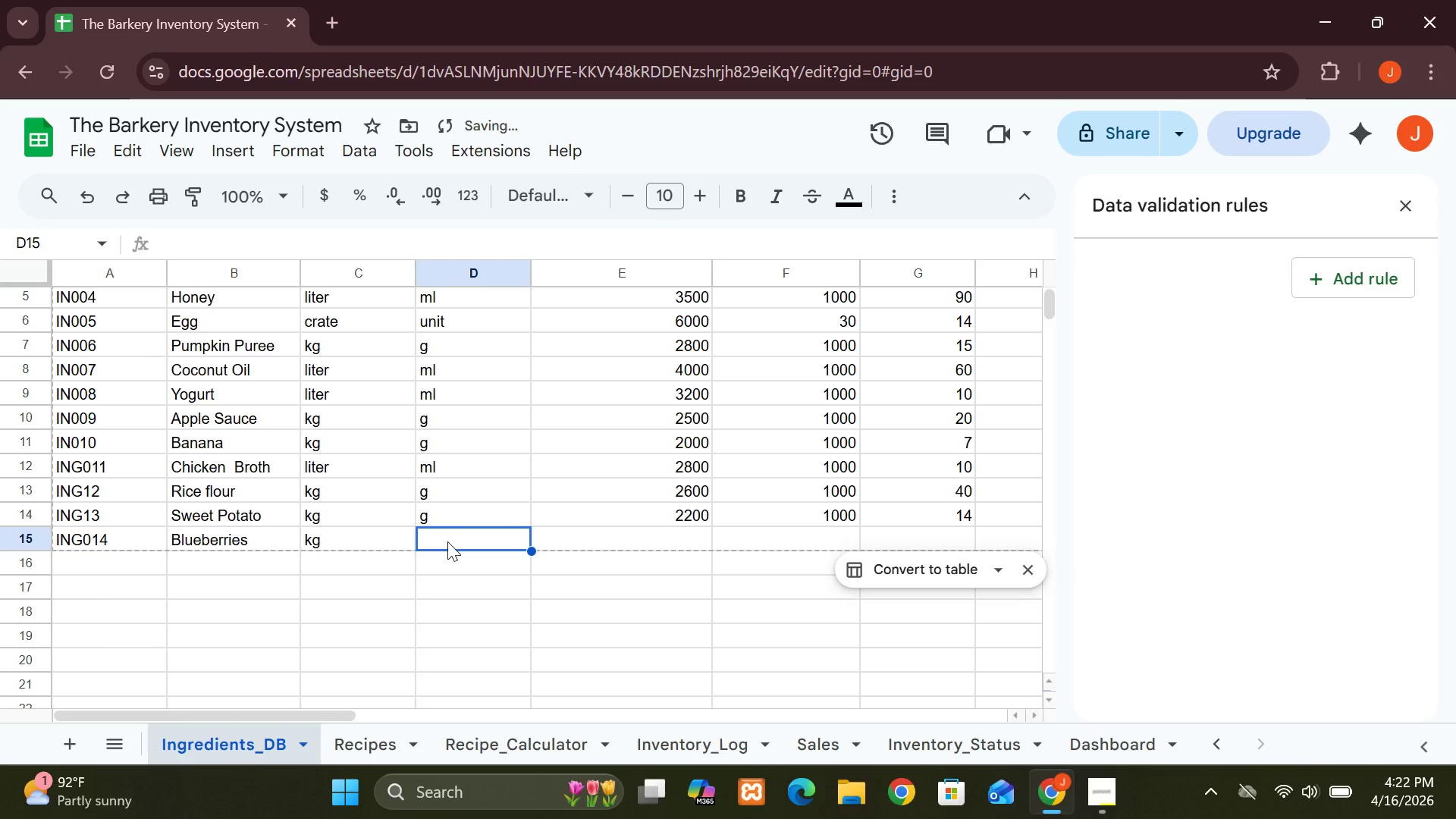 
key(G)
 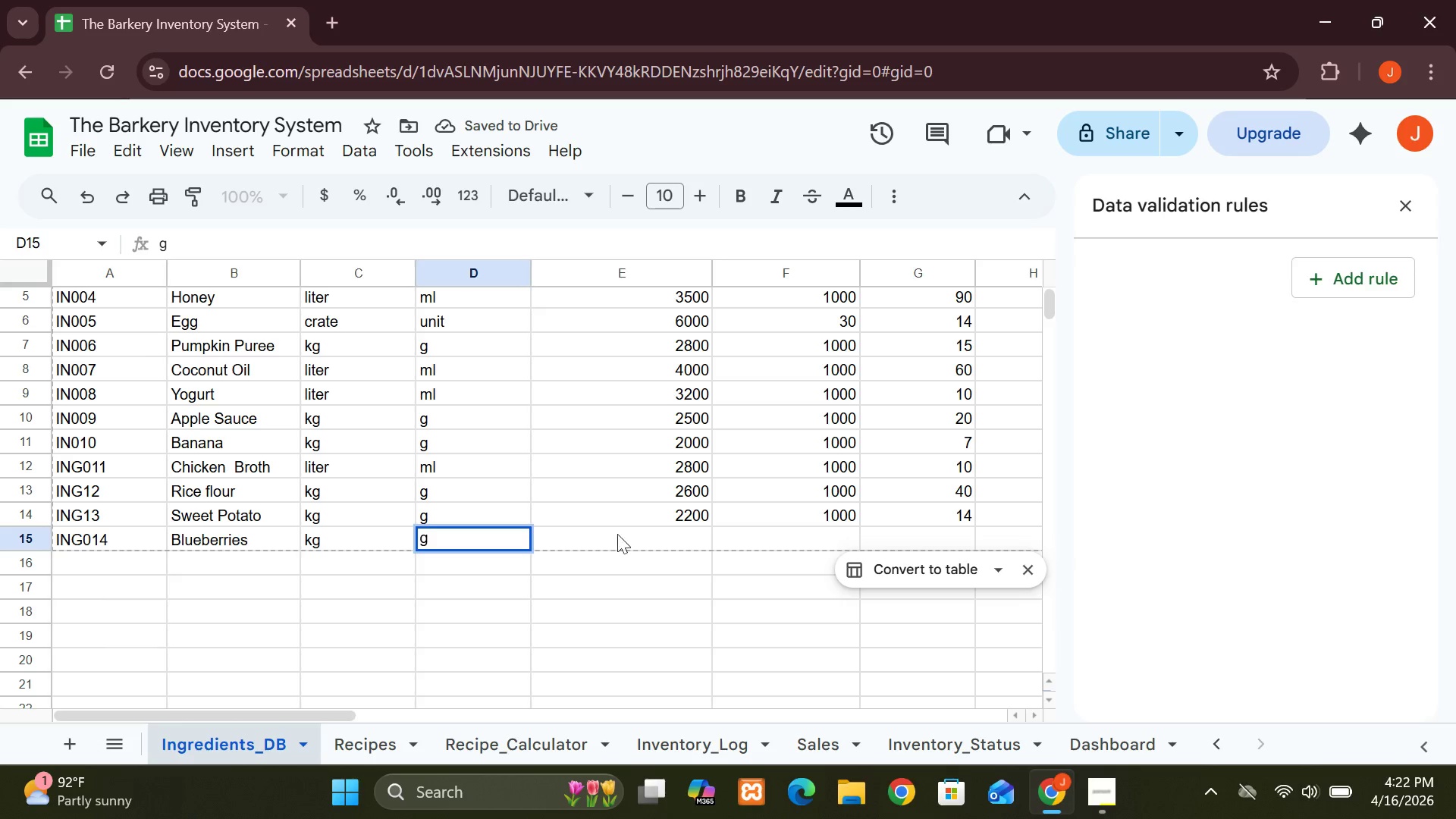 
left_click([626, 533])
 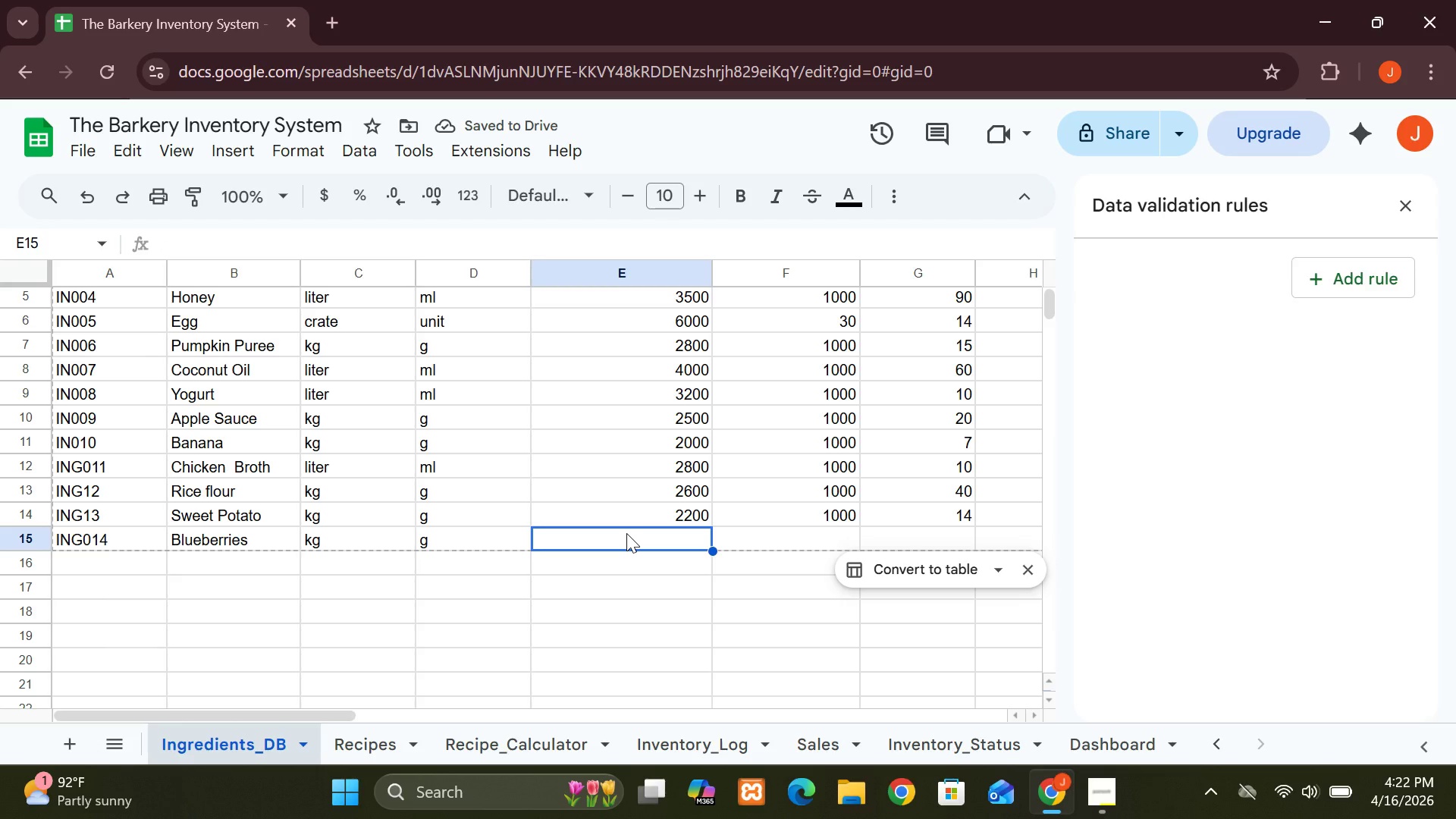 
wait(6.5)
 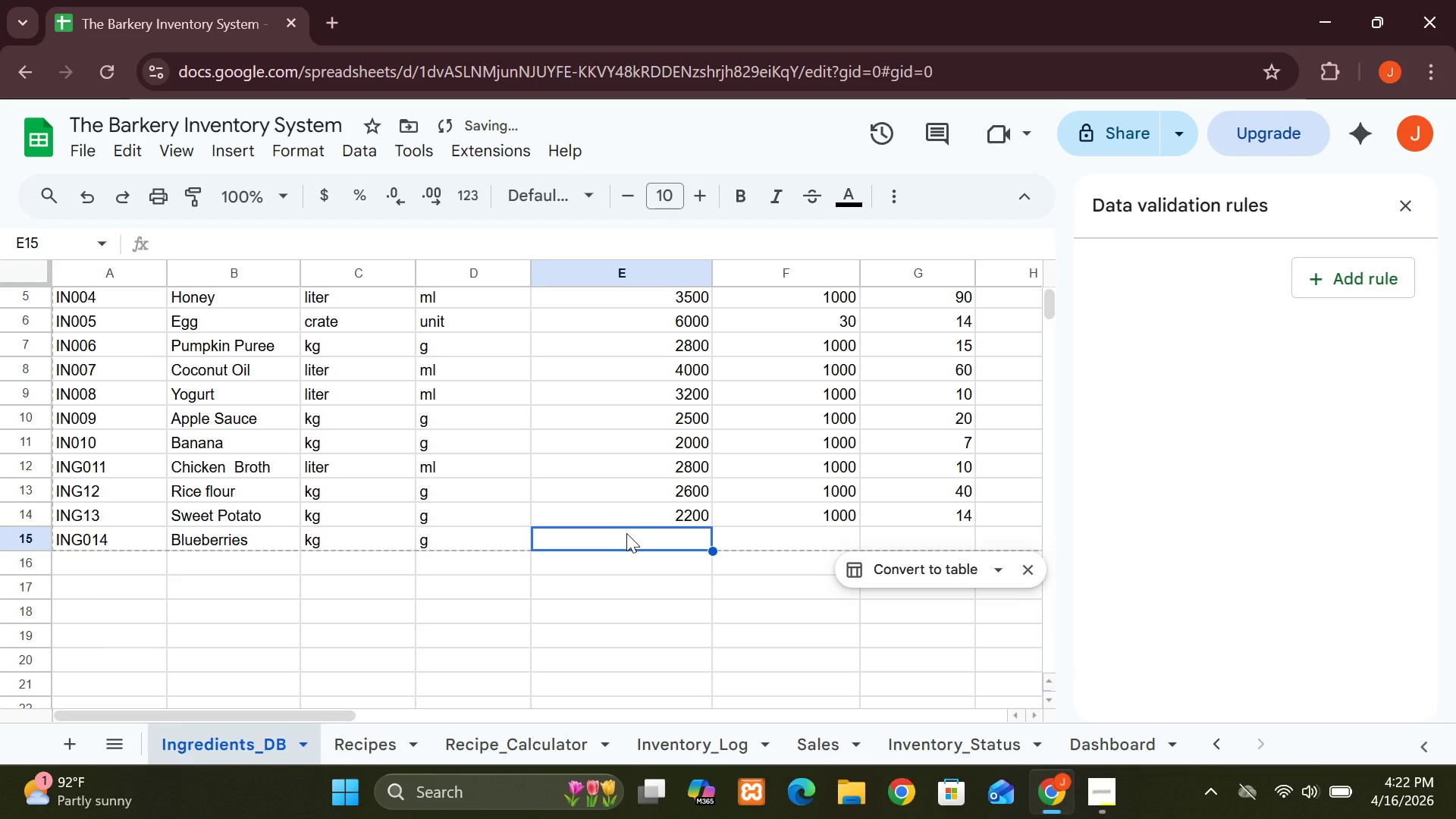 
type(6000)
 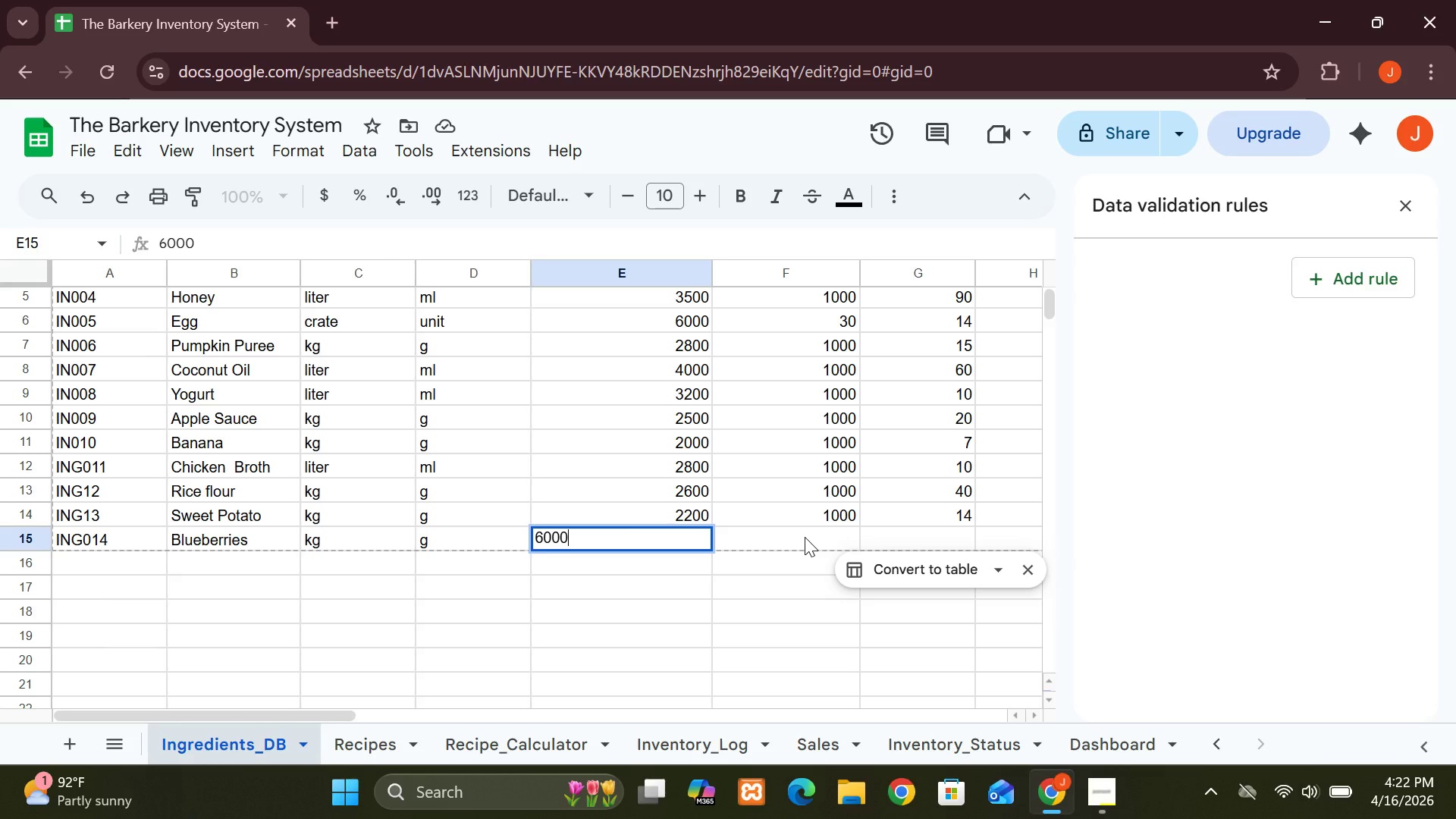 
left_click([805, 537])
 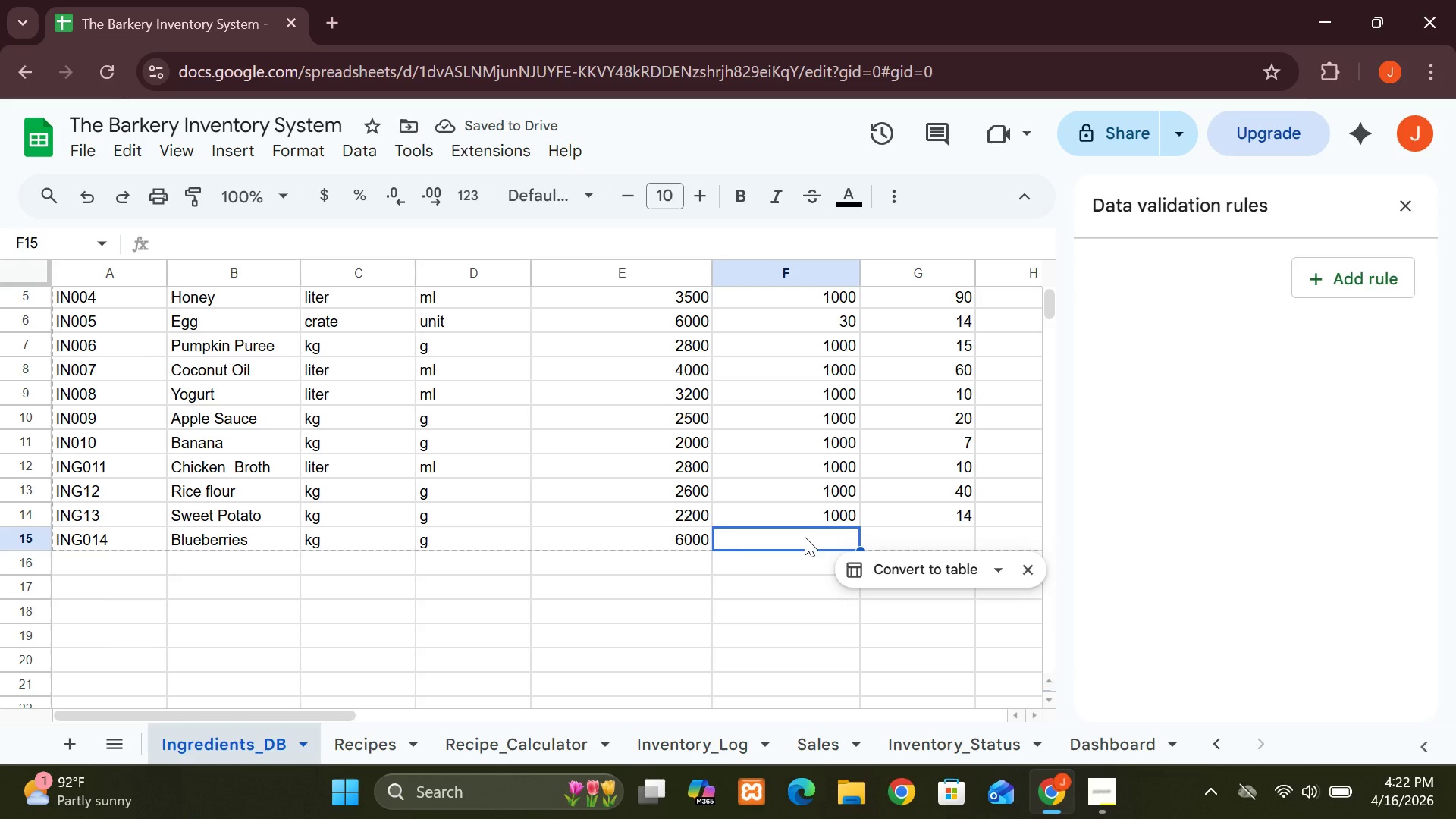 
type(1000)
 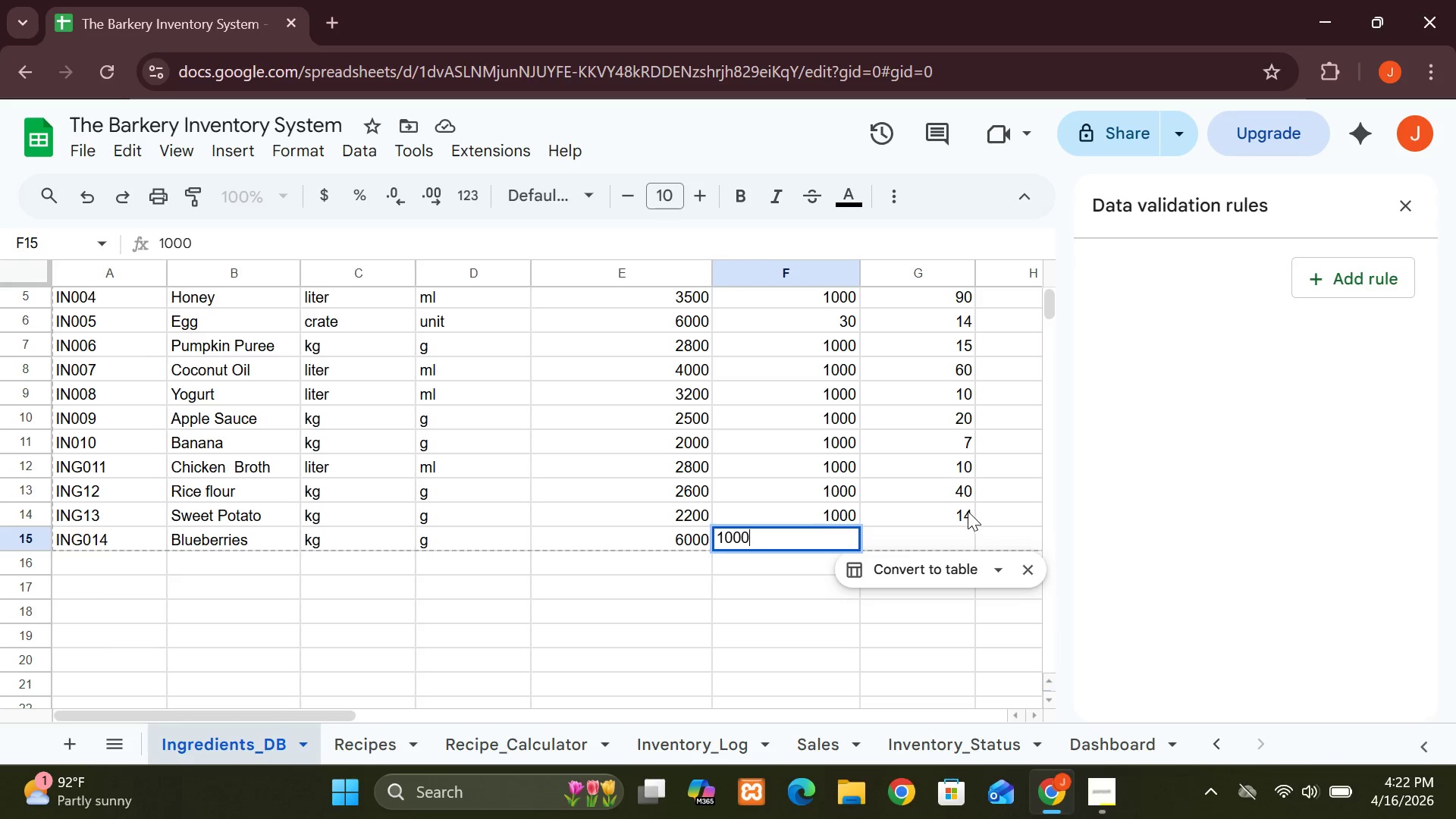 
left_click([954, 533])
 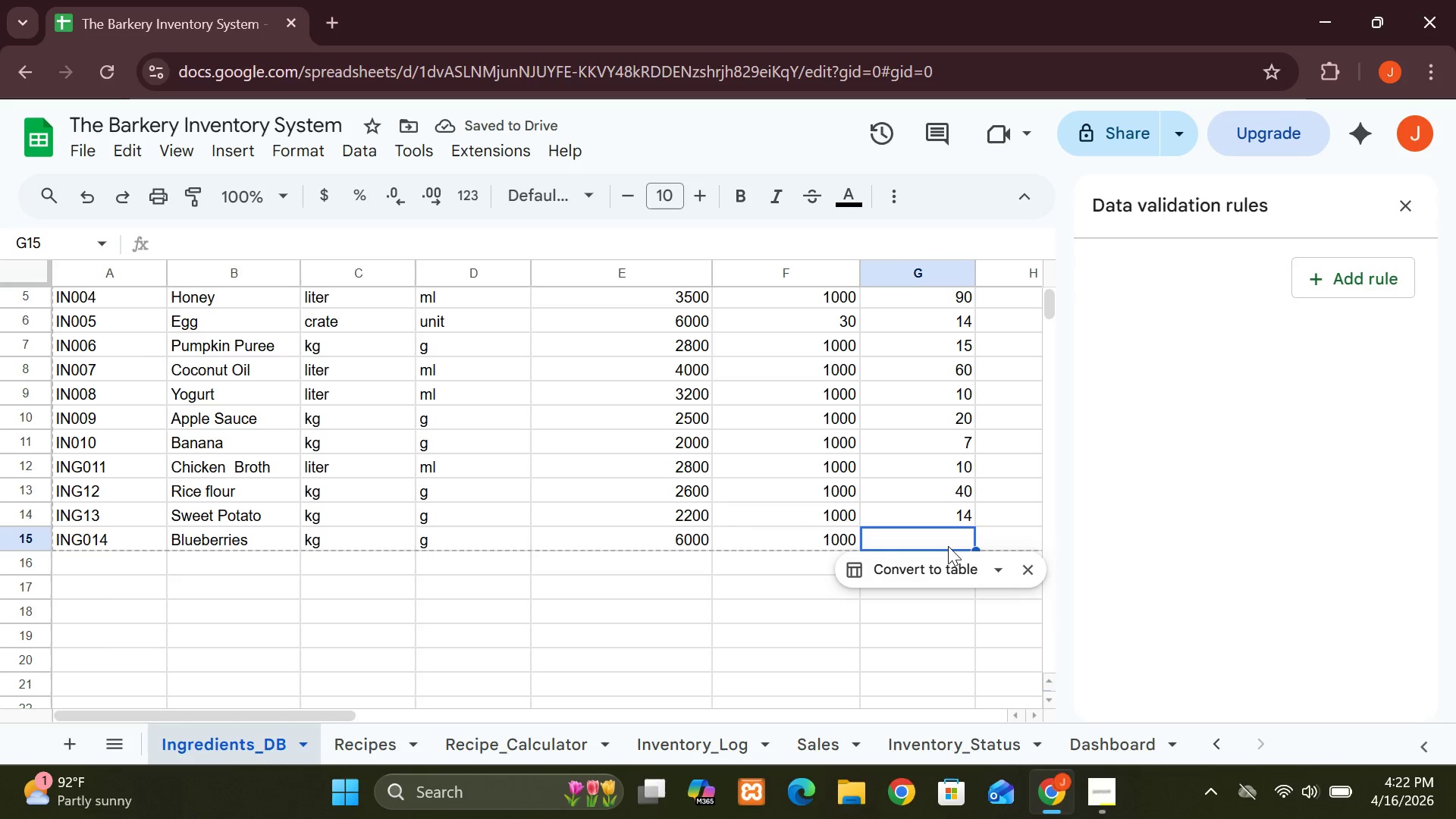 
wait(6.81)
 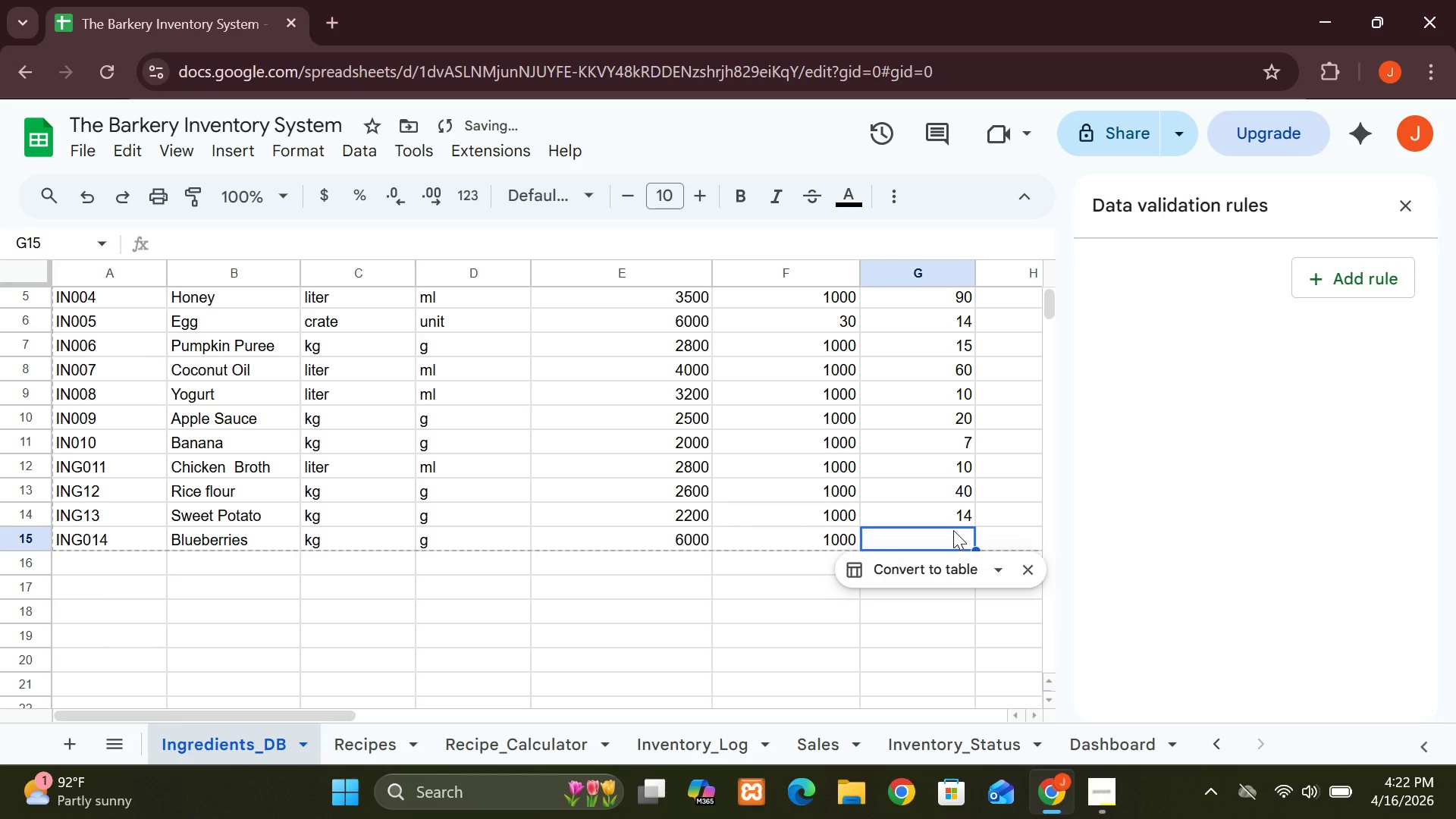 
key(5)
 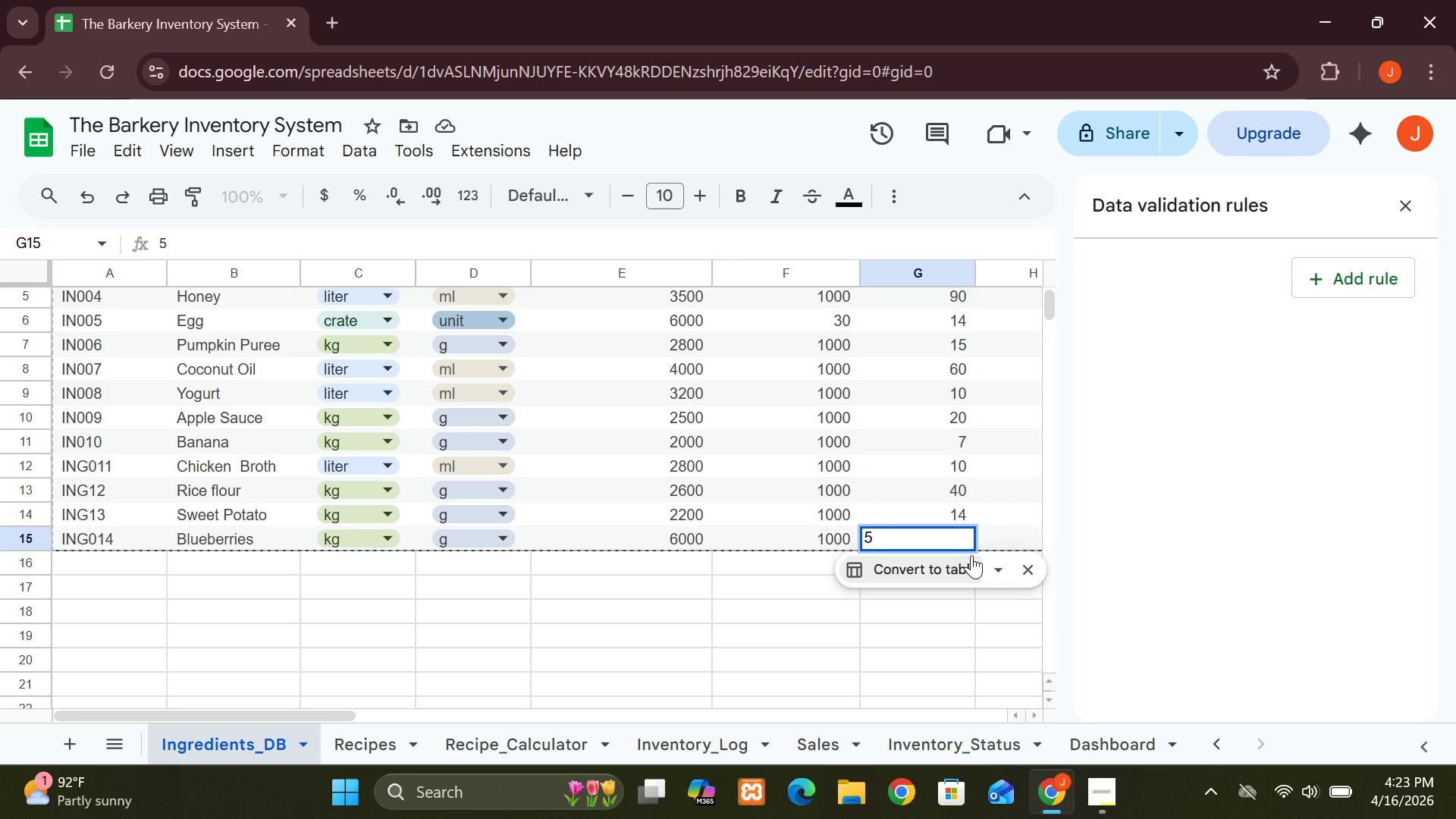 
wait(14.11)
 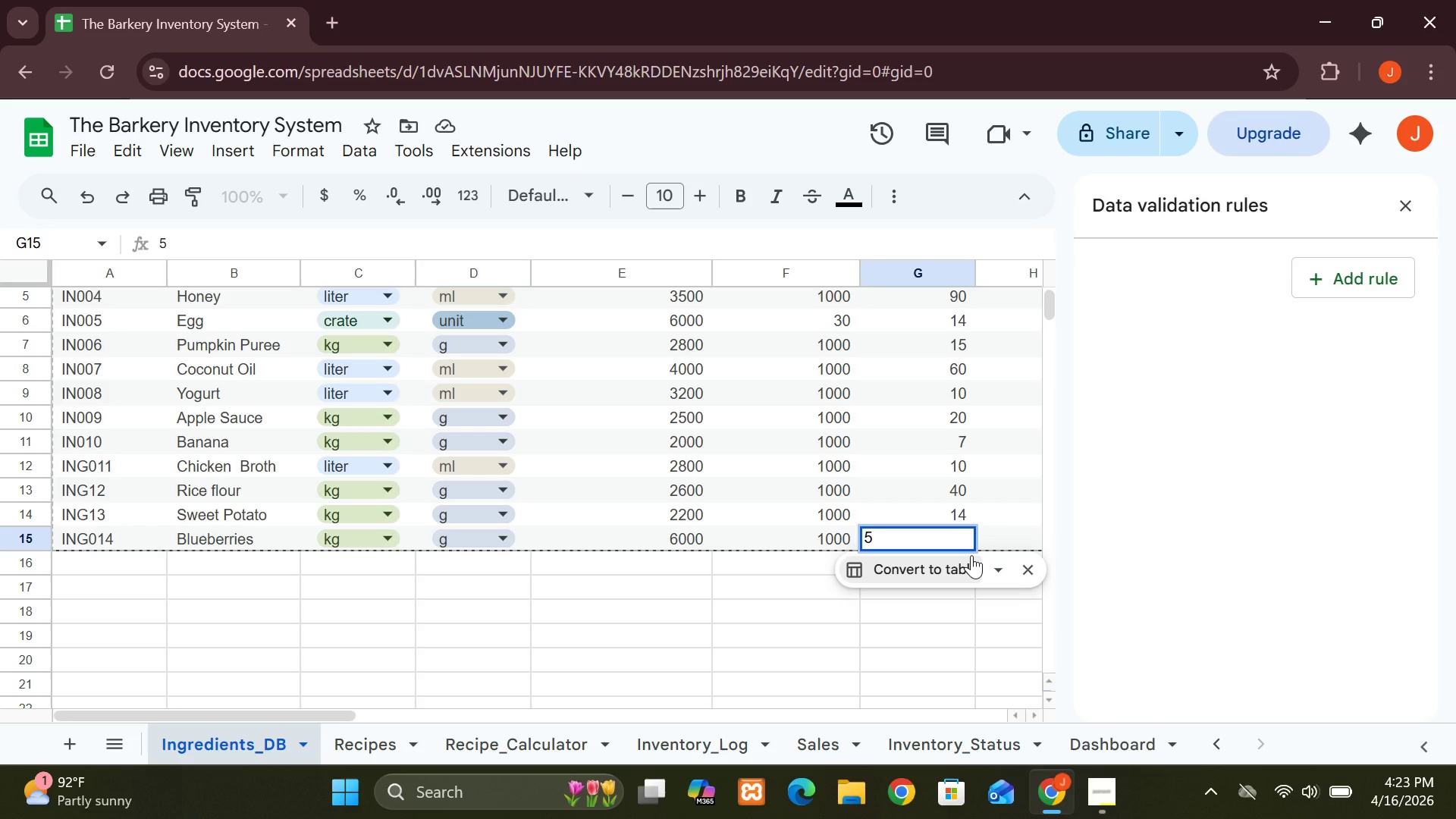 
left_click([110, 561])
 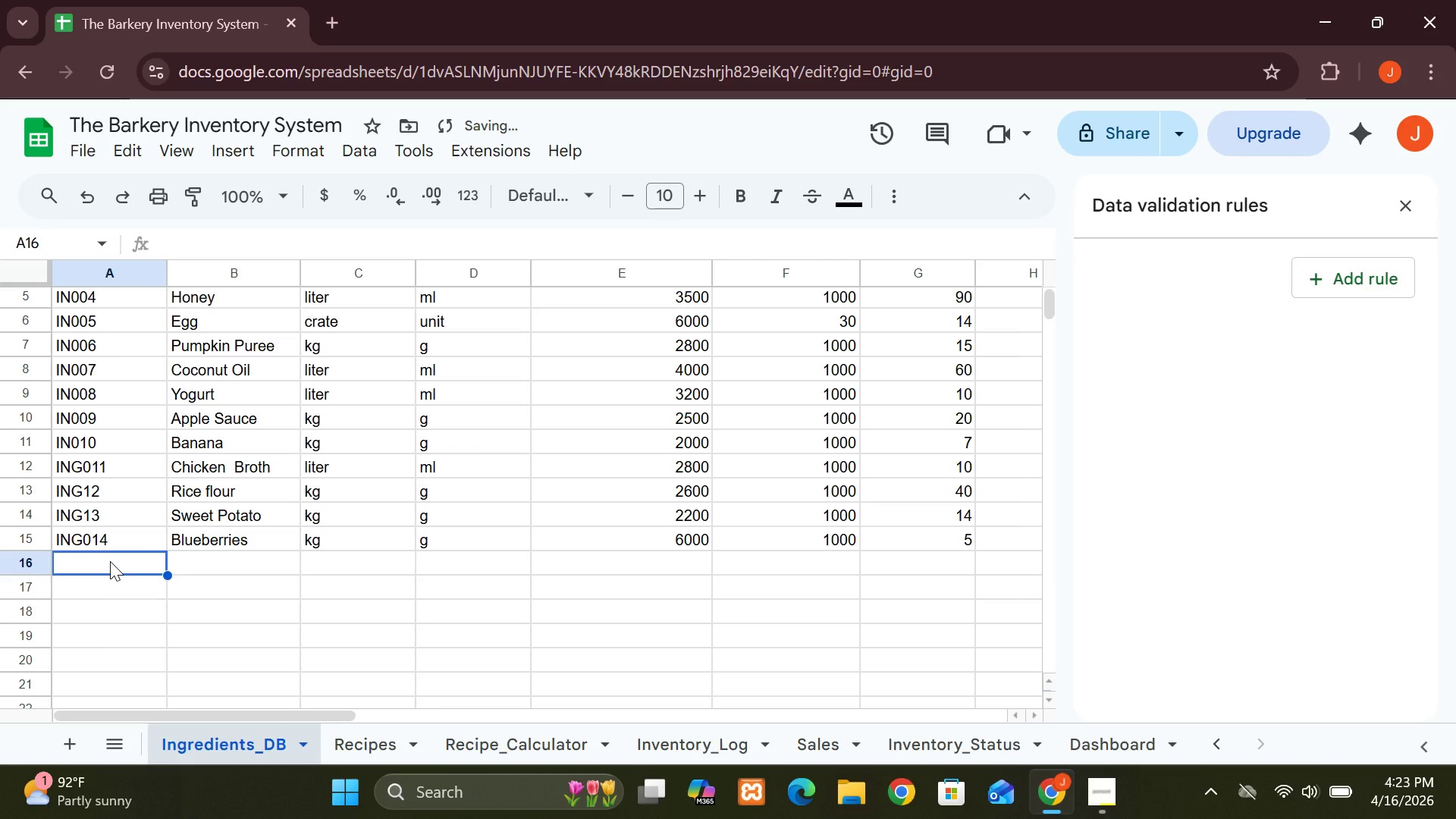 
type(IG)
key(Backspace)
type(NG015)
 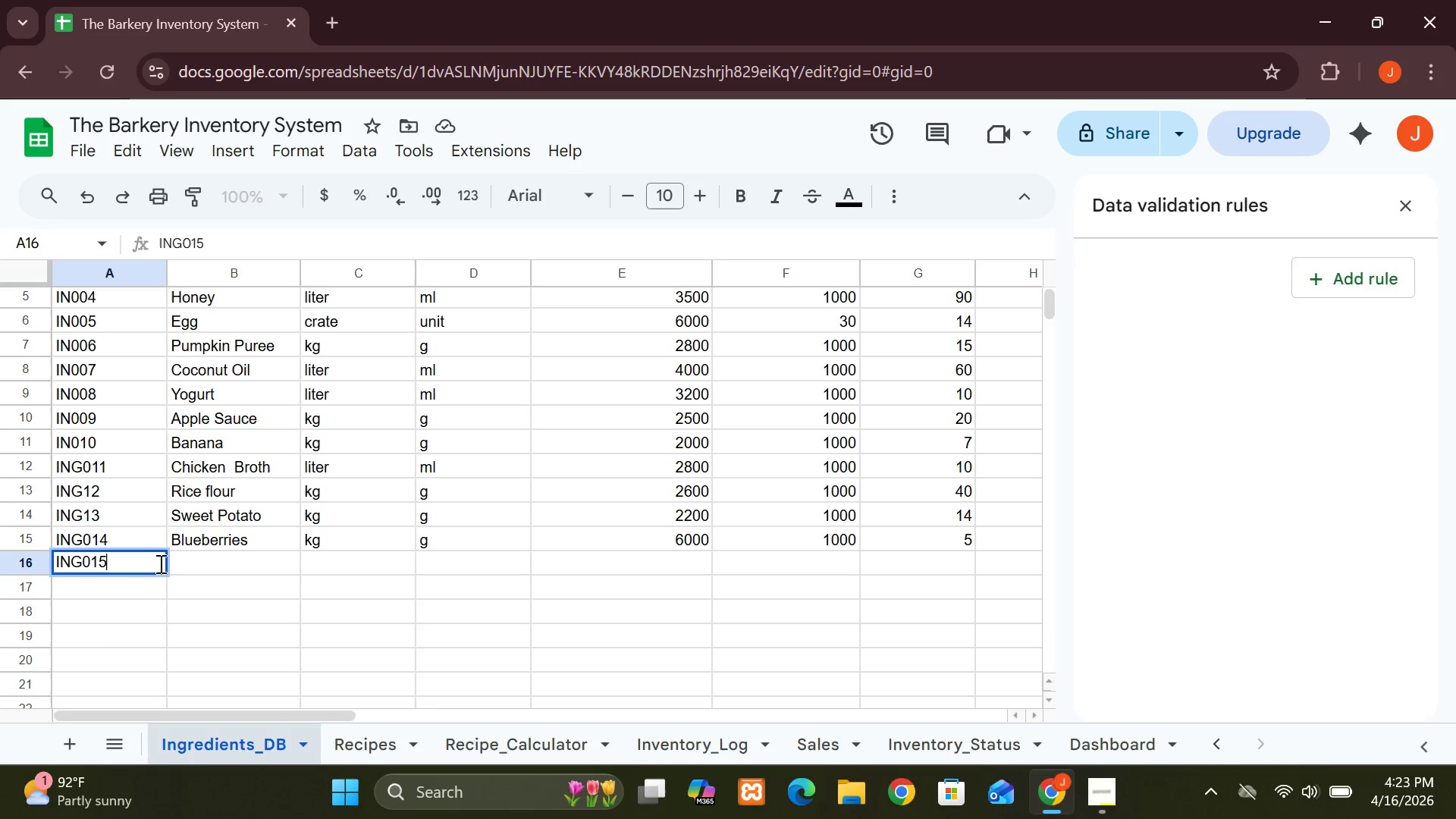 
left_click([205, 560])
 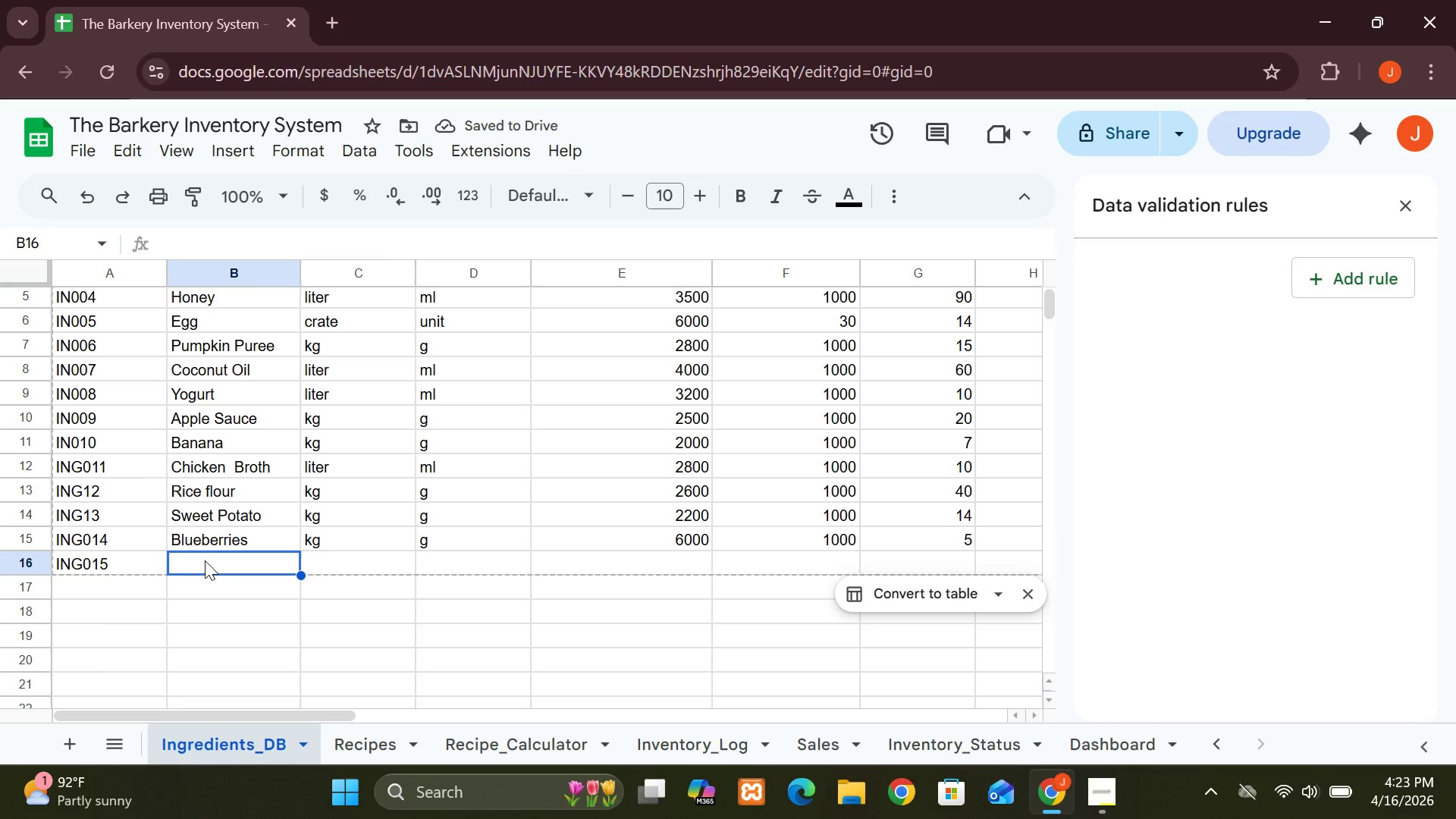 
wait(5.23)
 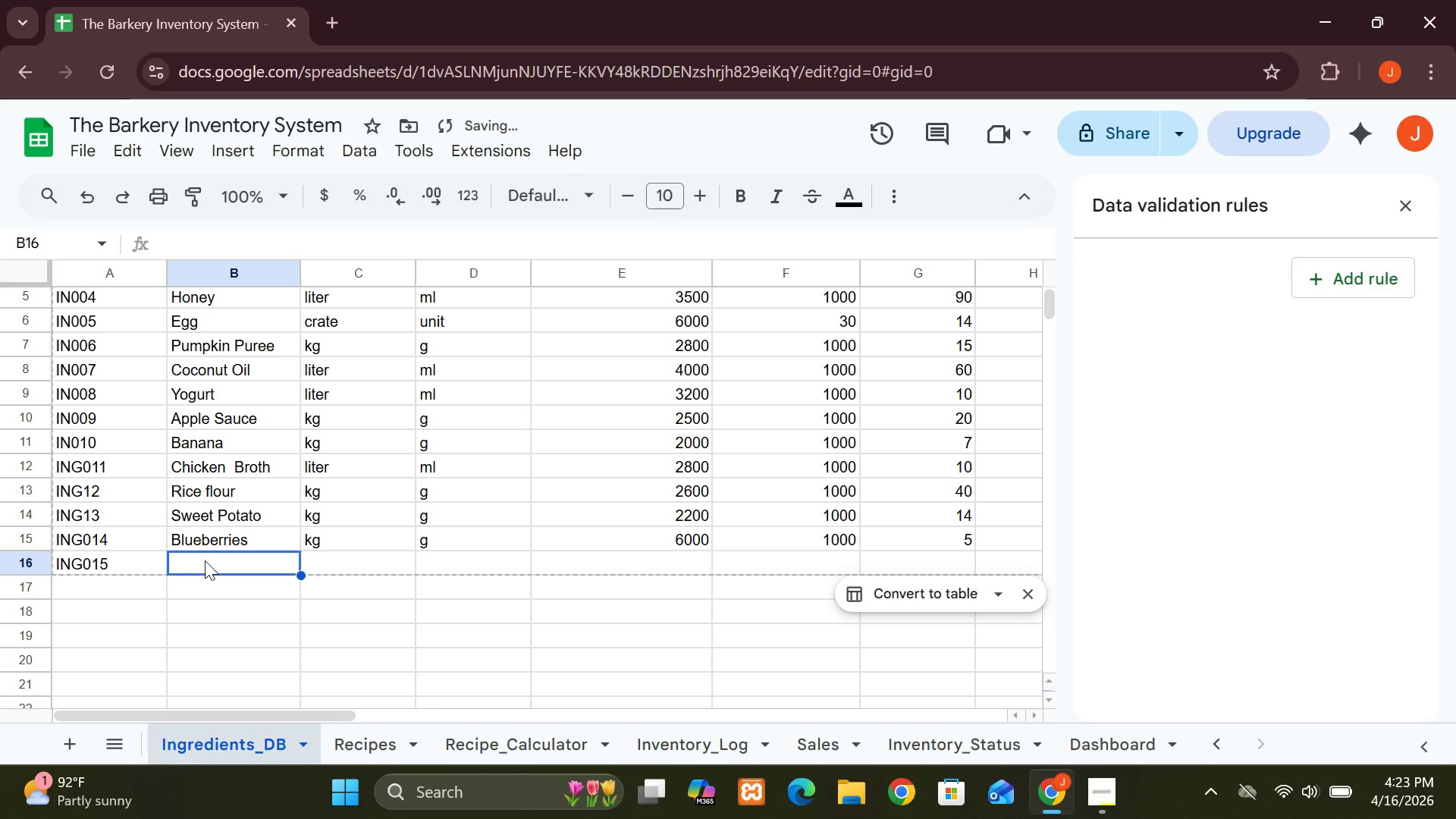 
type(Spa)
 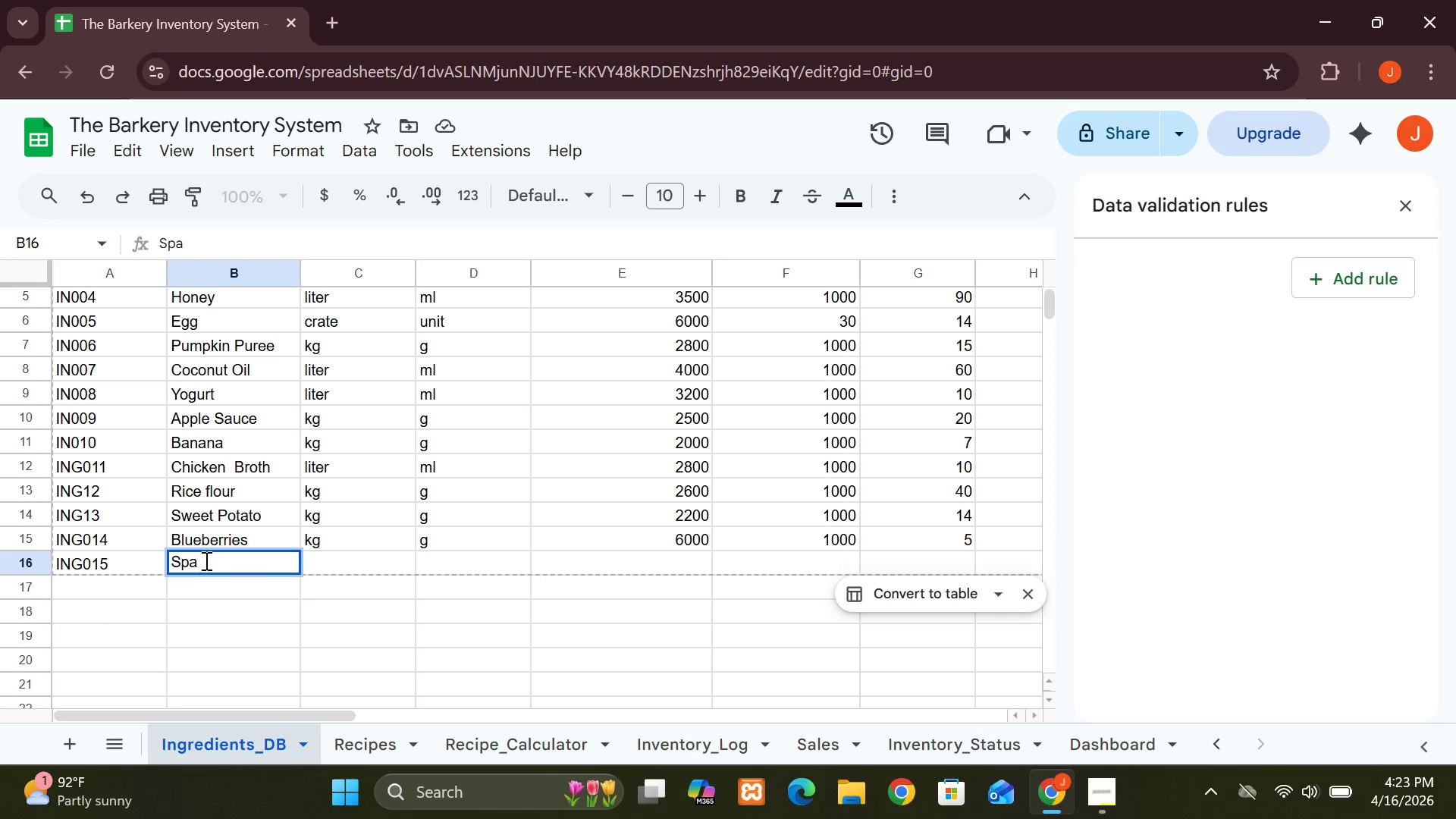 
key(Backspace)
type(inach)
 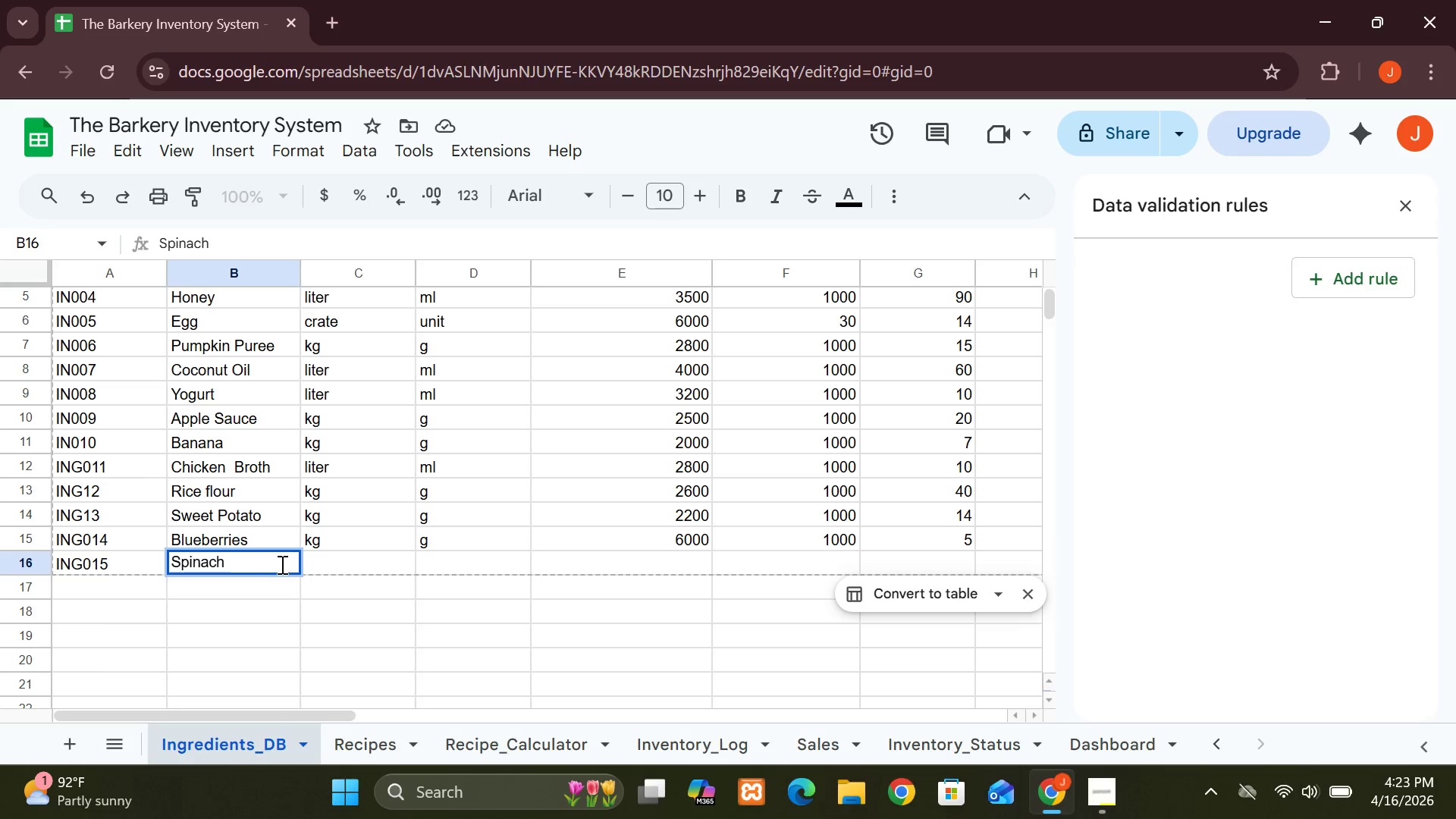 
left_click([322, 563])
 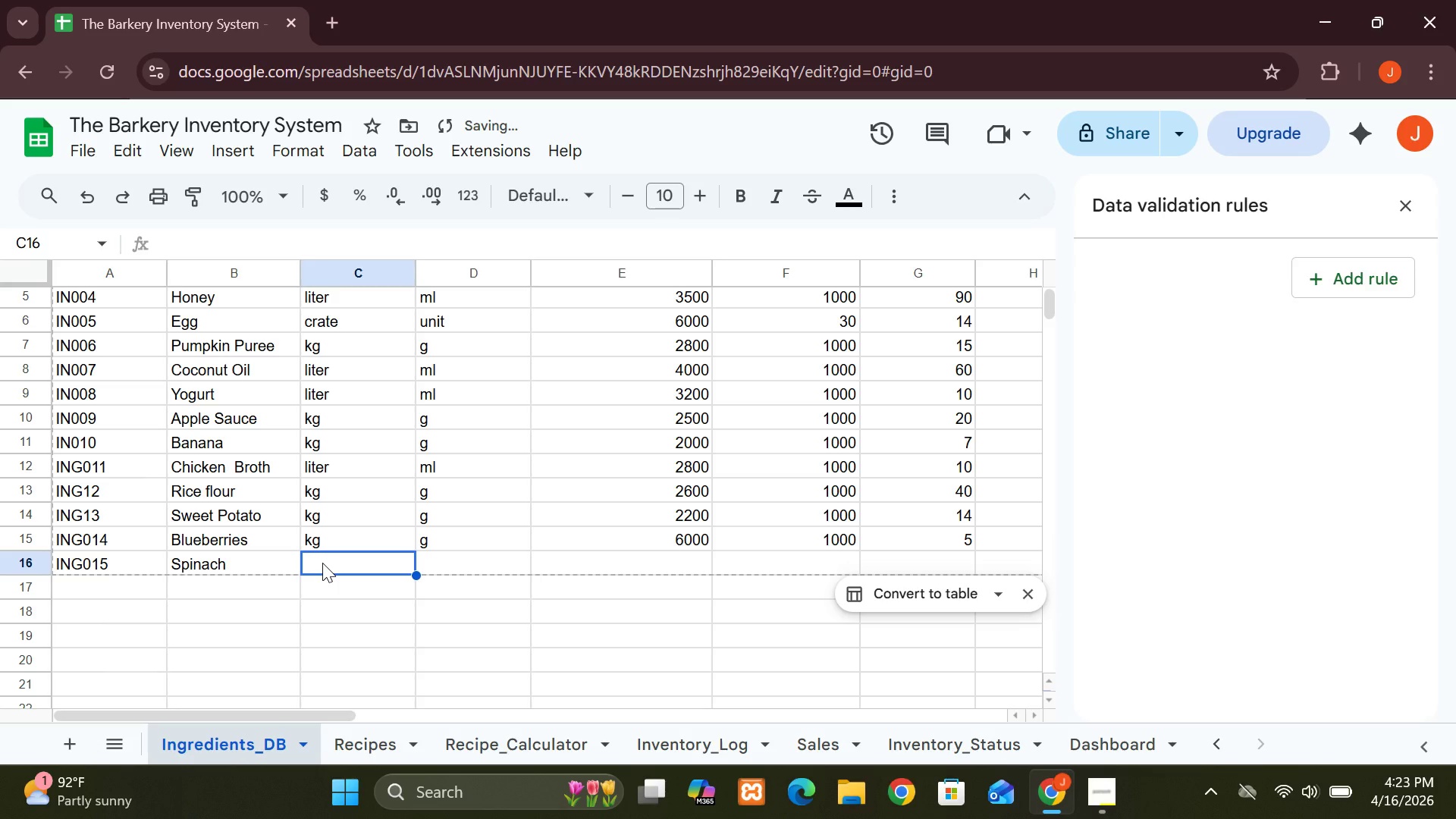 
type(kg)
 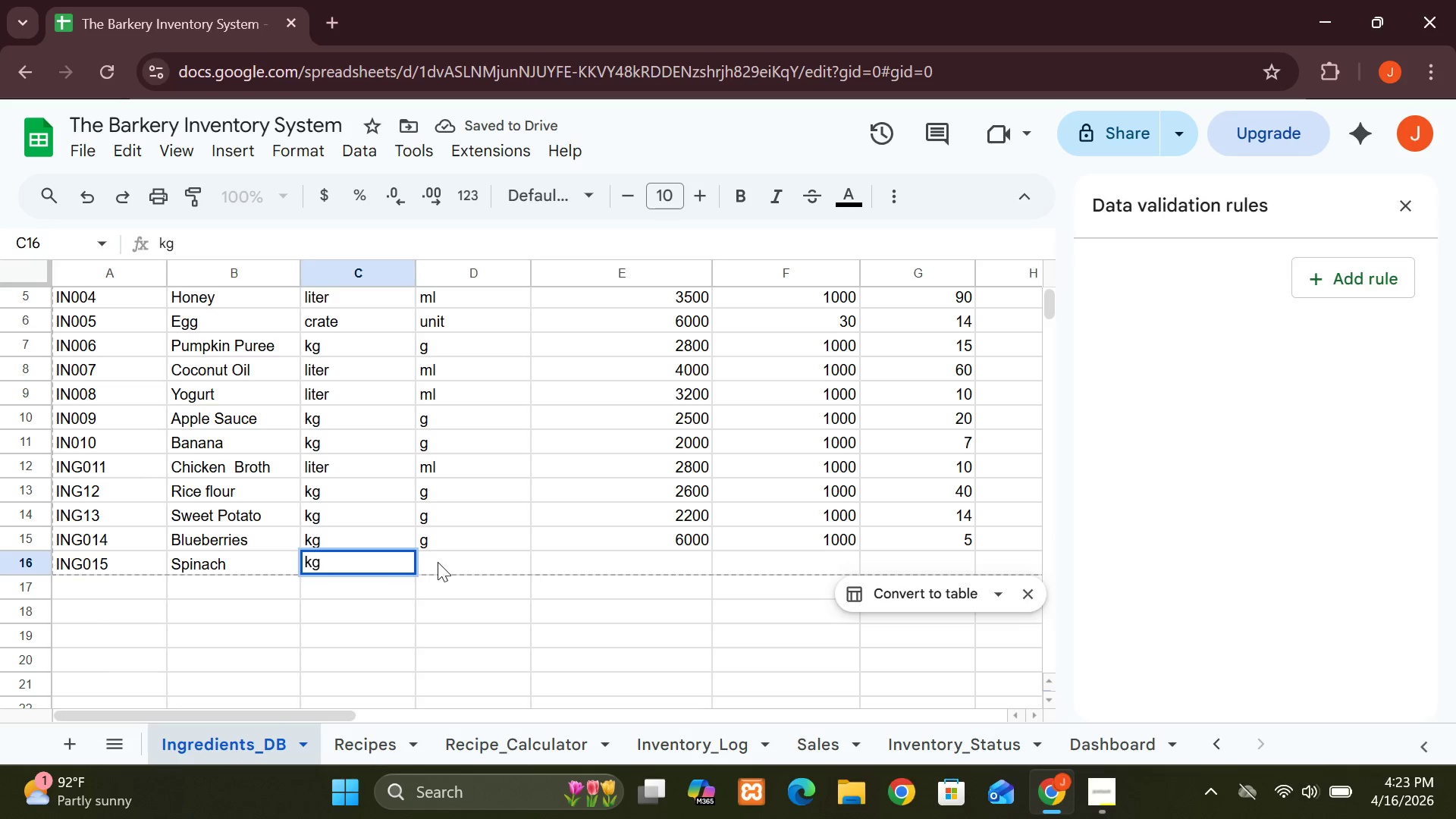 
left_click([441, 562])
 